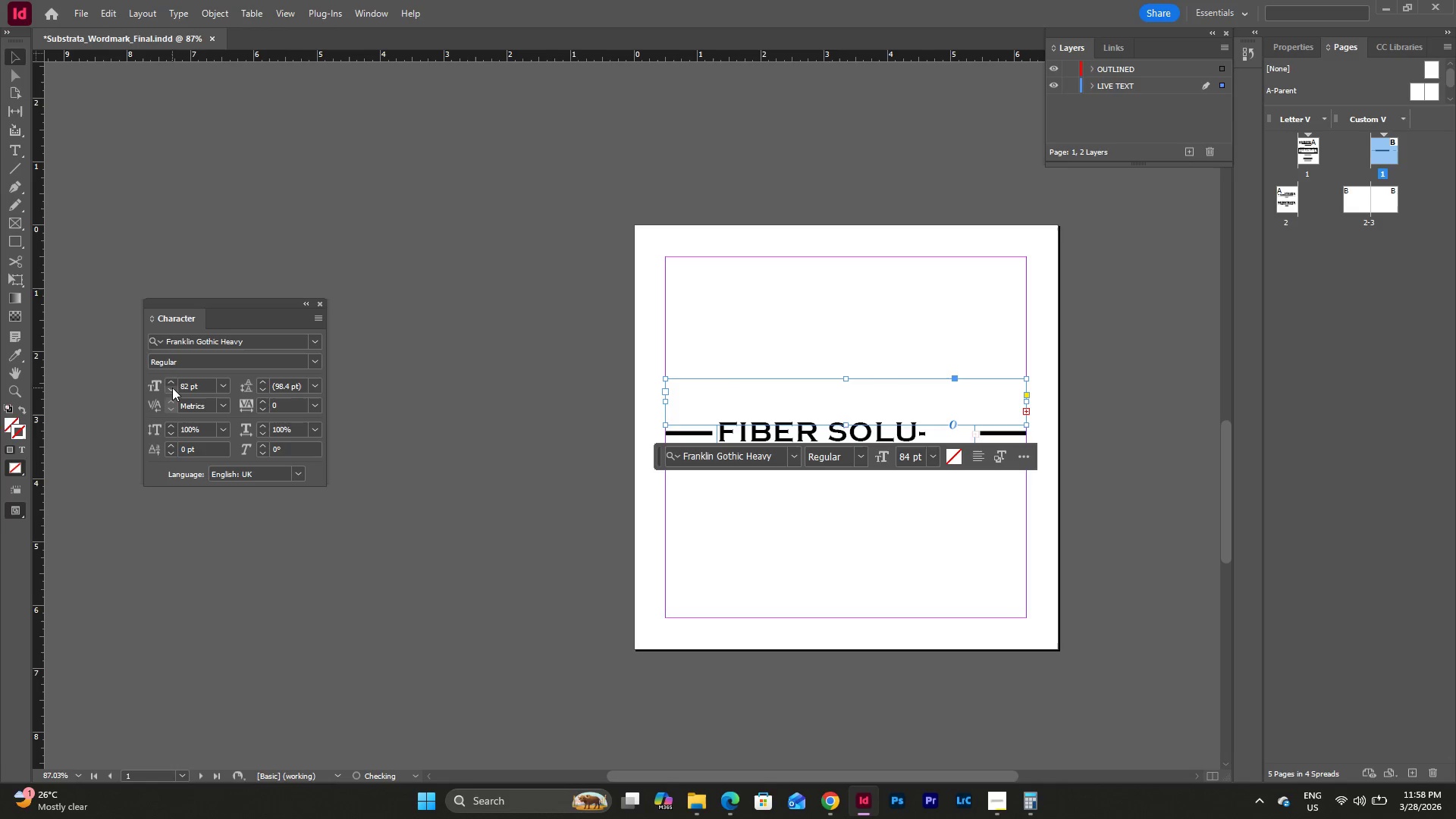 
triple_click([172, 388])
 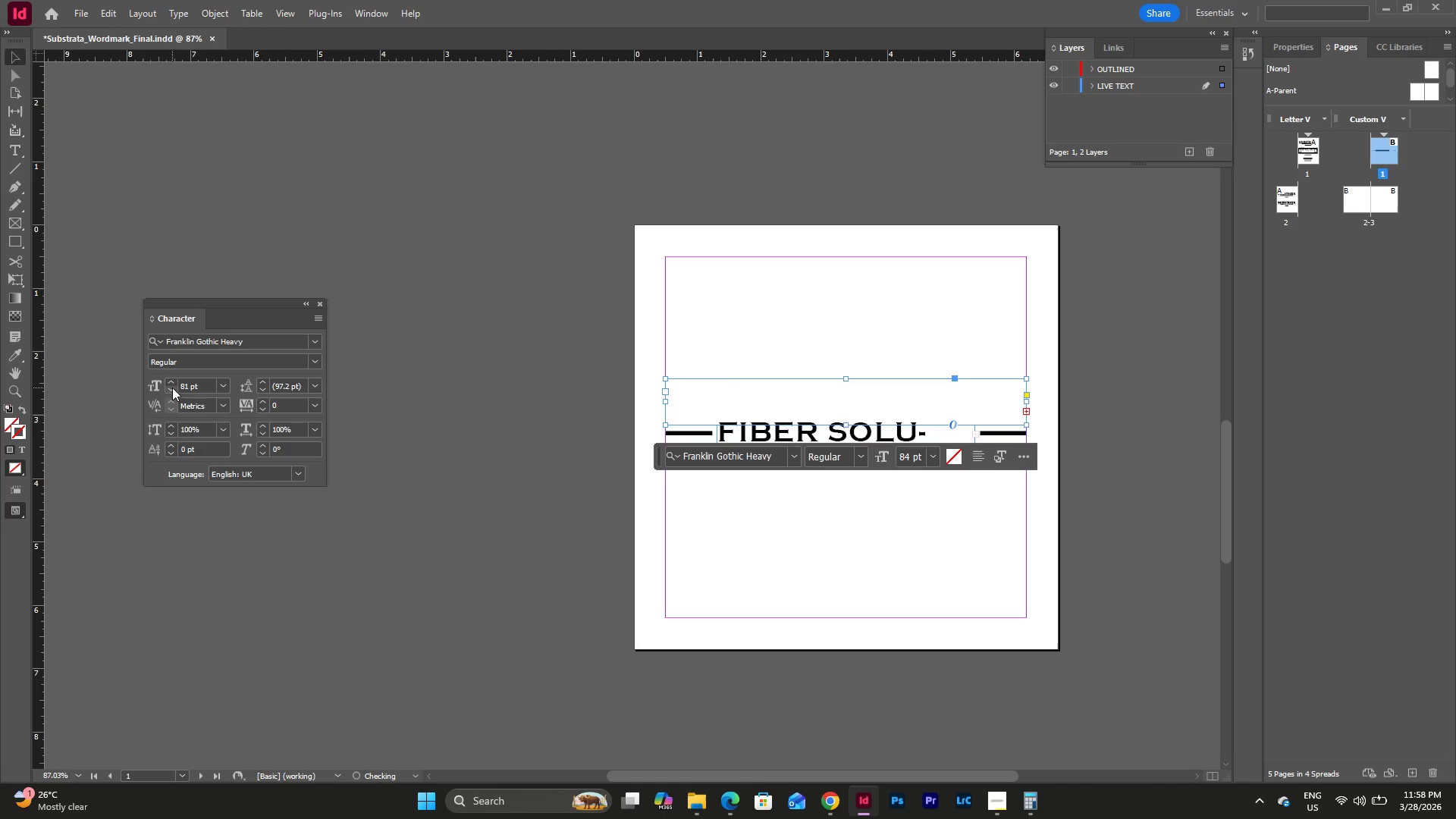 
triple_click([172, 388])
 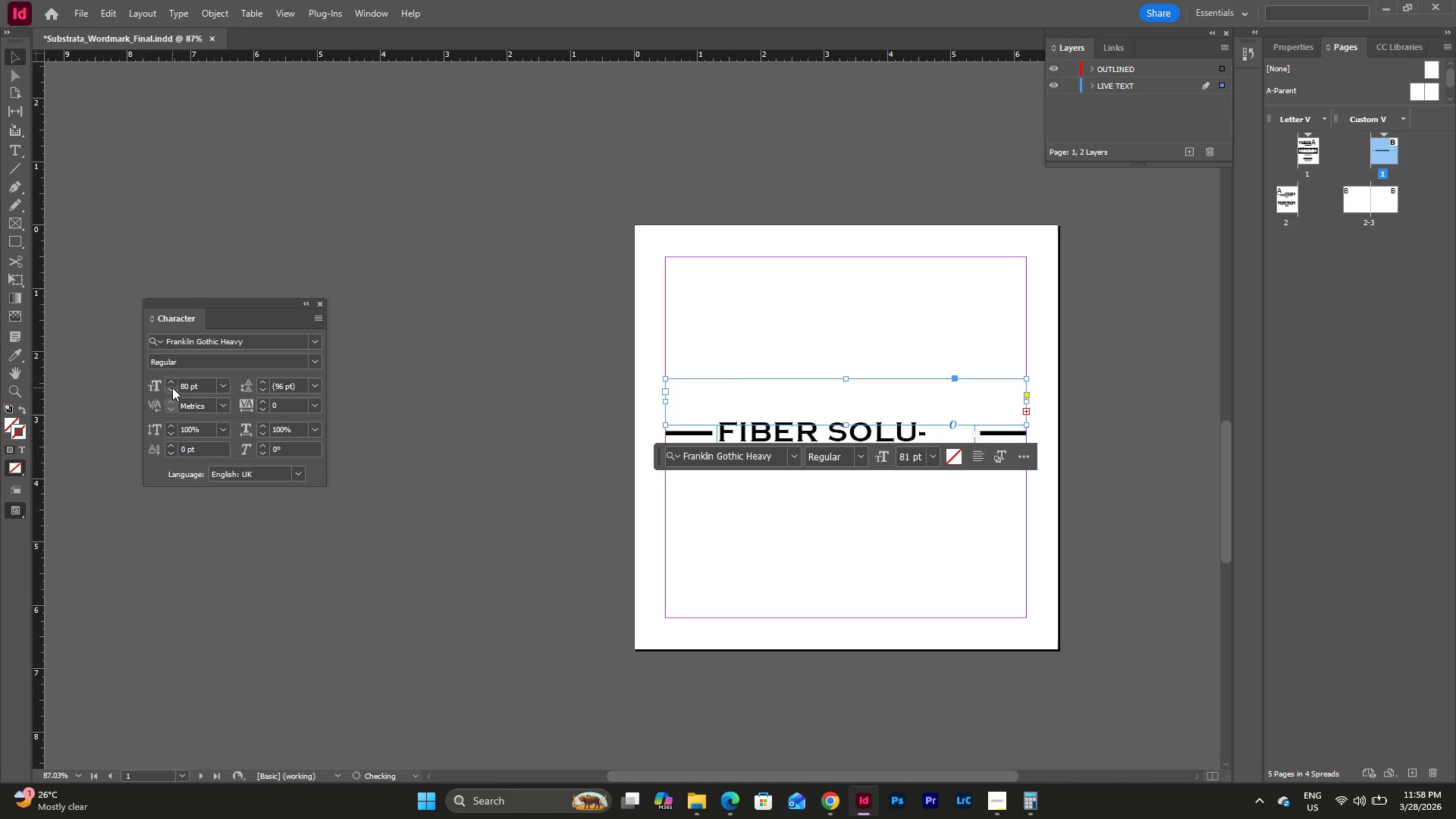 
triple_click([172, 388])
 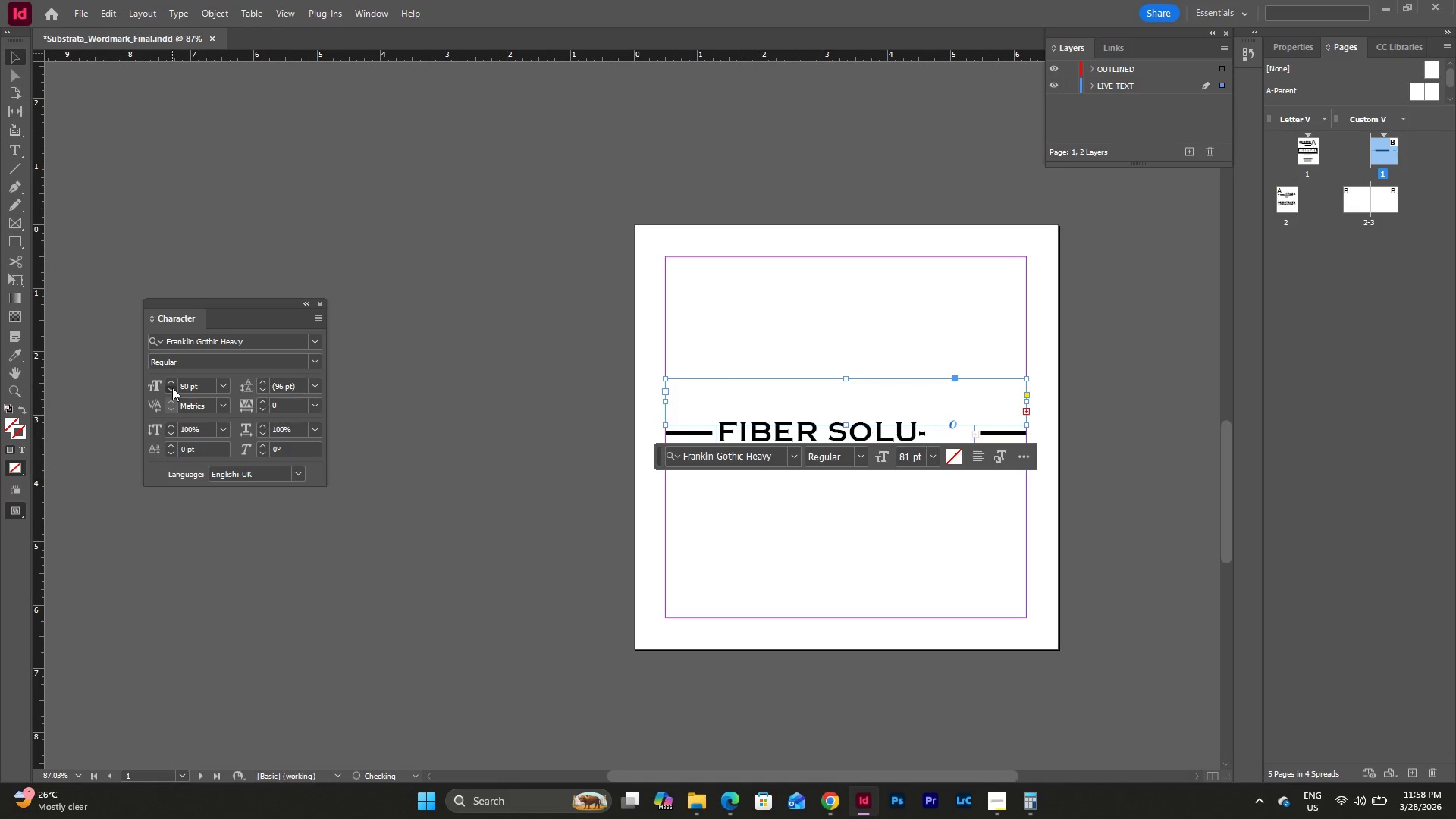 
triple_click([172, 388])
 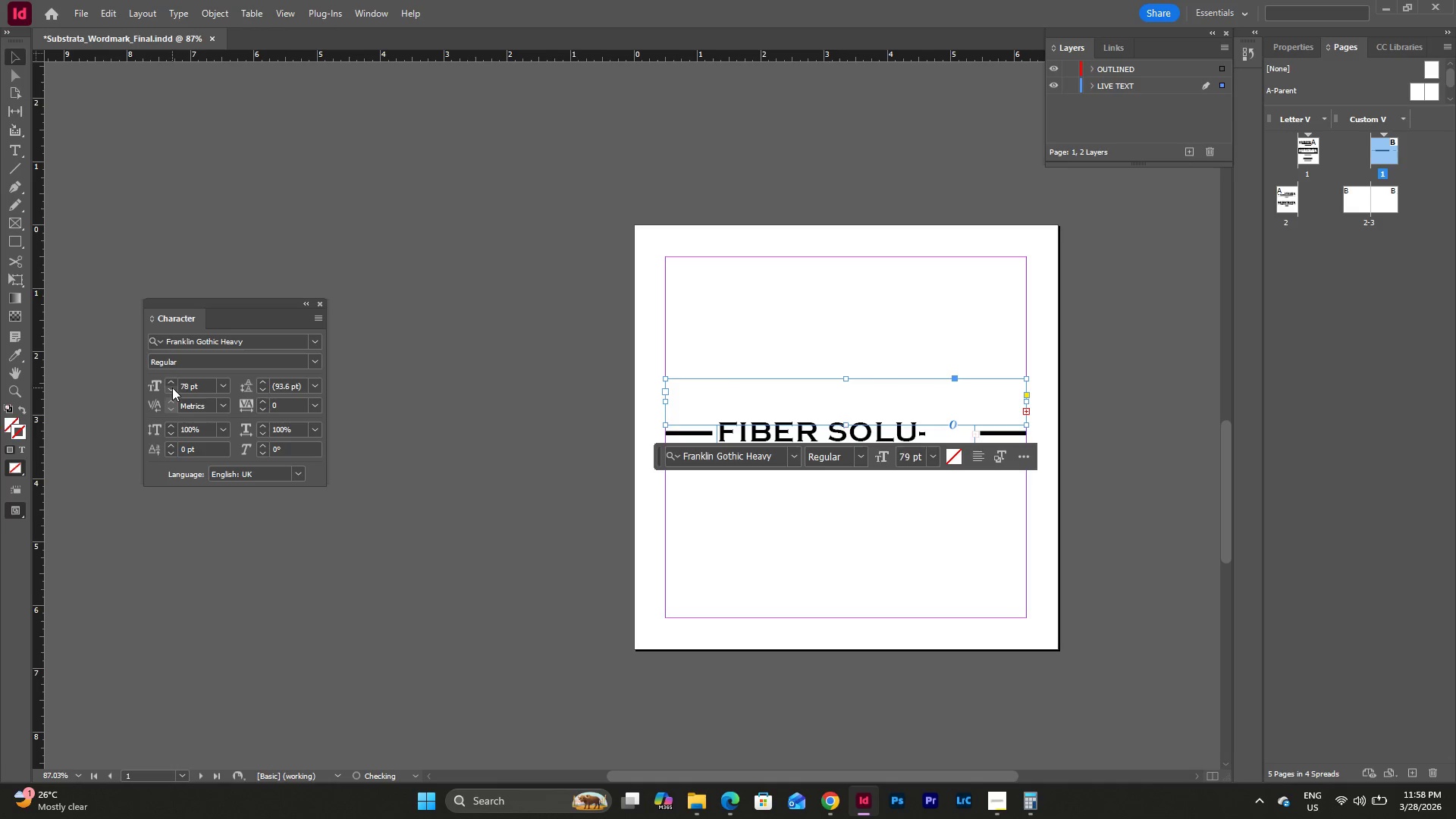 
triple_click([172, 388])
 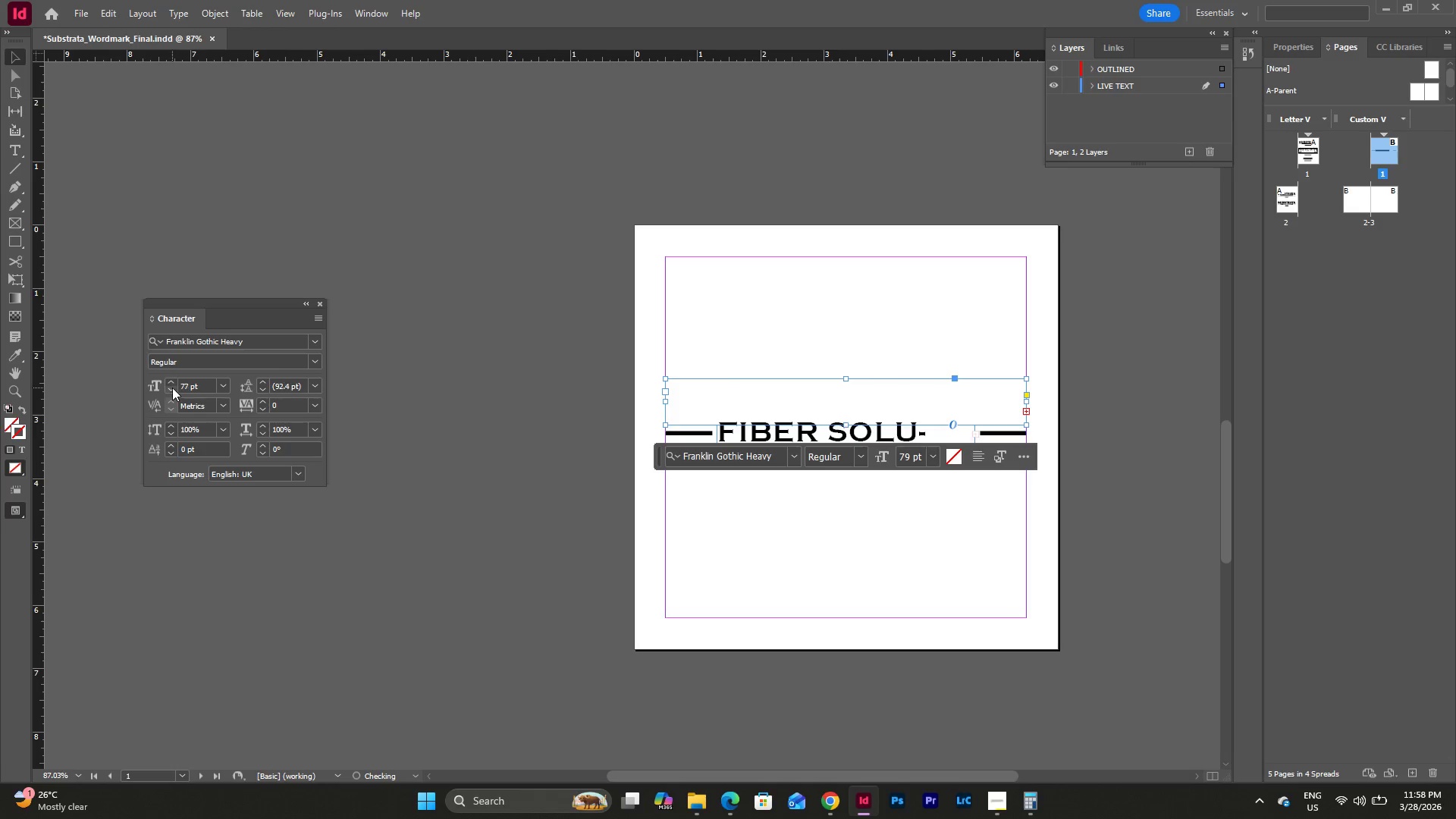 
triple_click([172, 388])
 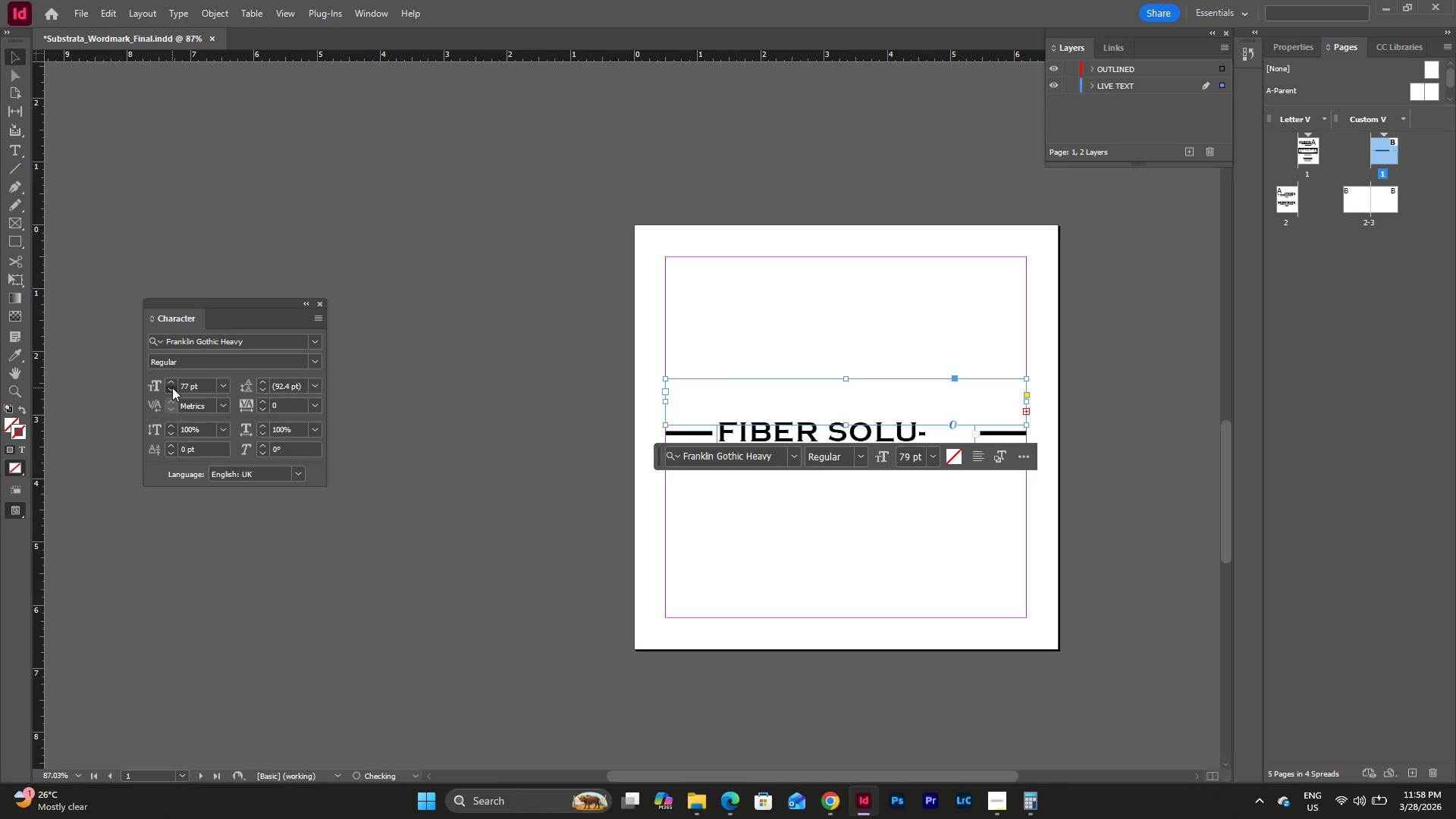 
triple_click([172, 388])
 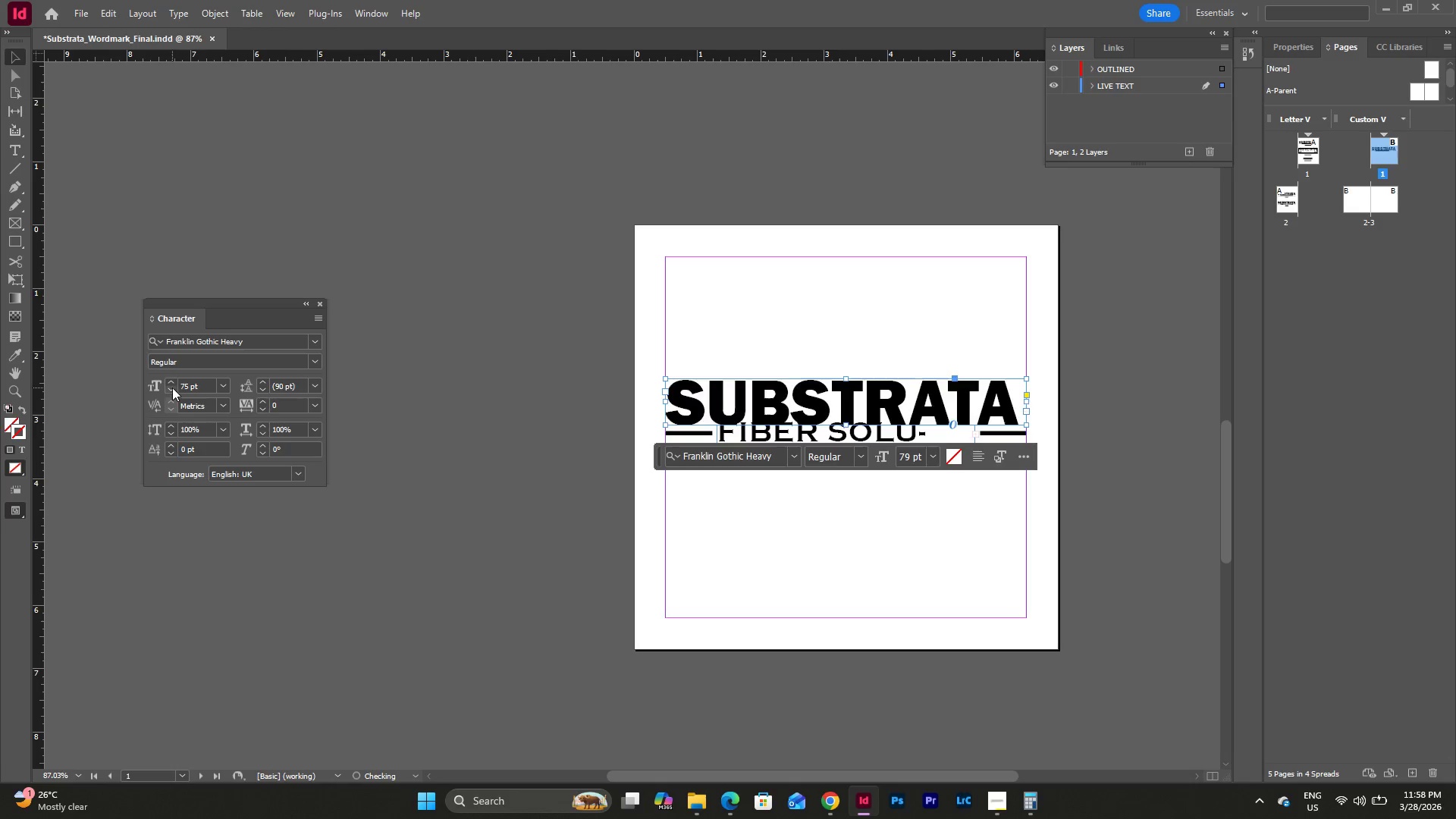 
triple_click([172, 388])
 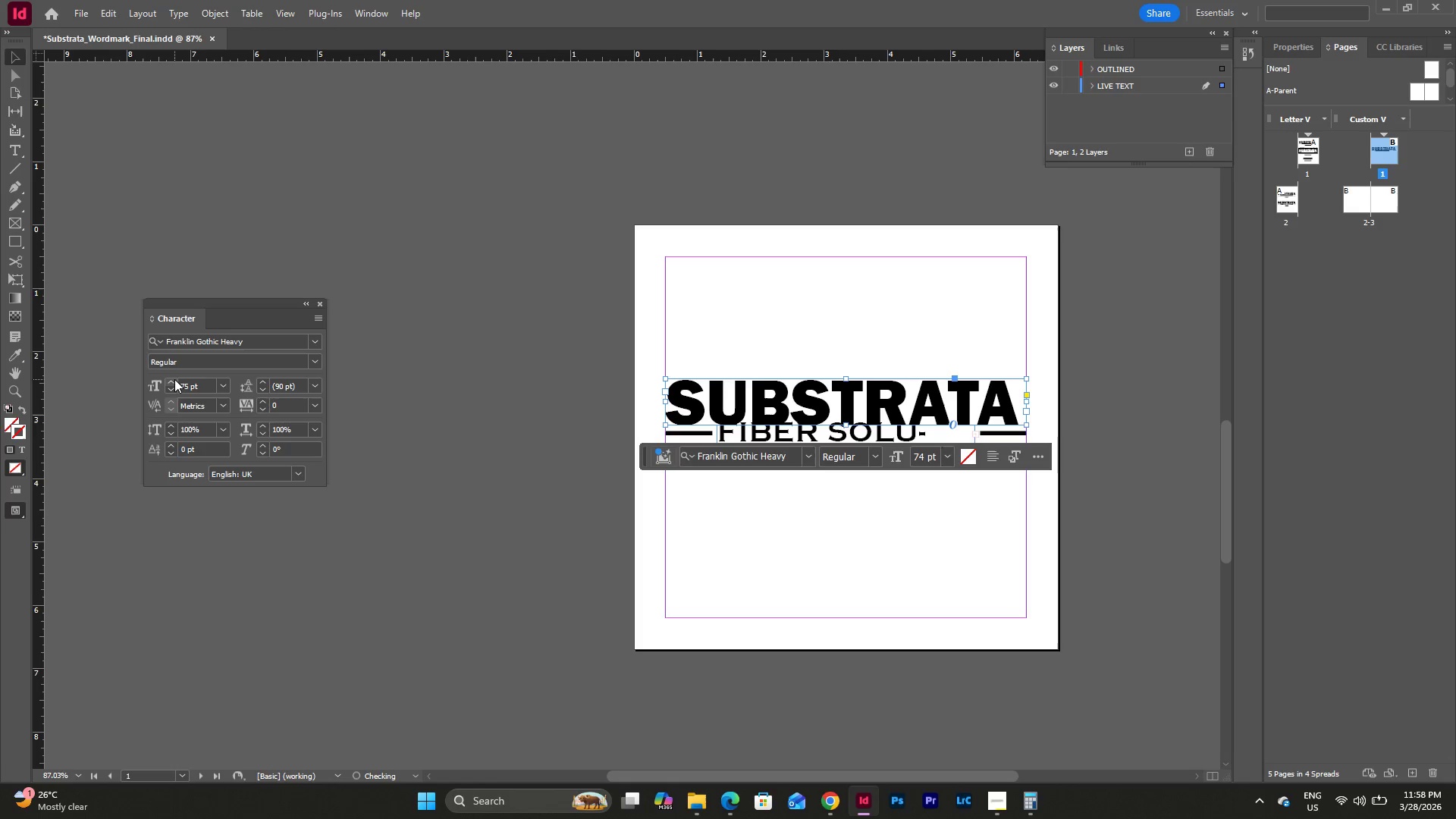 
double_click([174, 379])
 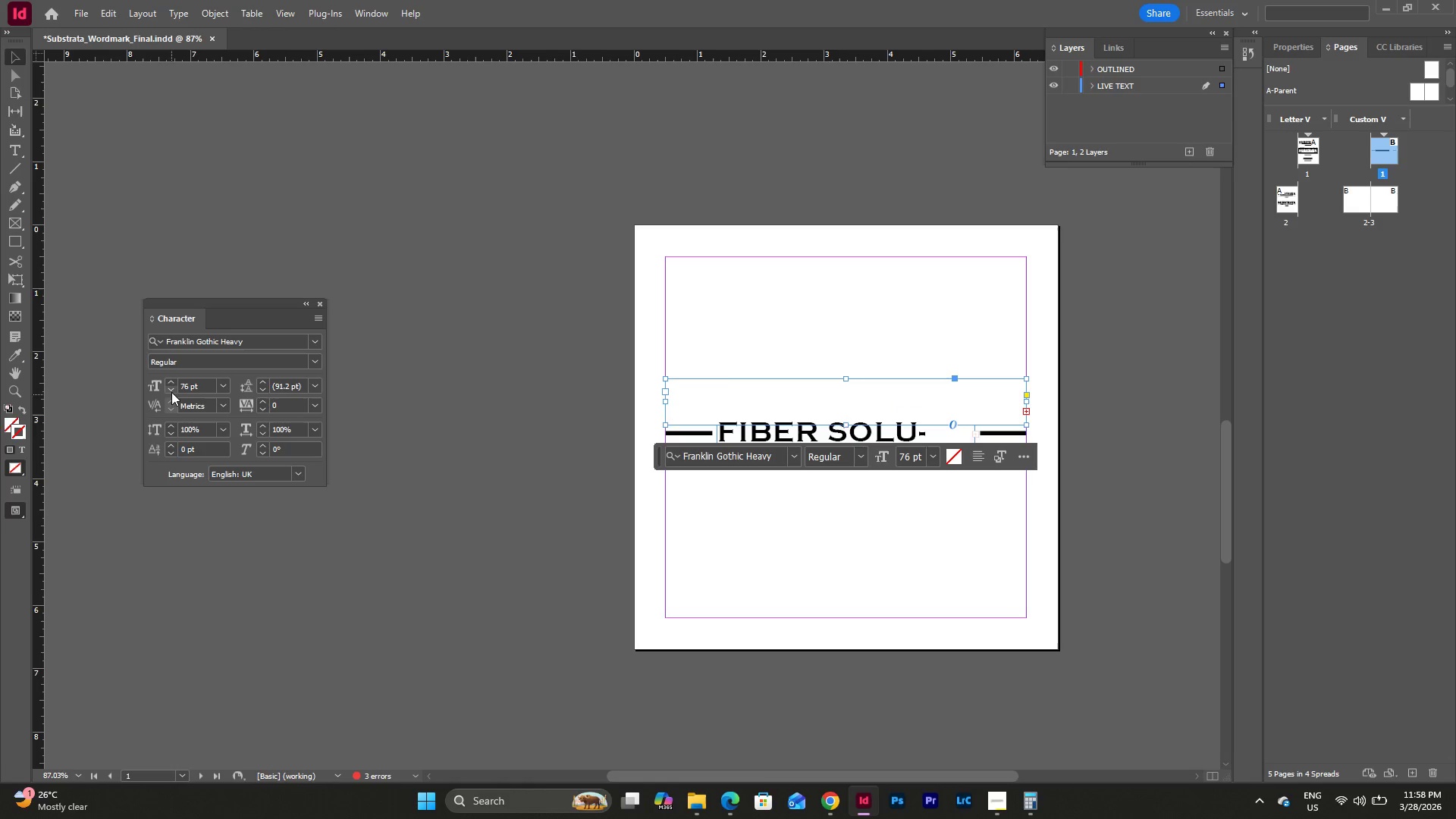 
left_click([171, 389])
 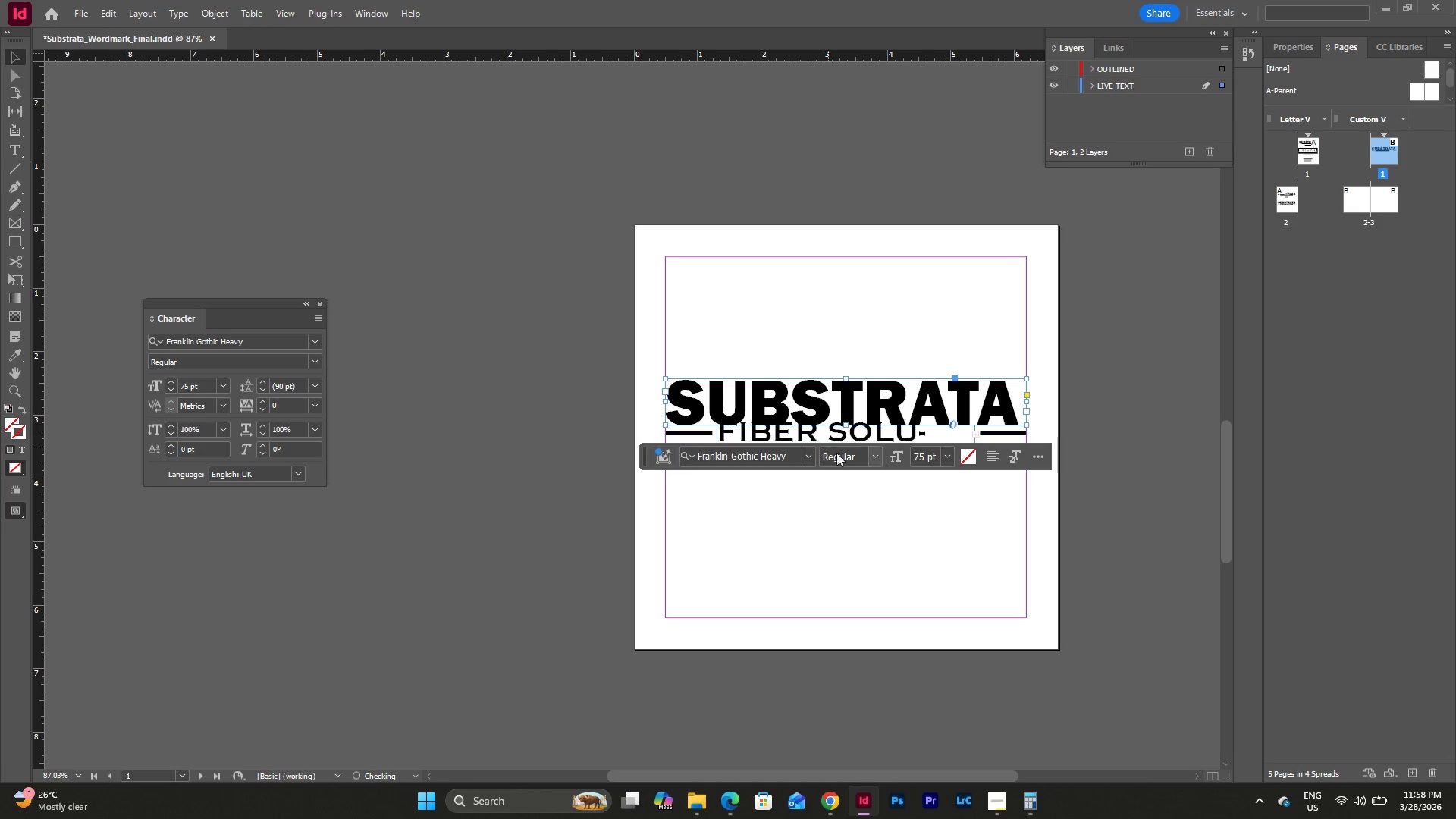 
left_click([884, 523])
 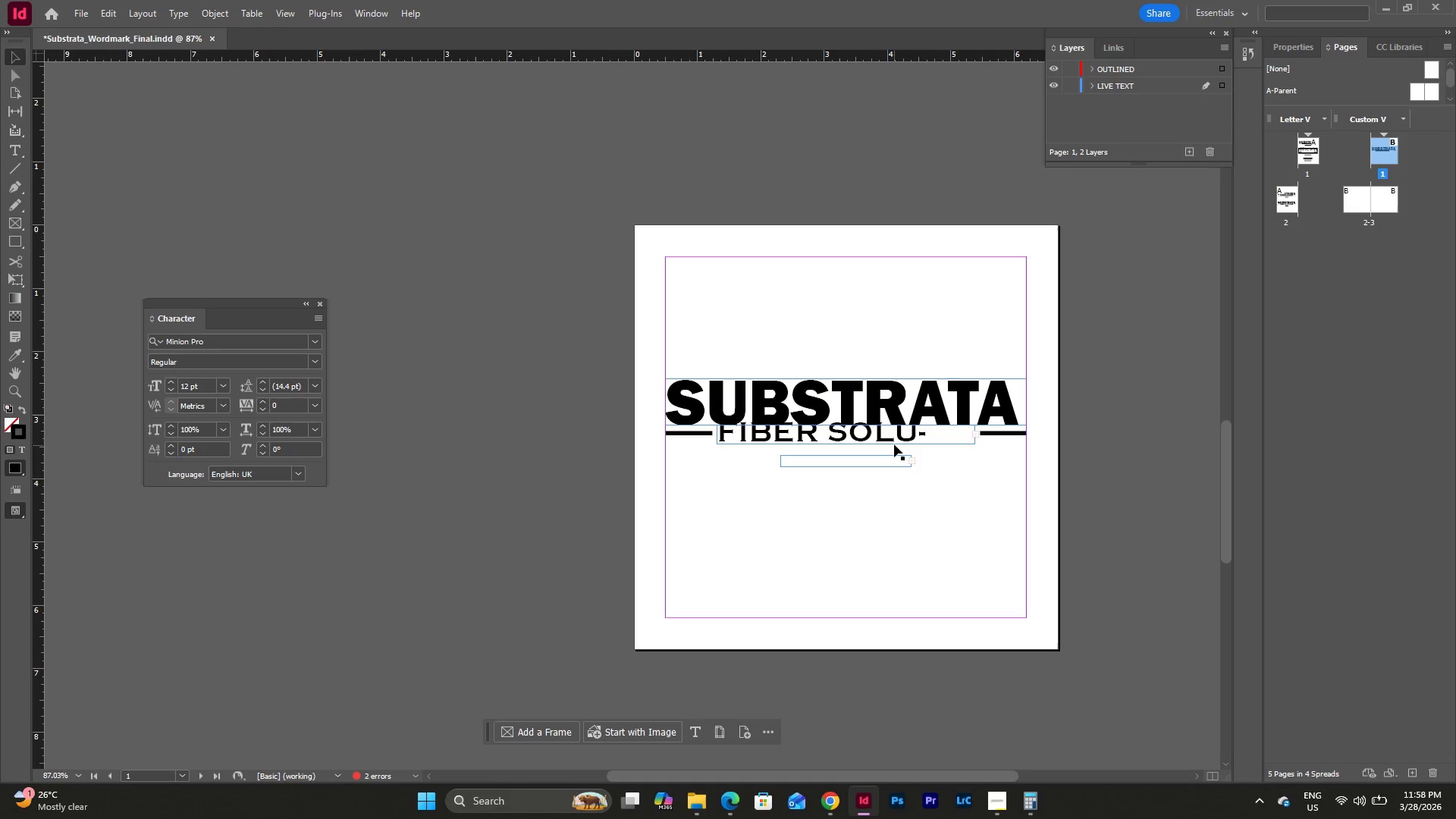 
left_click([890, 431])
 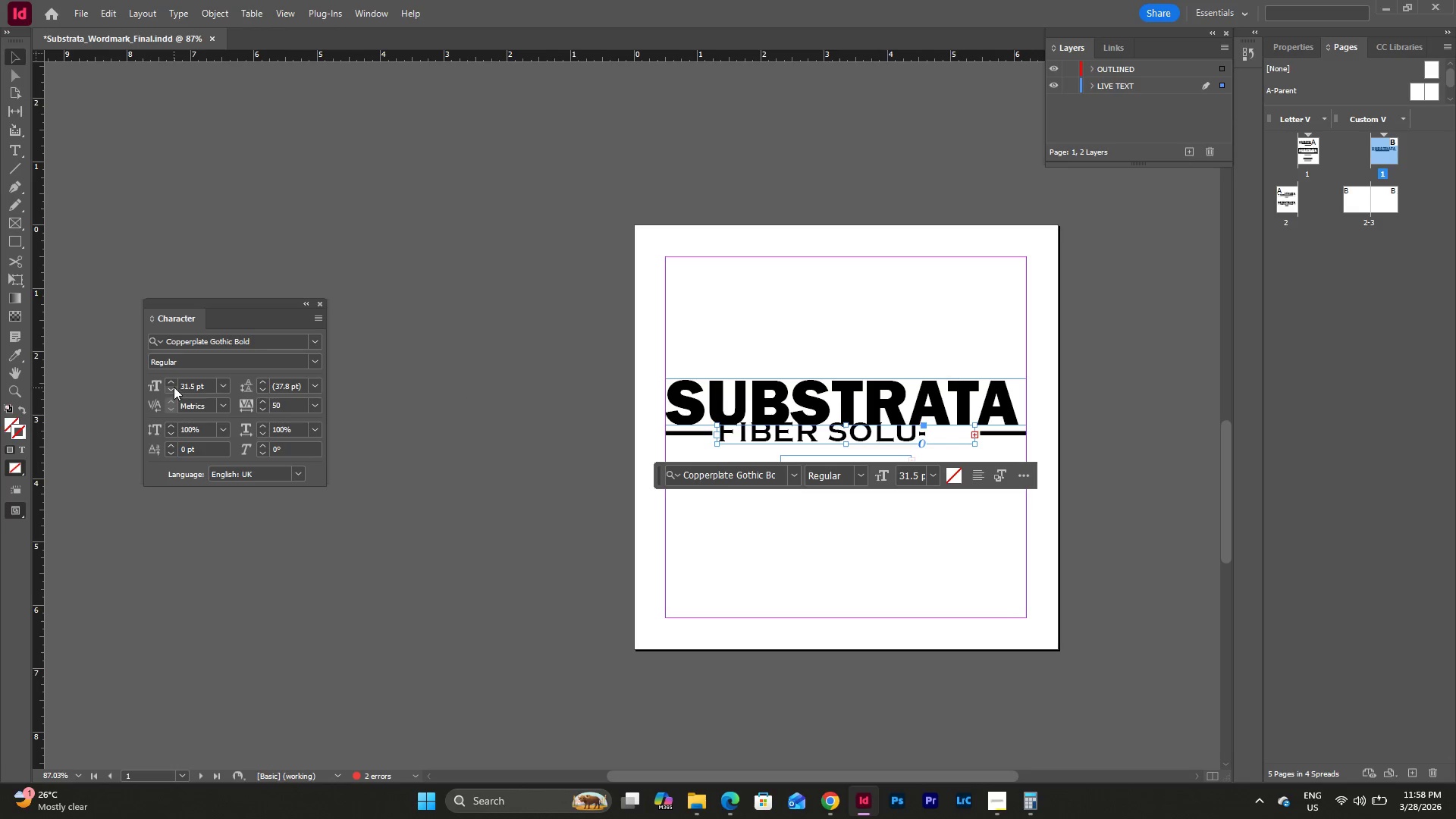 
double_click([174, 386])
 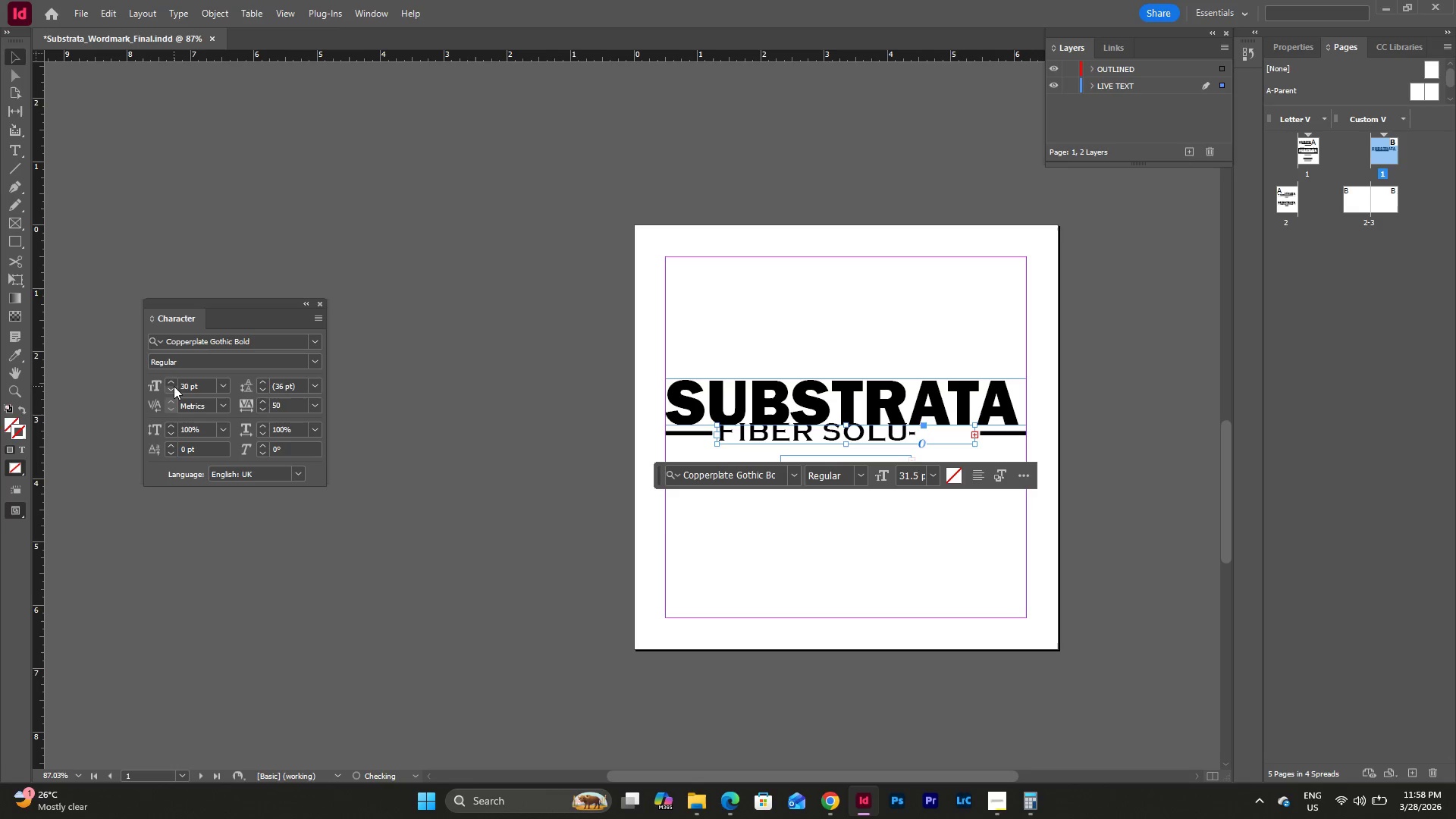 
triple_click([174, 386])
 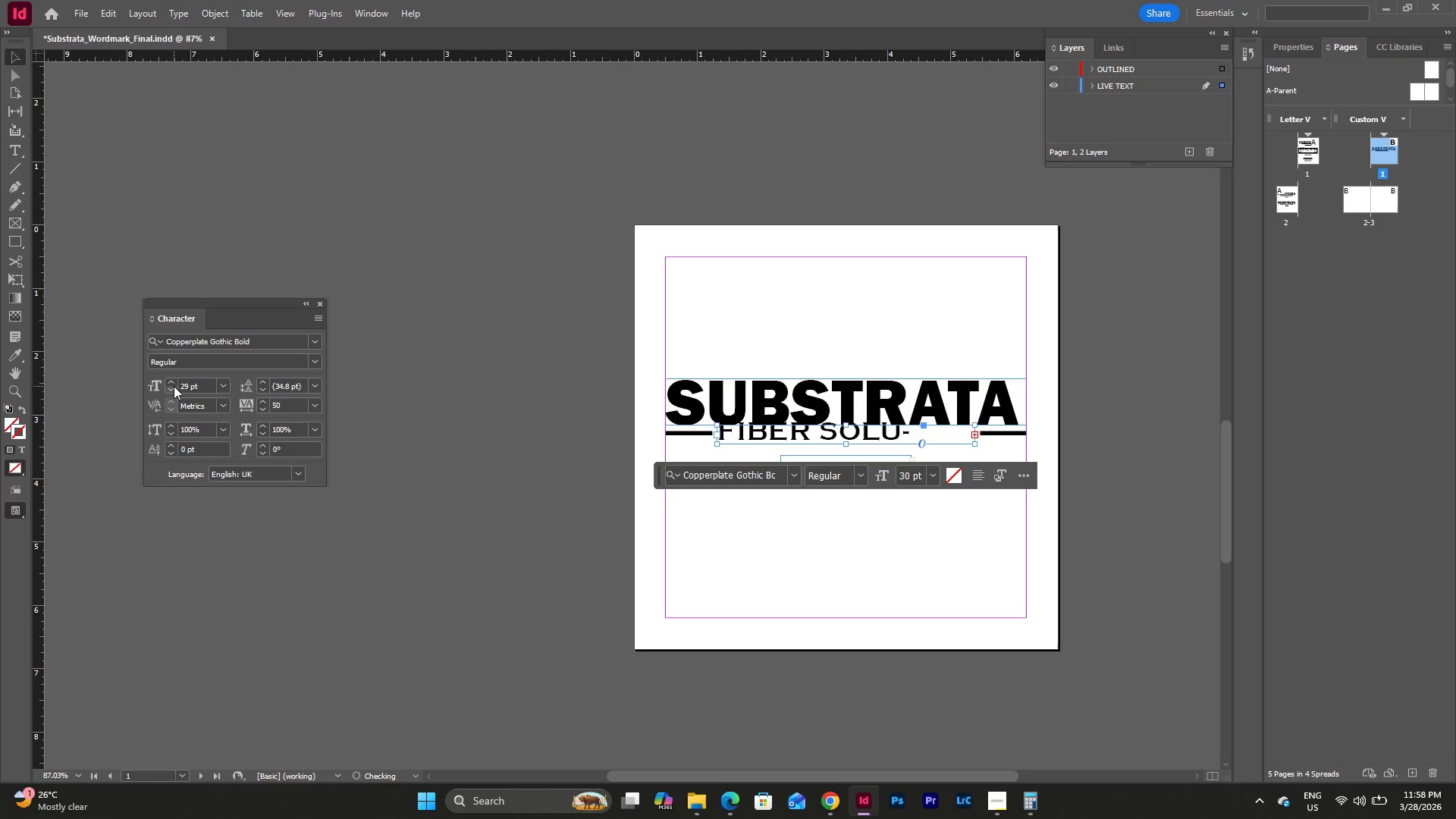 
triple_click([174, 386])
 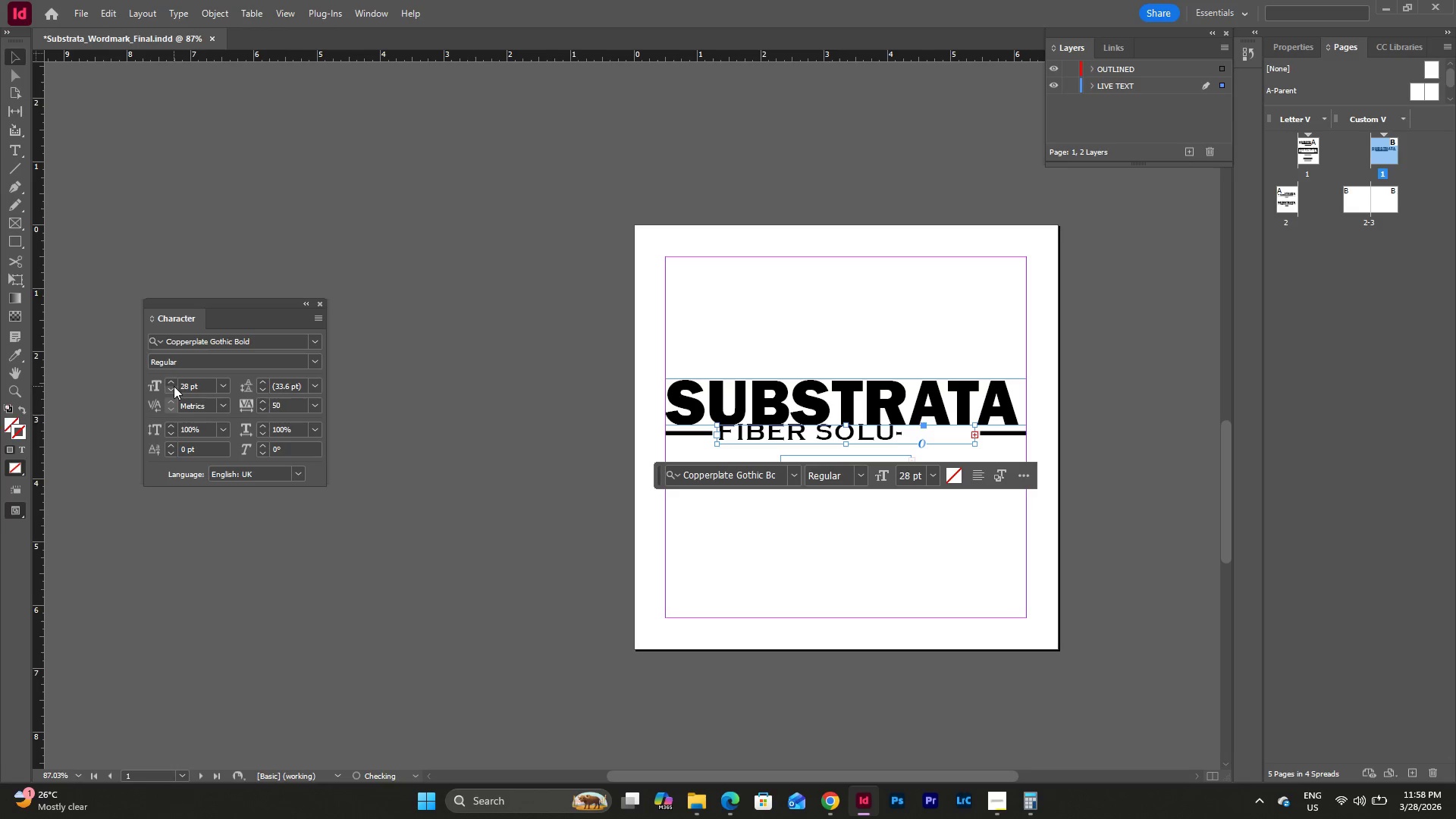 
triple_click([174, 386])
 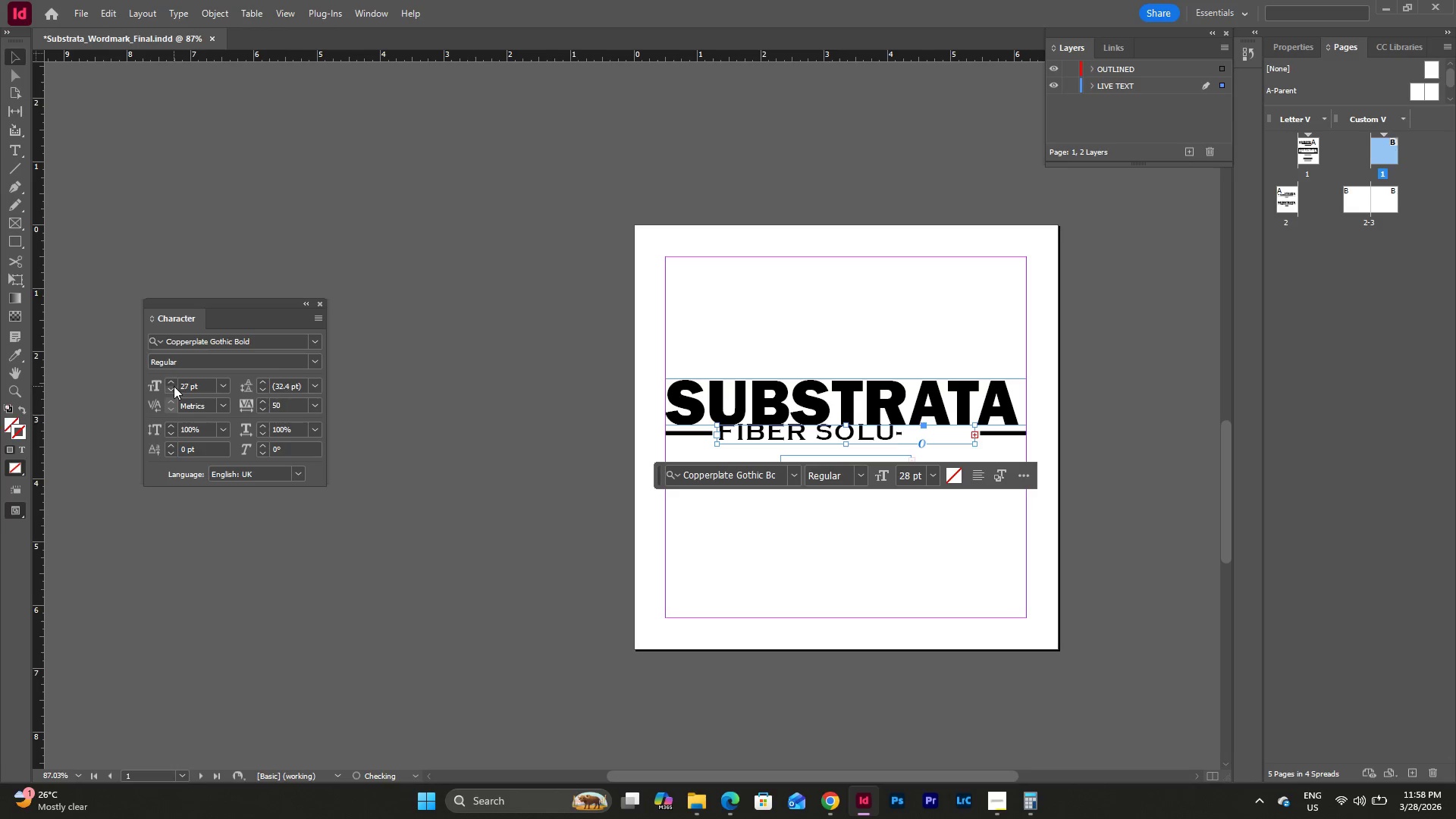 
triple_click([174, 386])
 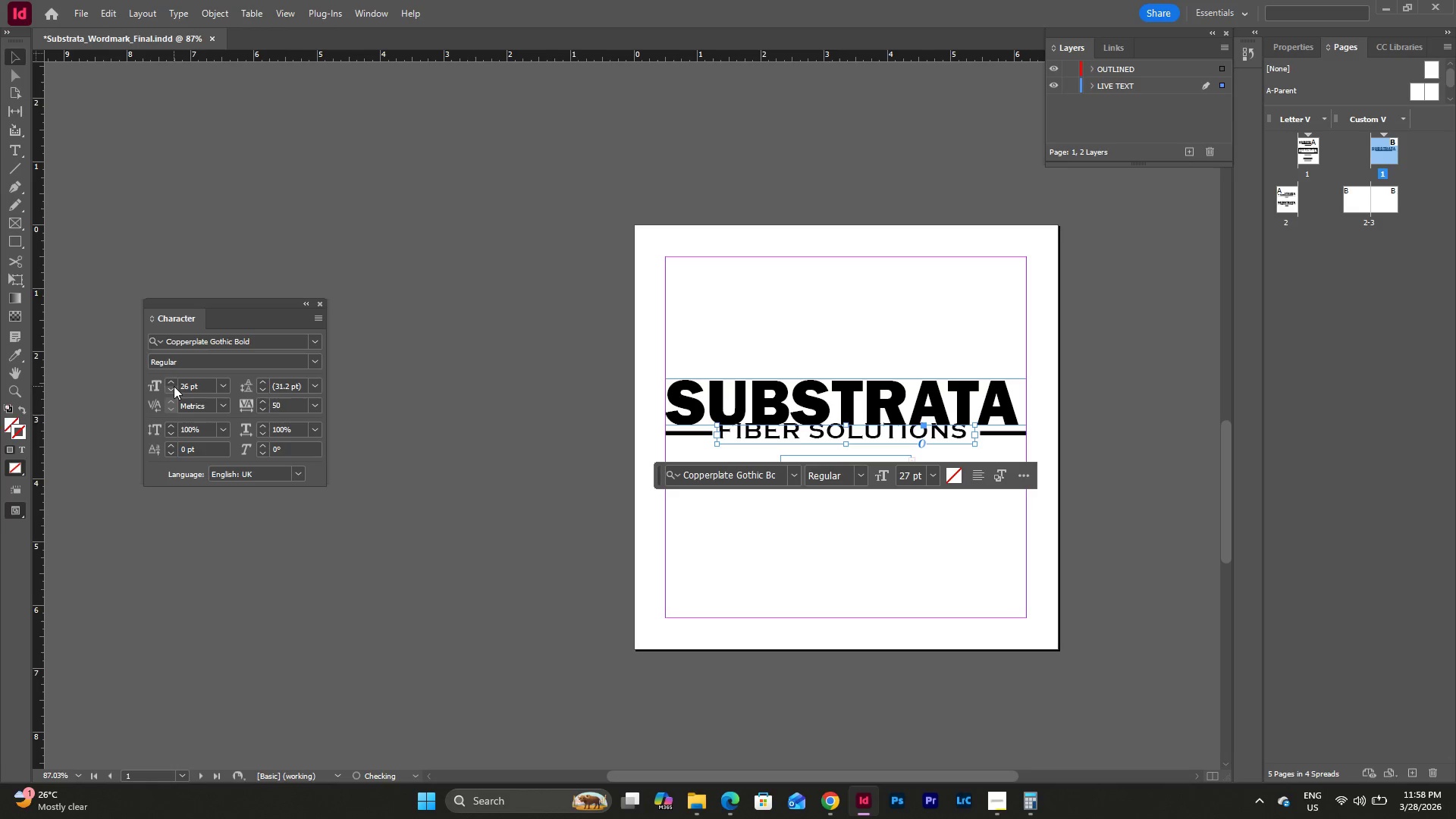 
triple_click([174, 386])
 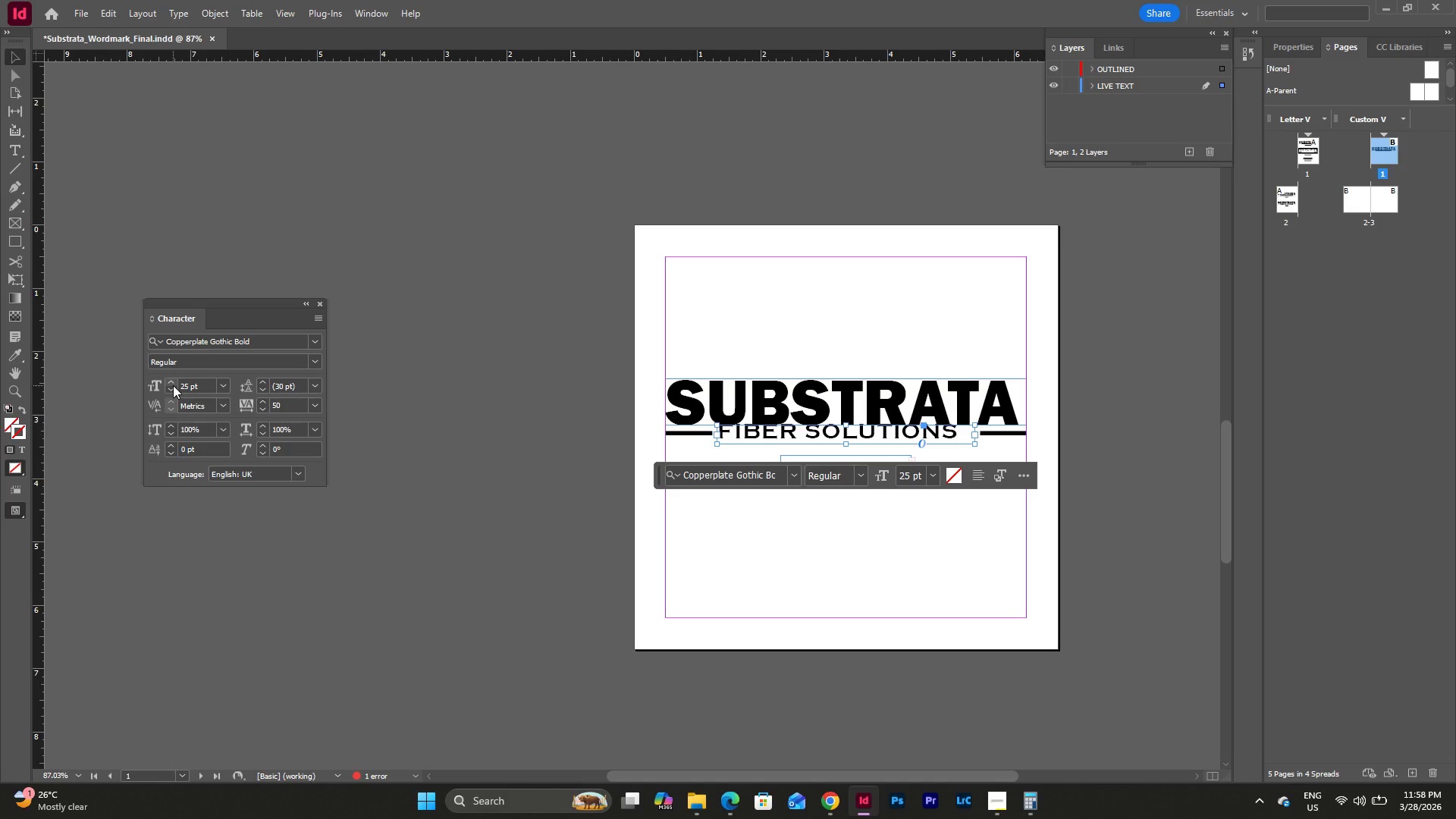 
left_click([173, 382])
 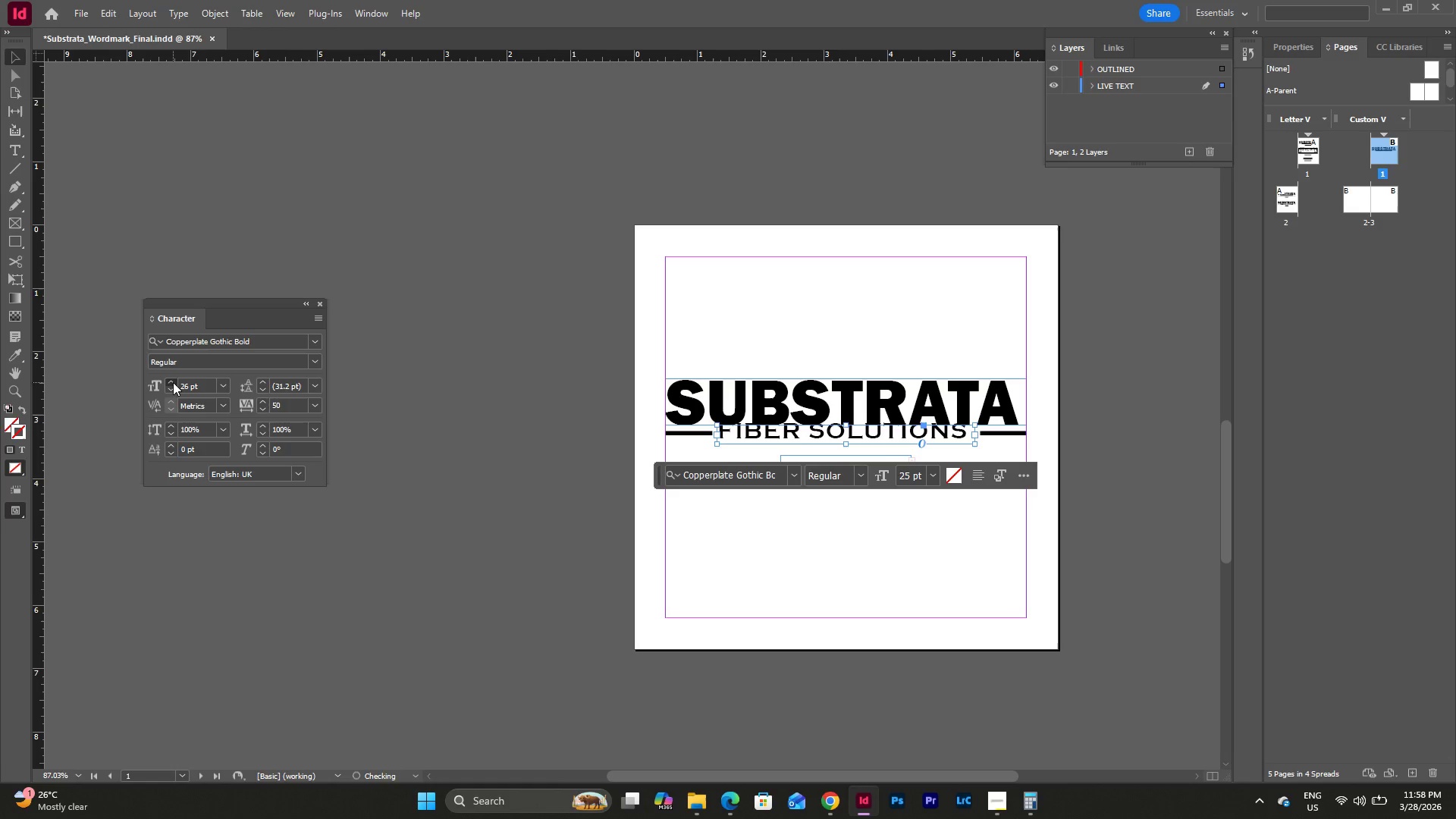 
left_click([173, 382])
 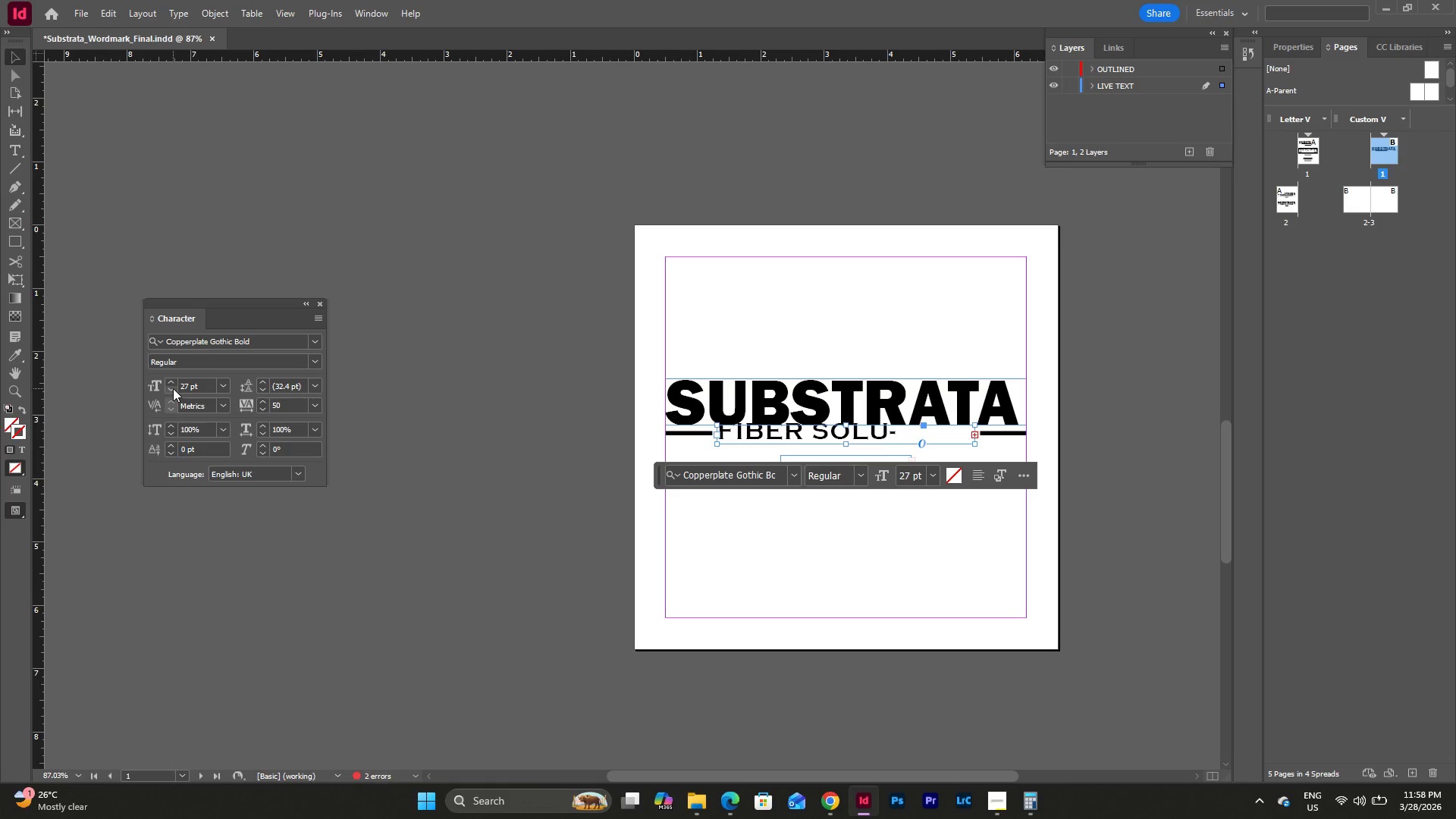 
left_click([171, 388])
 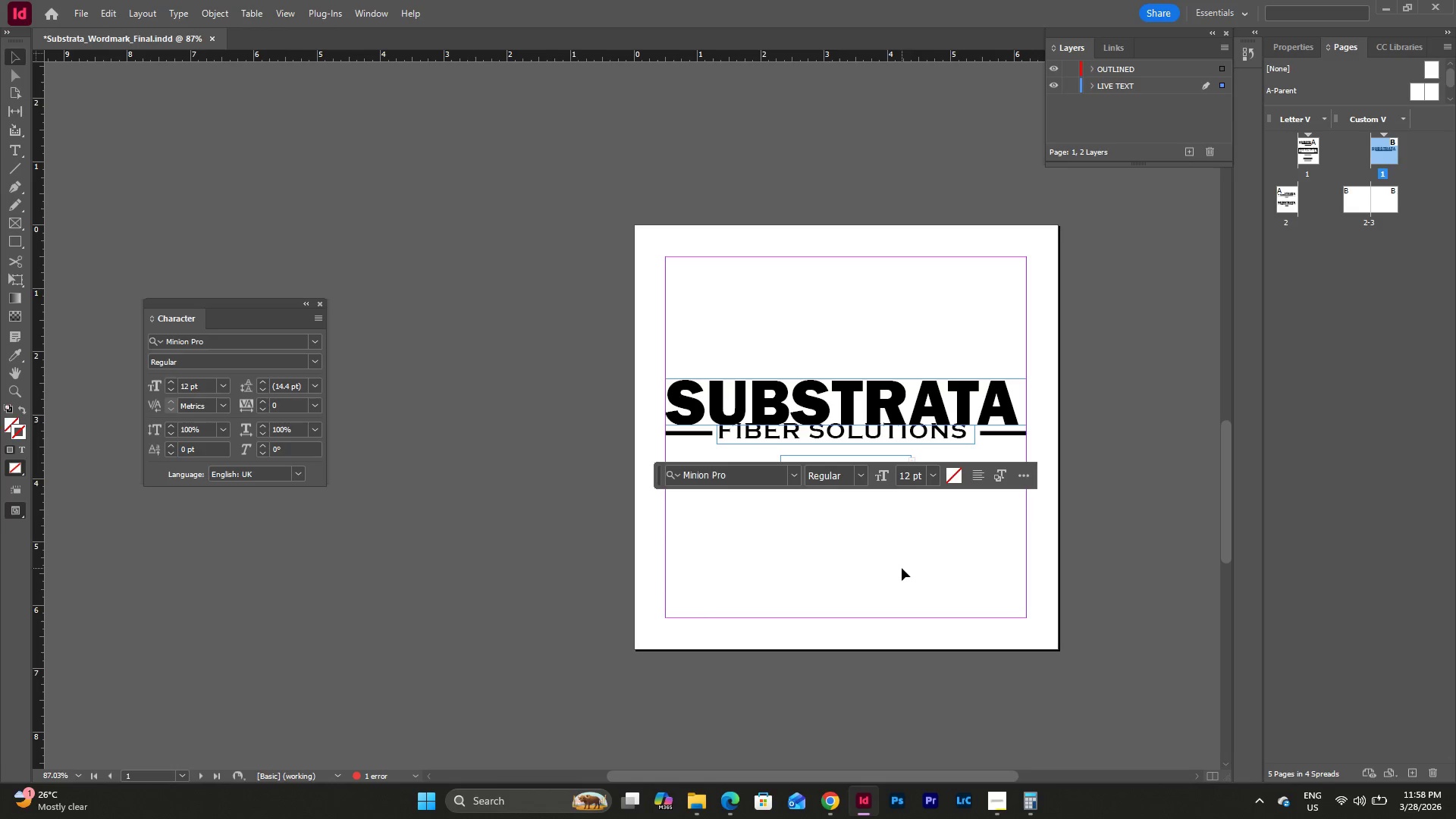 
double_click([904, 566])
 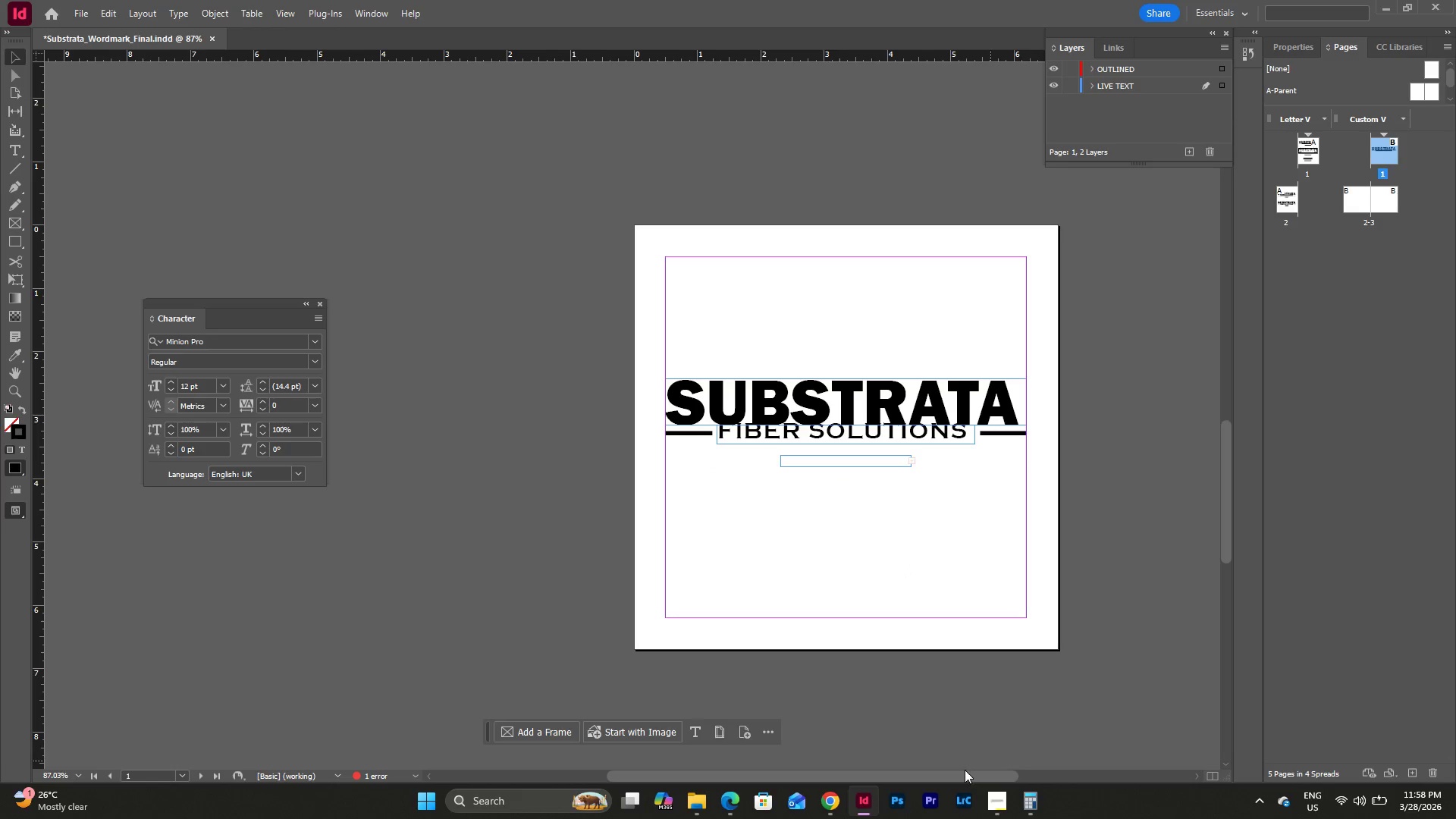 
left_click_drag(start_coordinate=[978, 774], to_coordinate=[984, 774])
 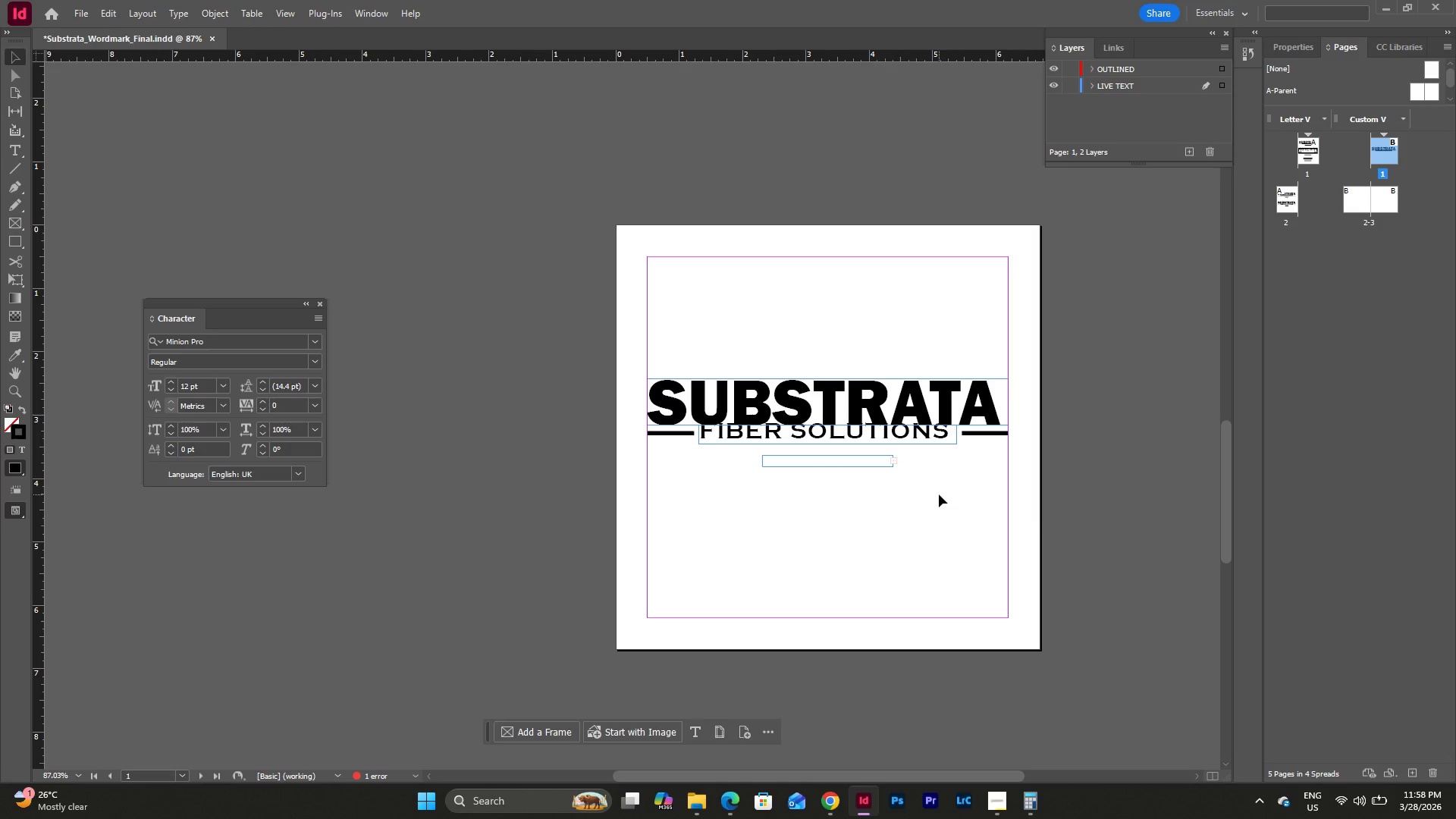 
left_click([939, 494])
 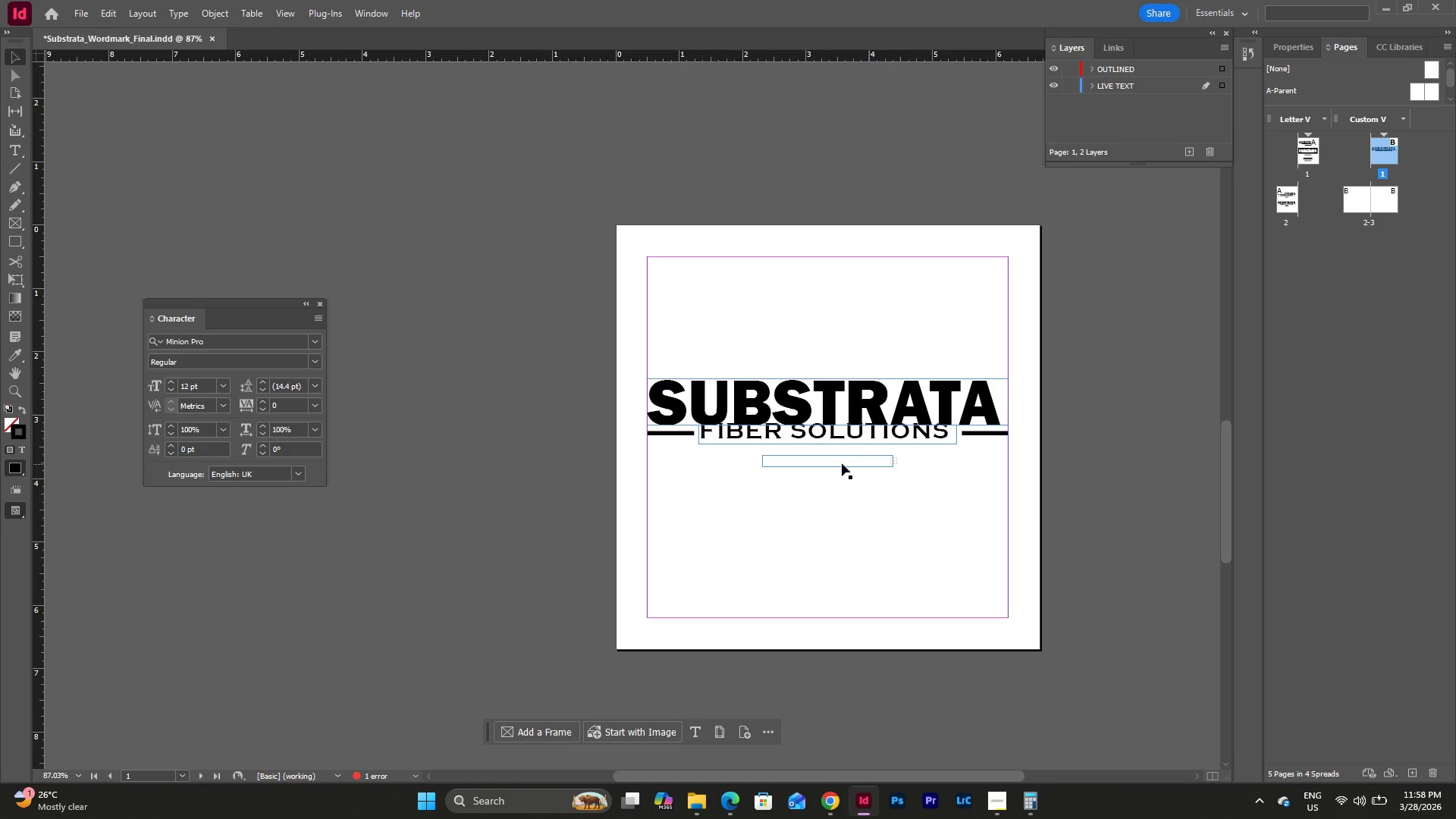 
left_click([851, 464])
 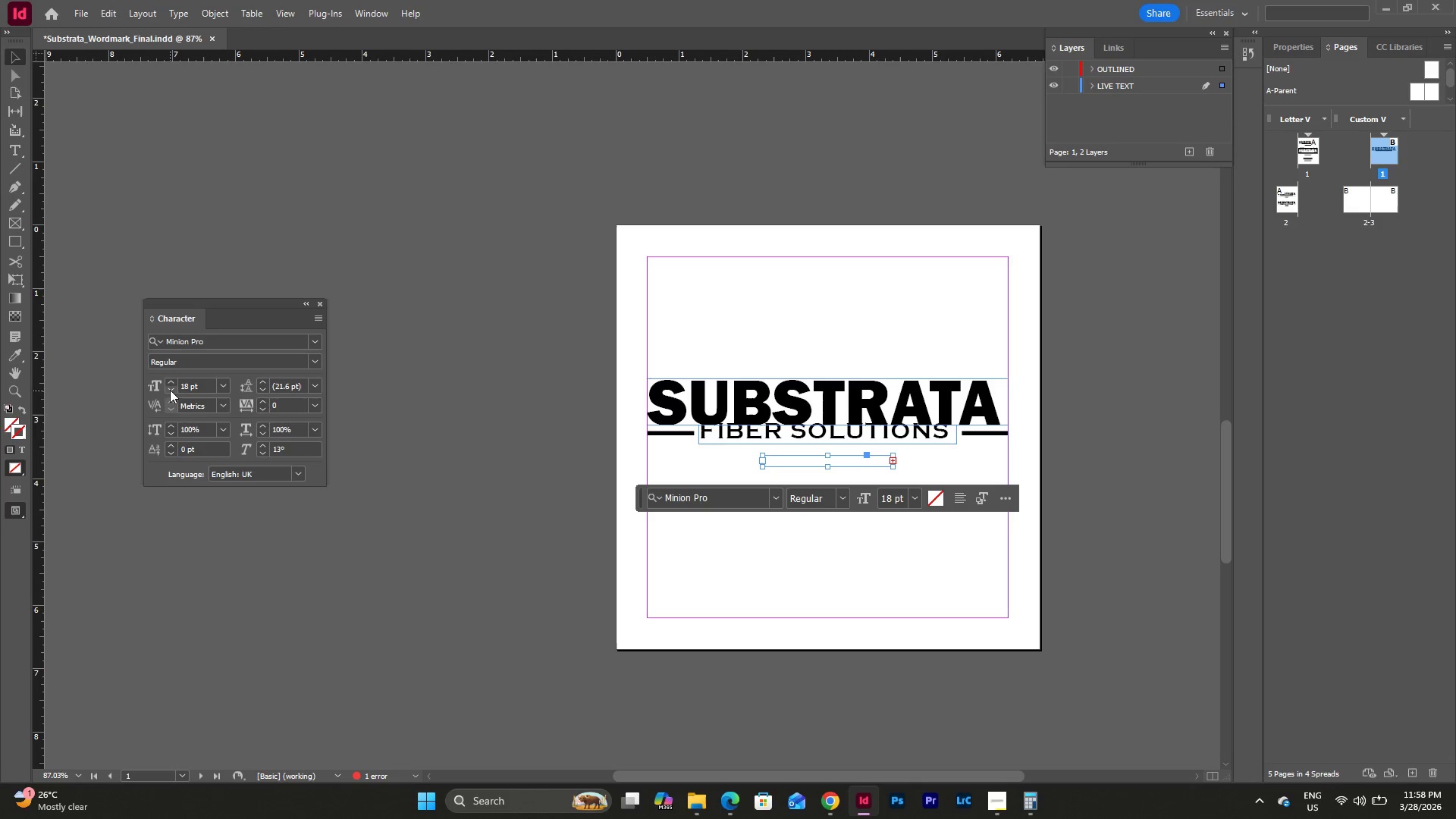 
left_click([170, 389])
 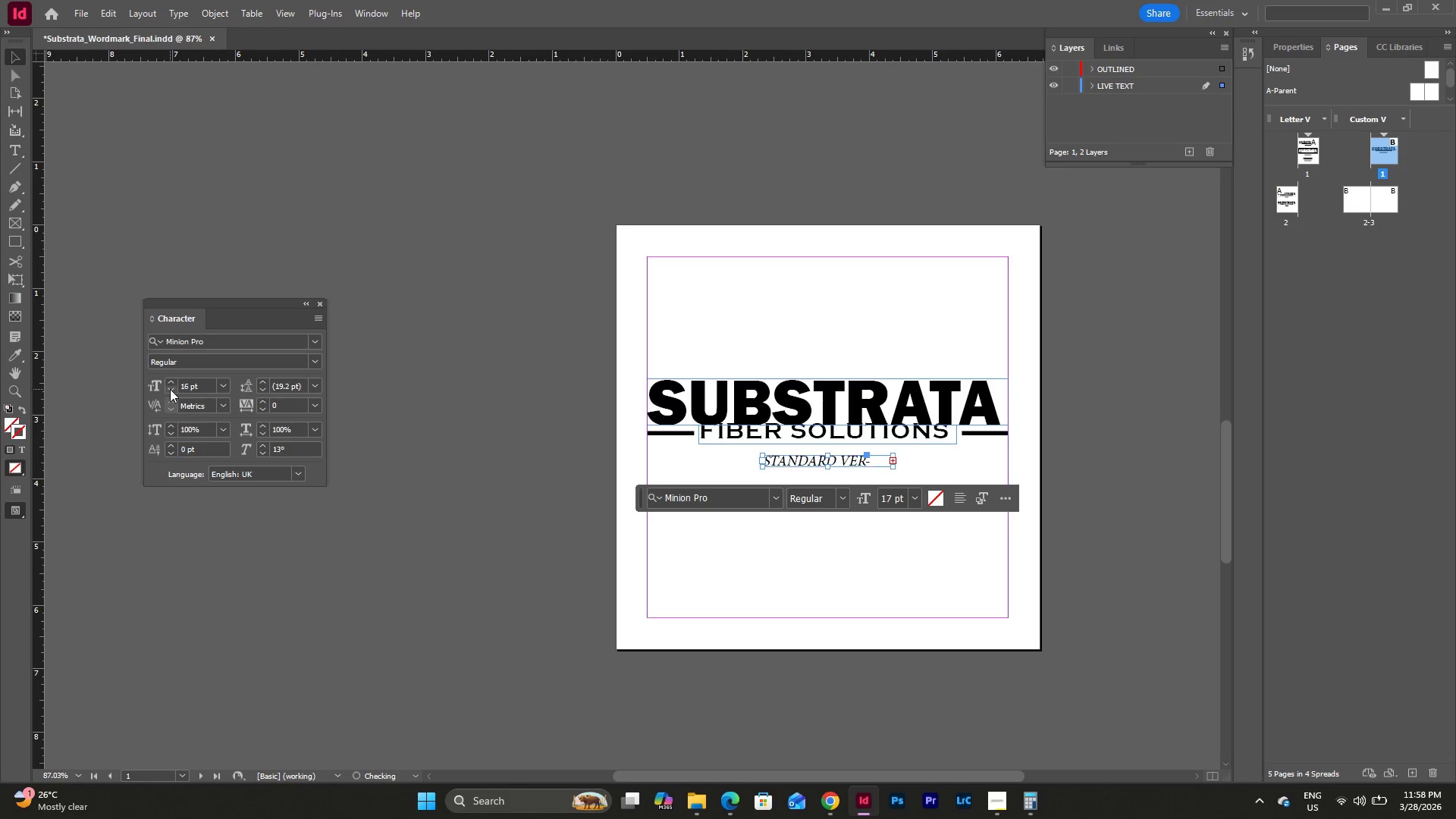 
double_click([170, 389])
 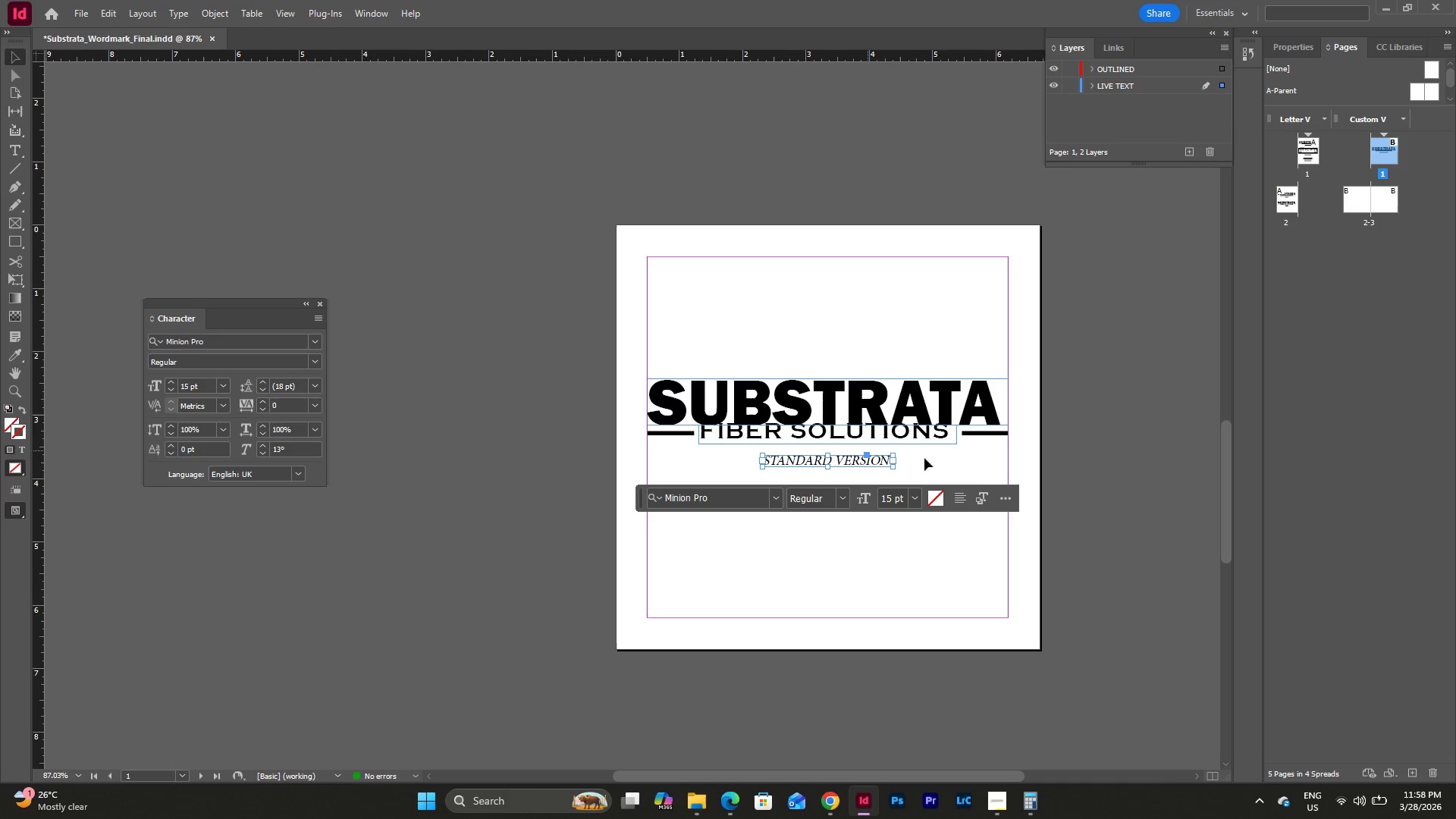 
left_click([985, 467])
 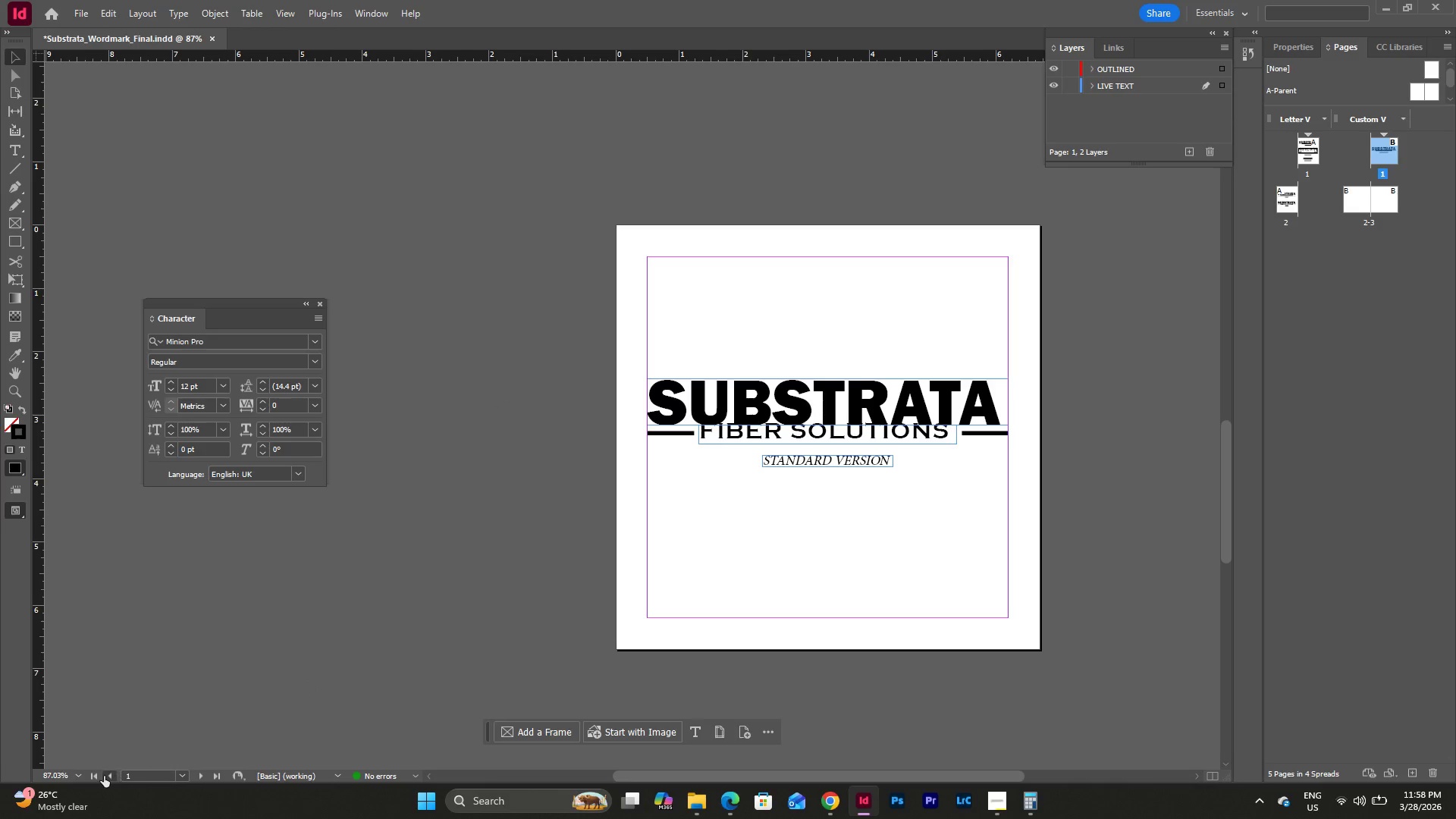 
left_click([84, 772])
 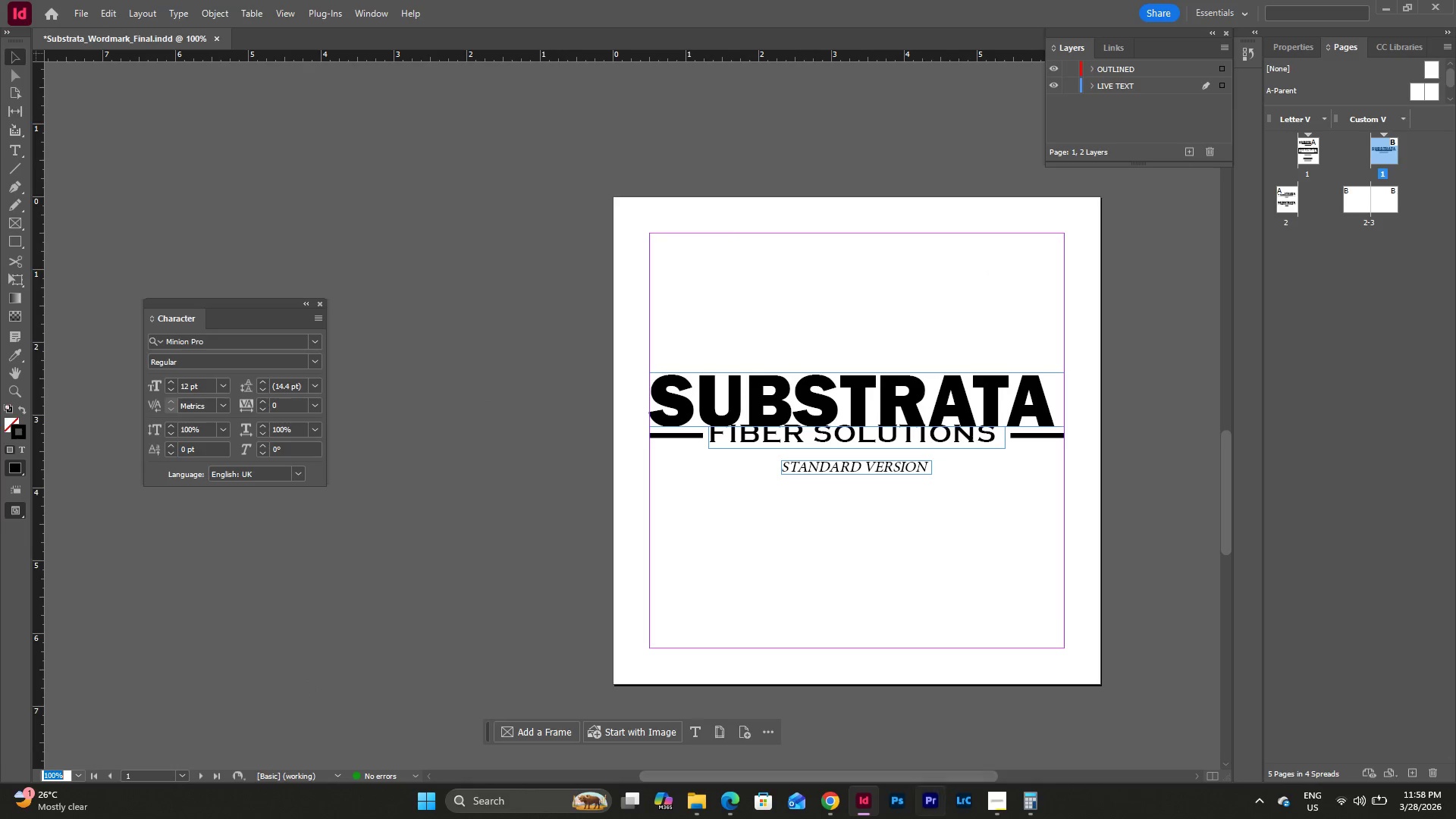 
left_click_drag(start_coordinate=[897, 778], to_coordinate=[925, 770])
 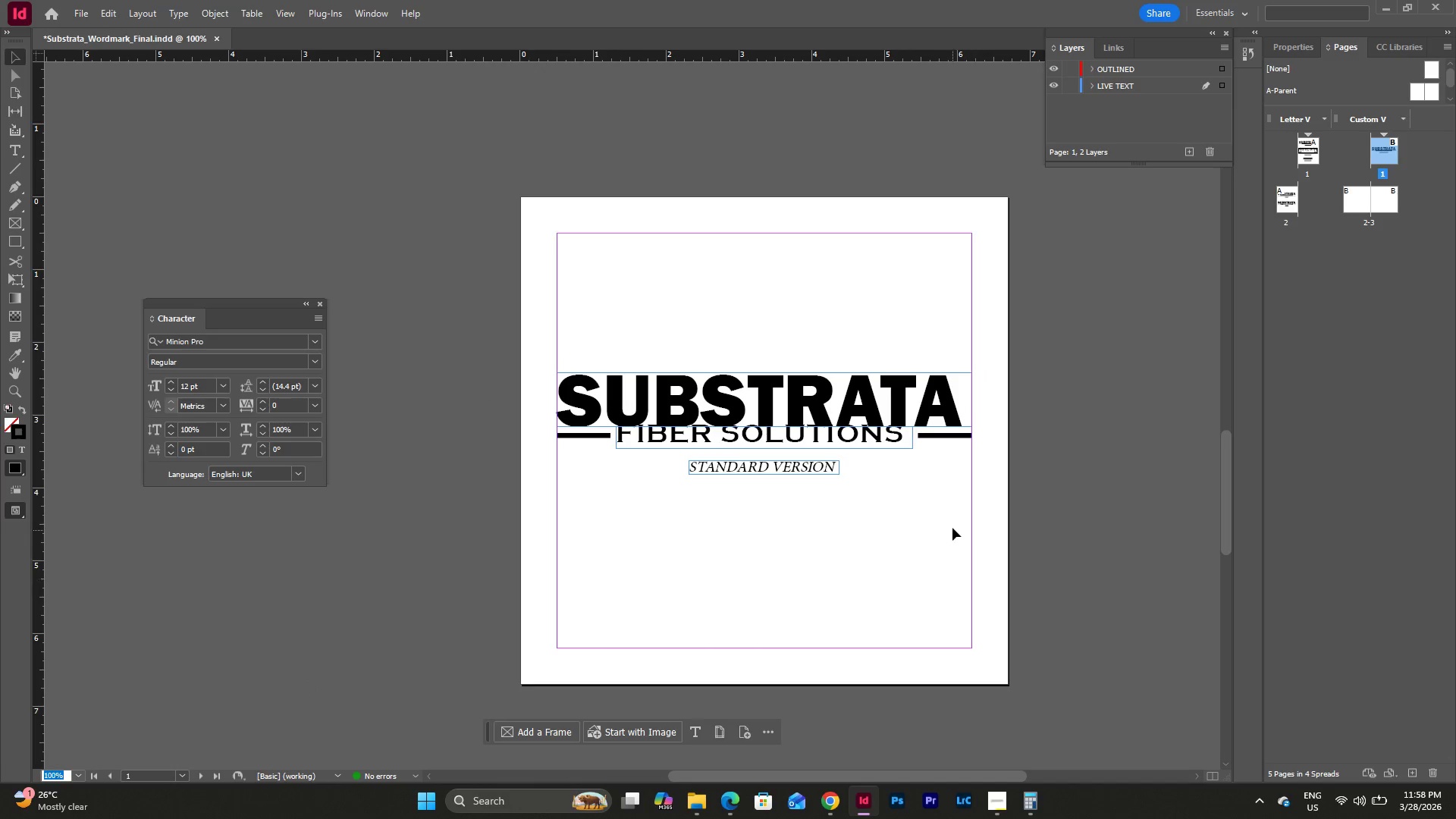 
left_click([952, 527])
 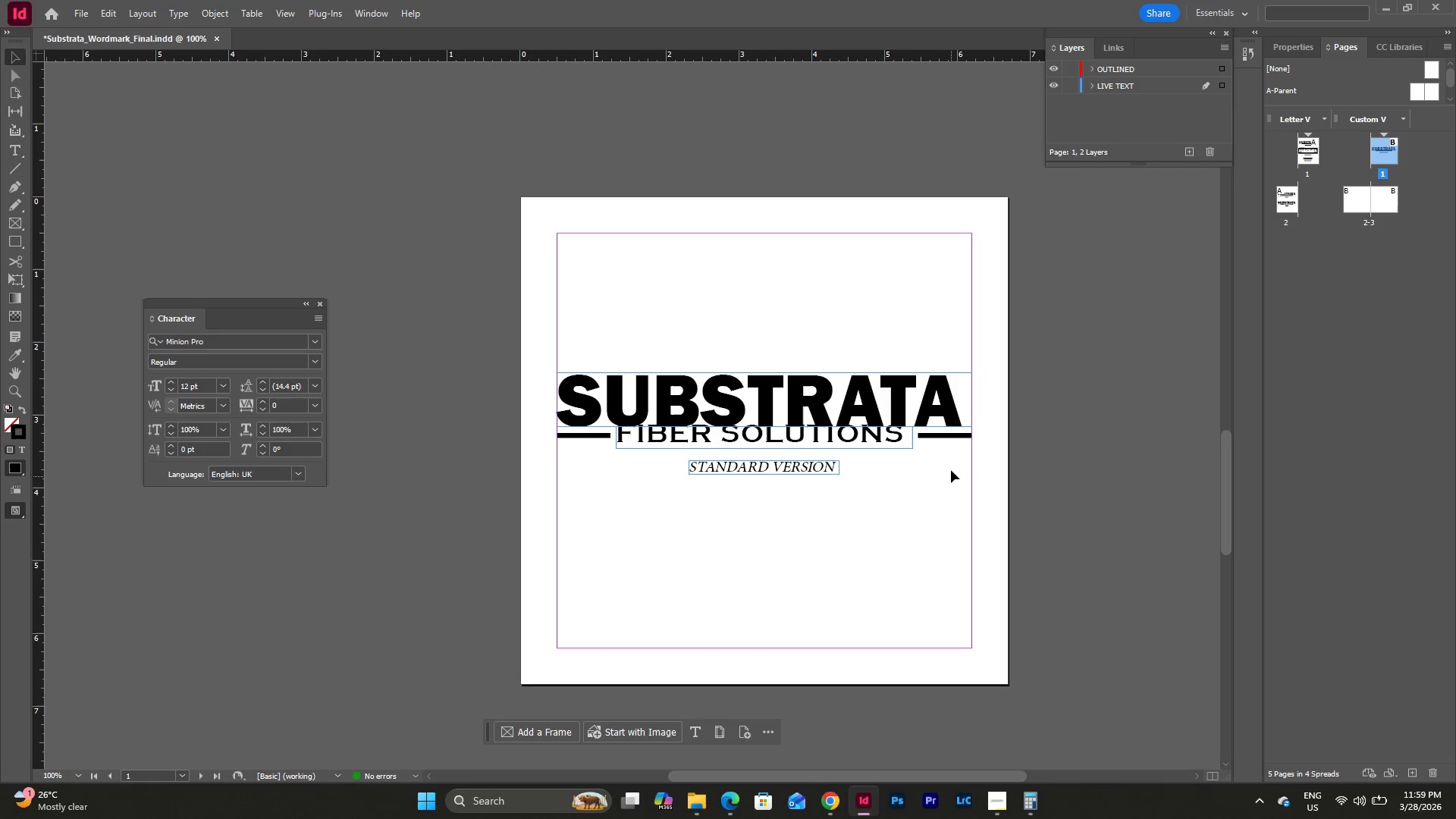 
left_click_drag(start_coordinate=[952, 461], to_coordinate=[588, 429])
 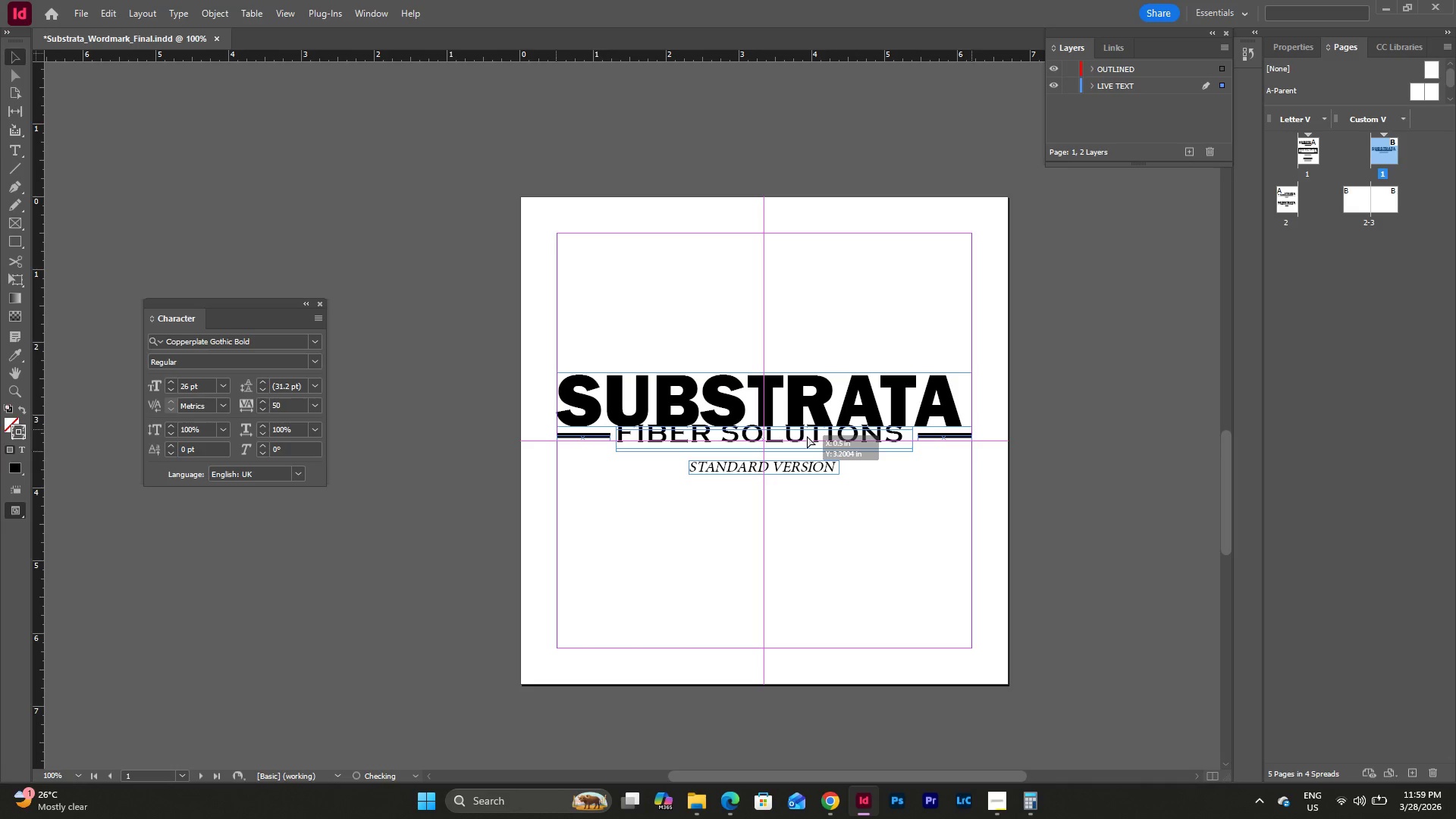 
left_click([927, 496])
 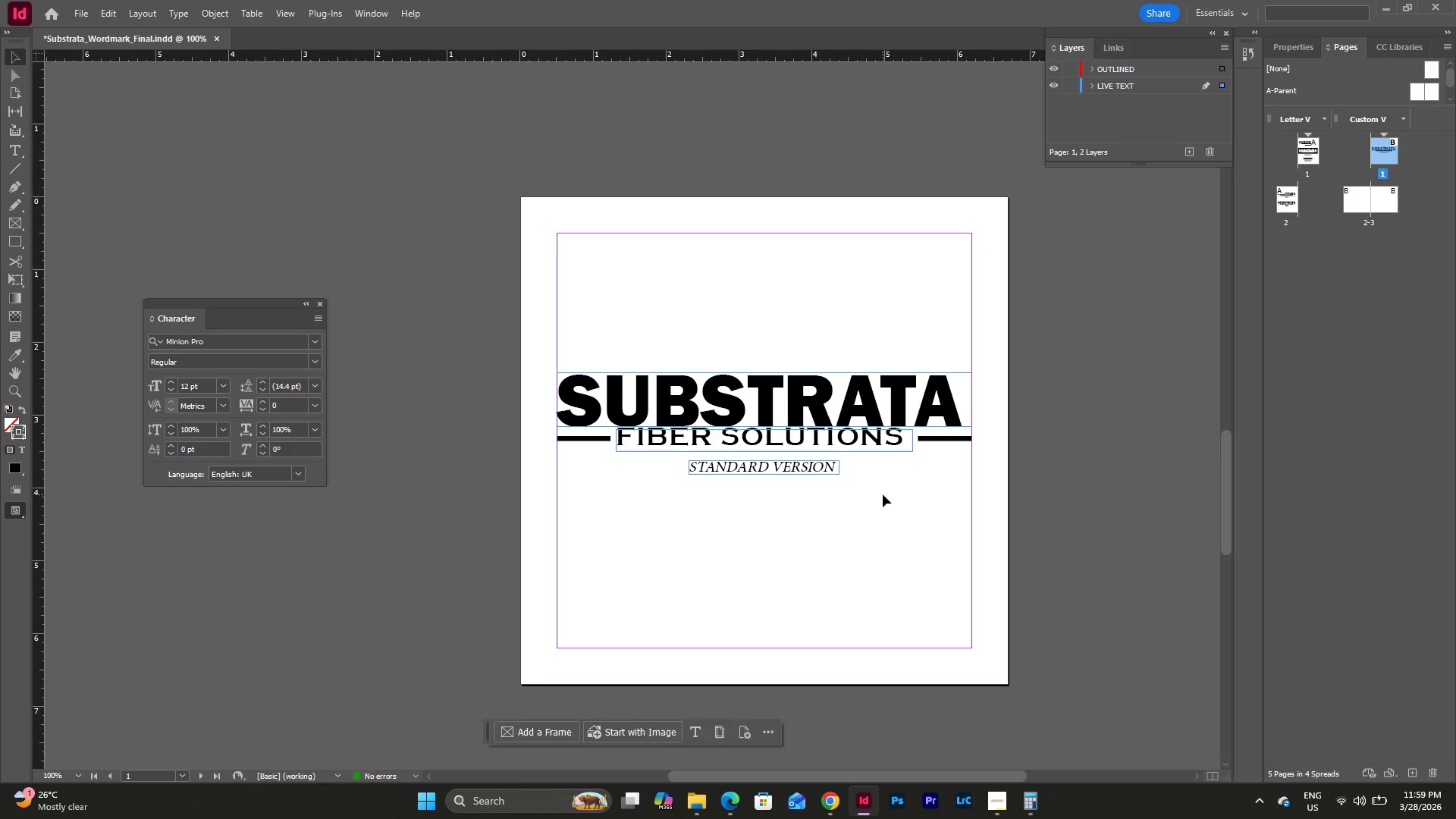 
left_click_drag(start_coordinate=[880, 494], to_coordinate=[754, 463])
 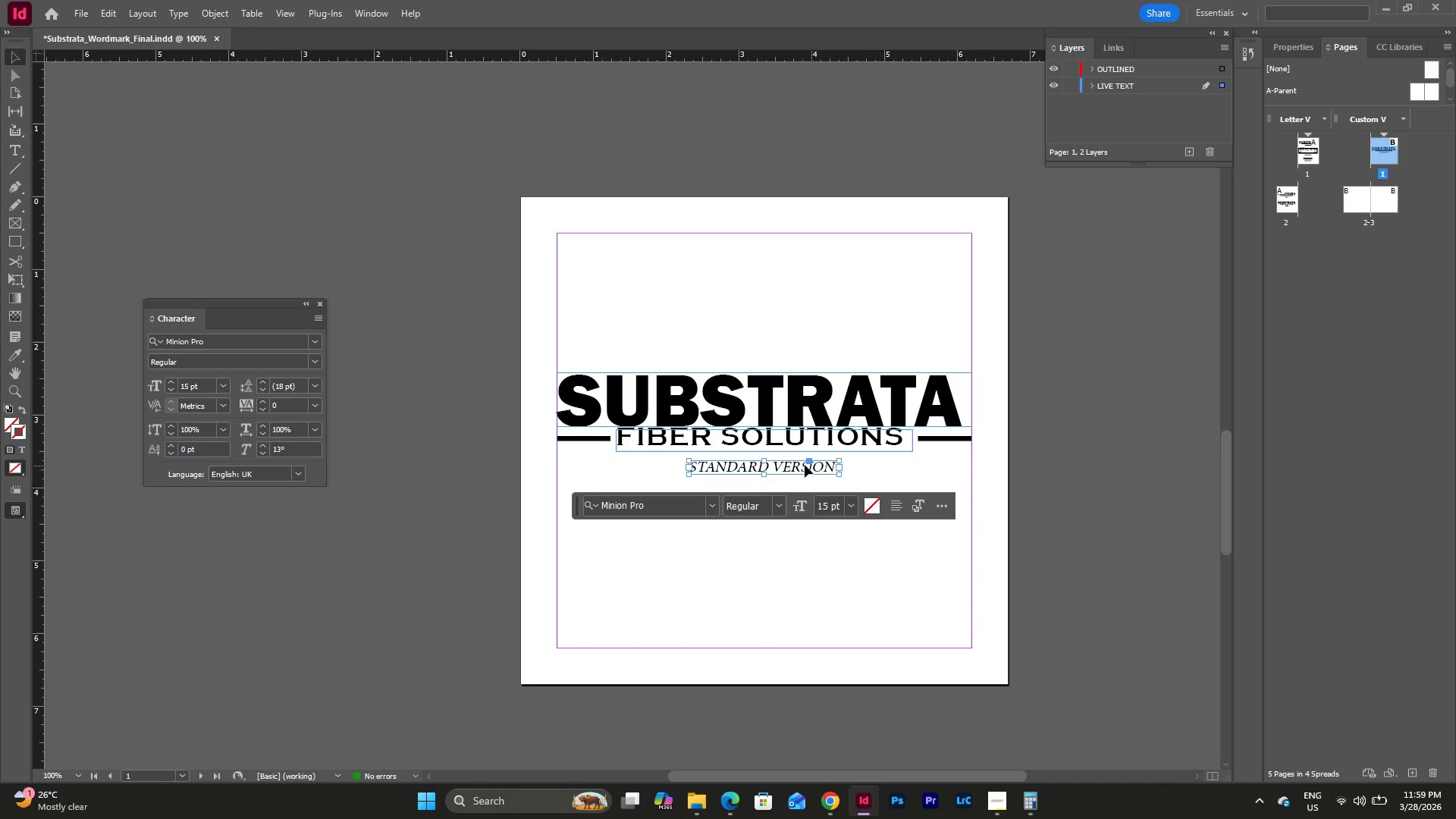 
left_click_drag(start_coordinate=[792, 465], to_coordinate=[790, 488])
 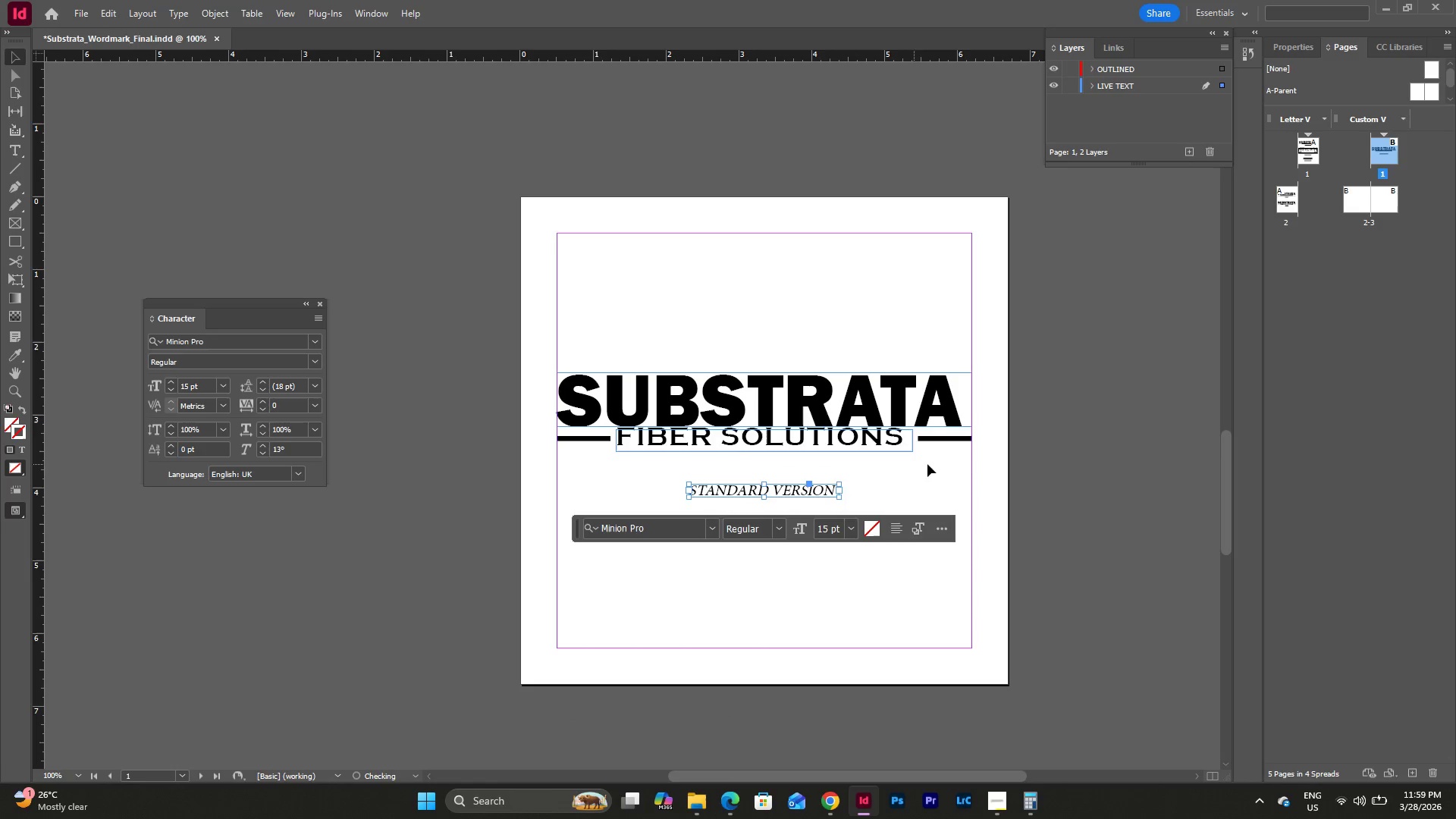 
left_click([928, 464])
 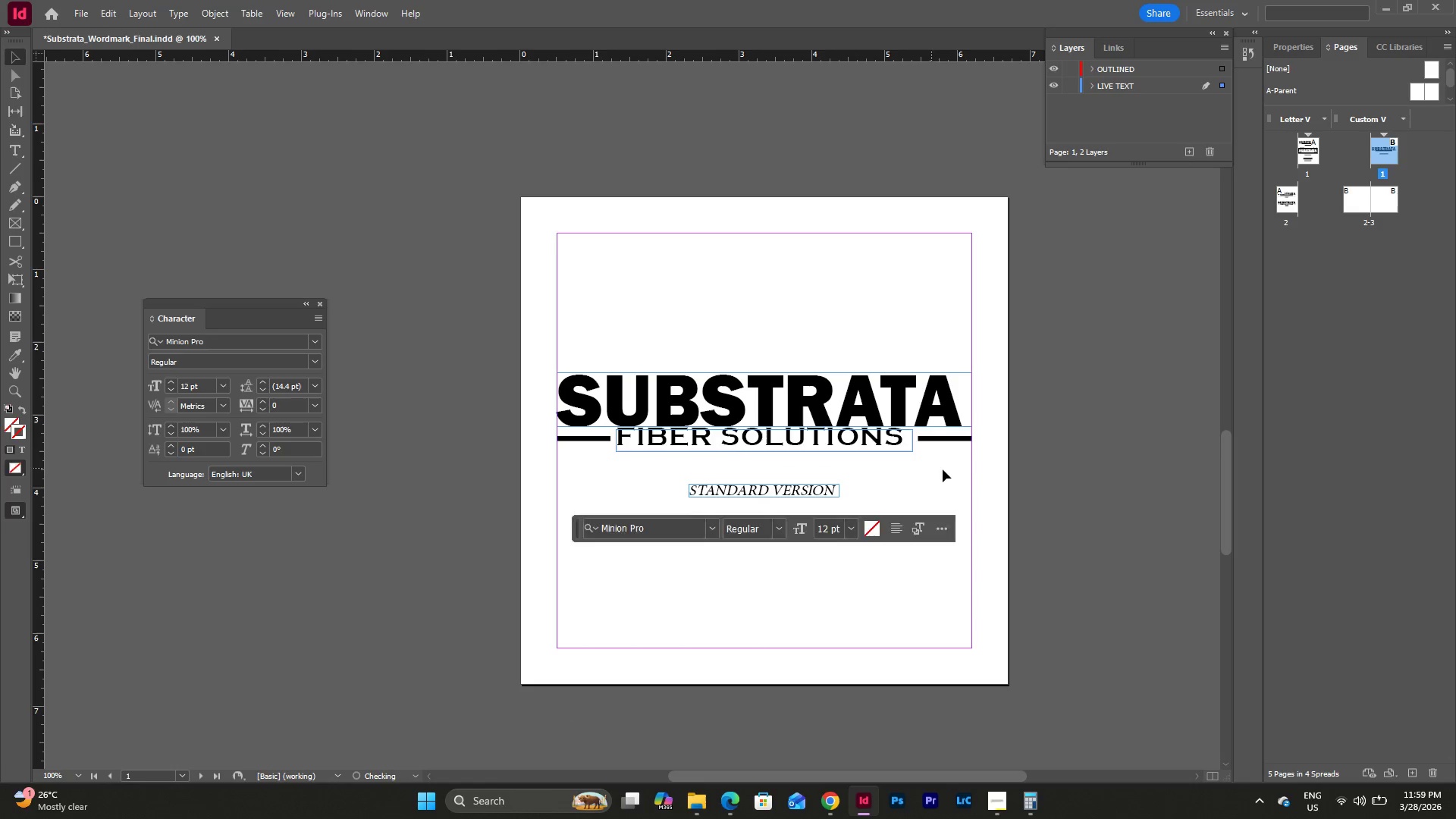 
left_click_drag(start_coordinate=[943, 469], to_coordinate=[564, 434])
 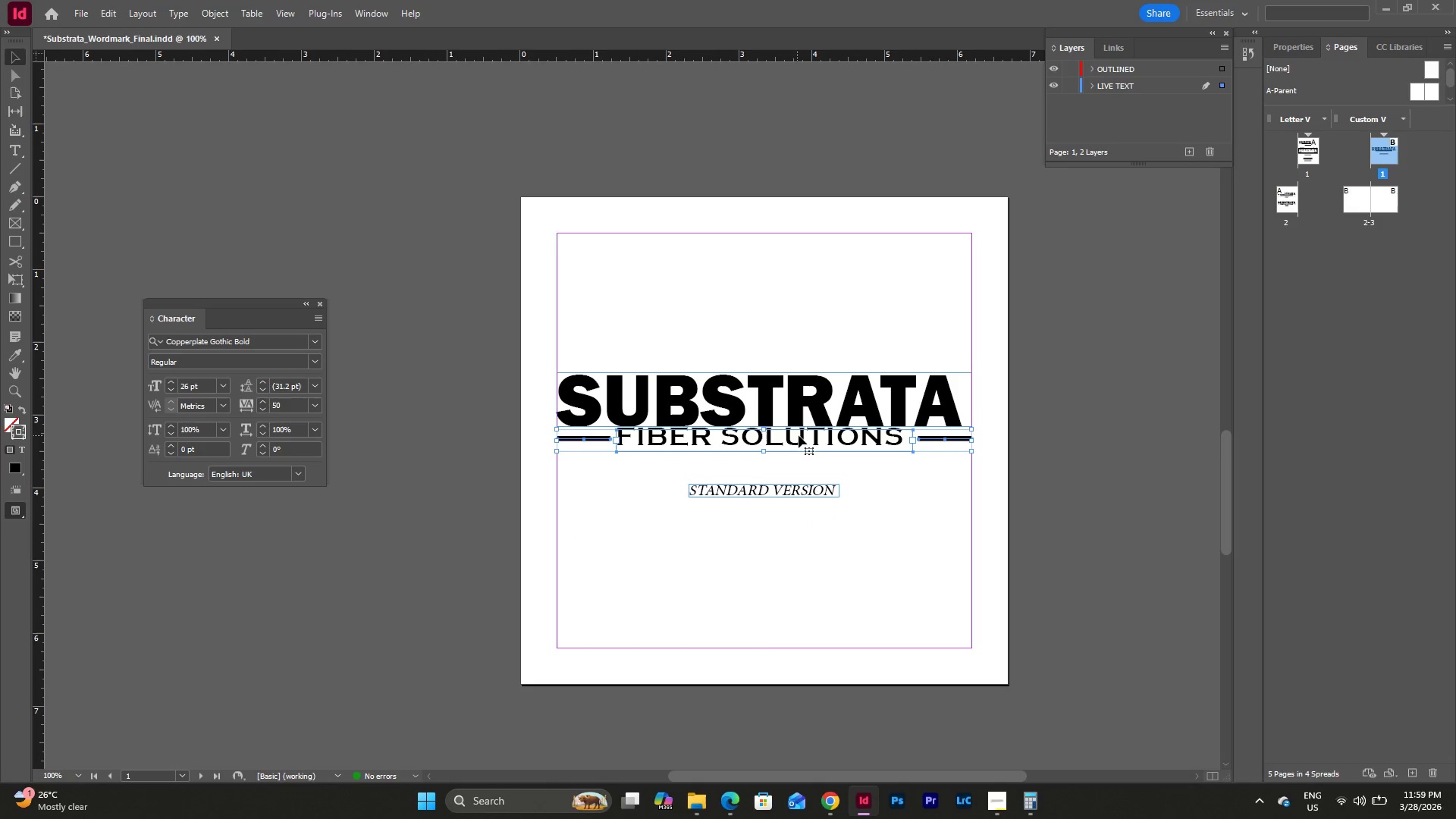 
left_click_drag(start_coordinate=[800, 435], to_coordinate=[800, 440])
 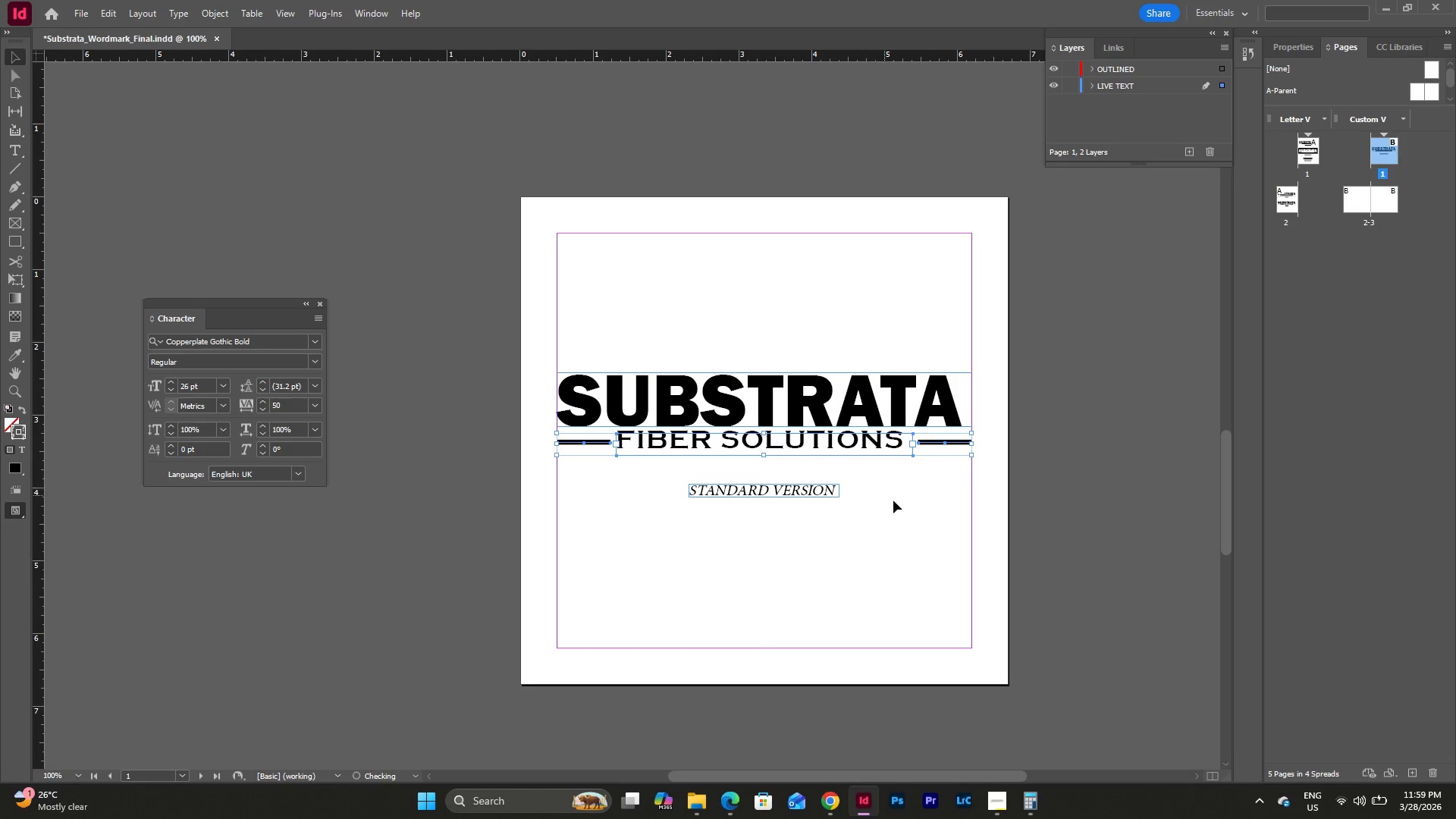 
left_click([912, 506])
 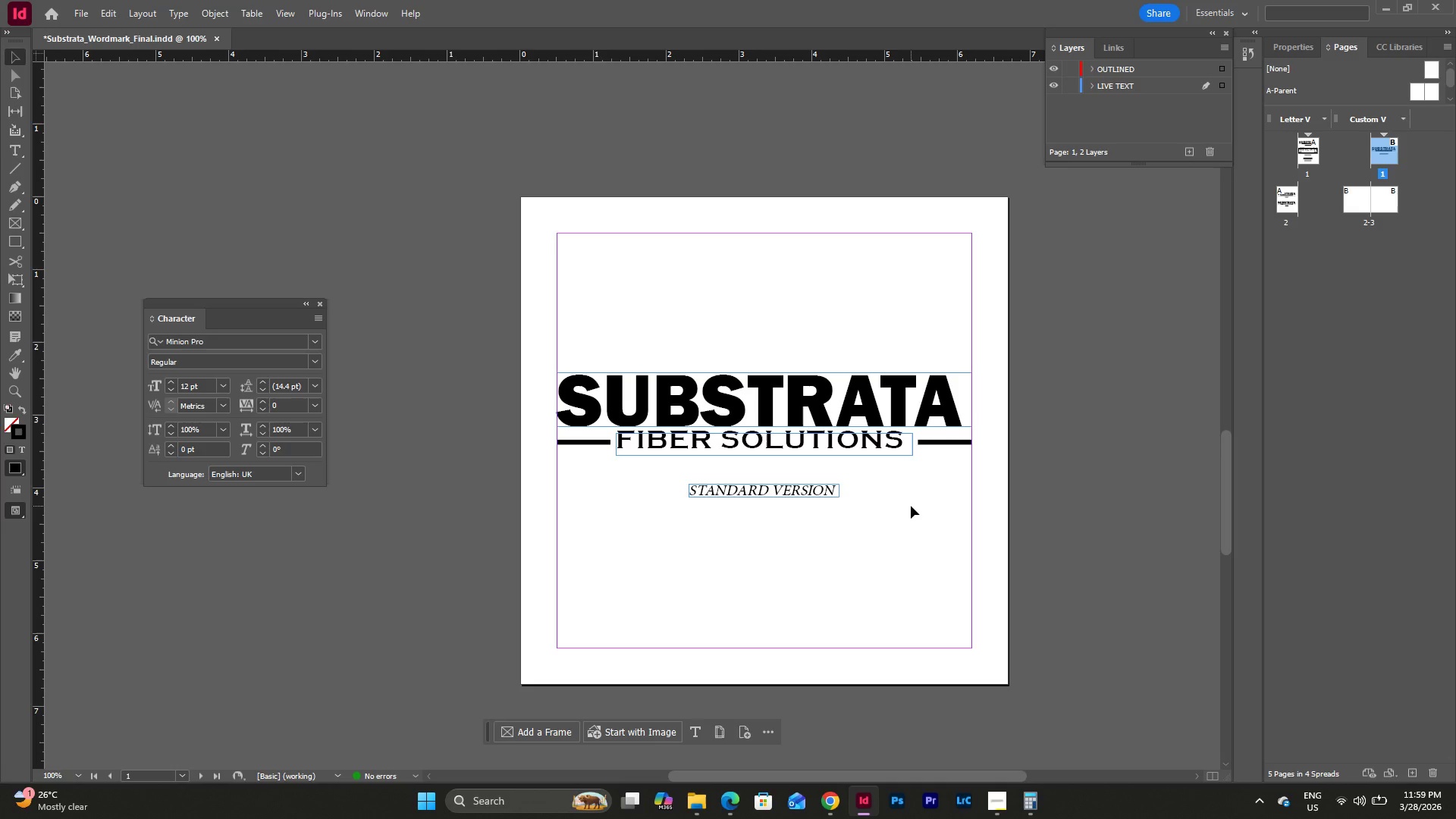 
left_click([886, 444])
 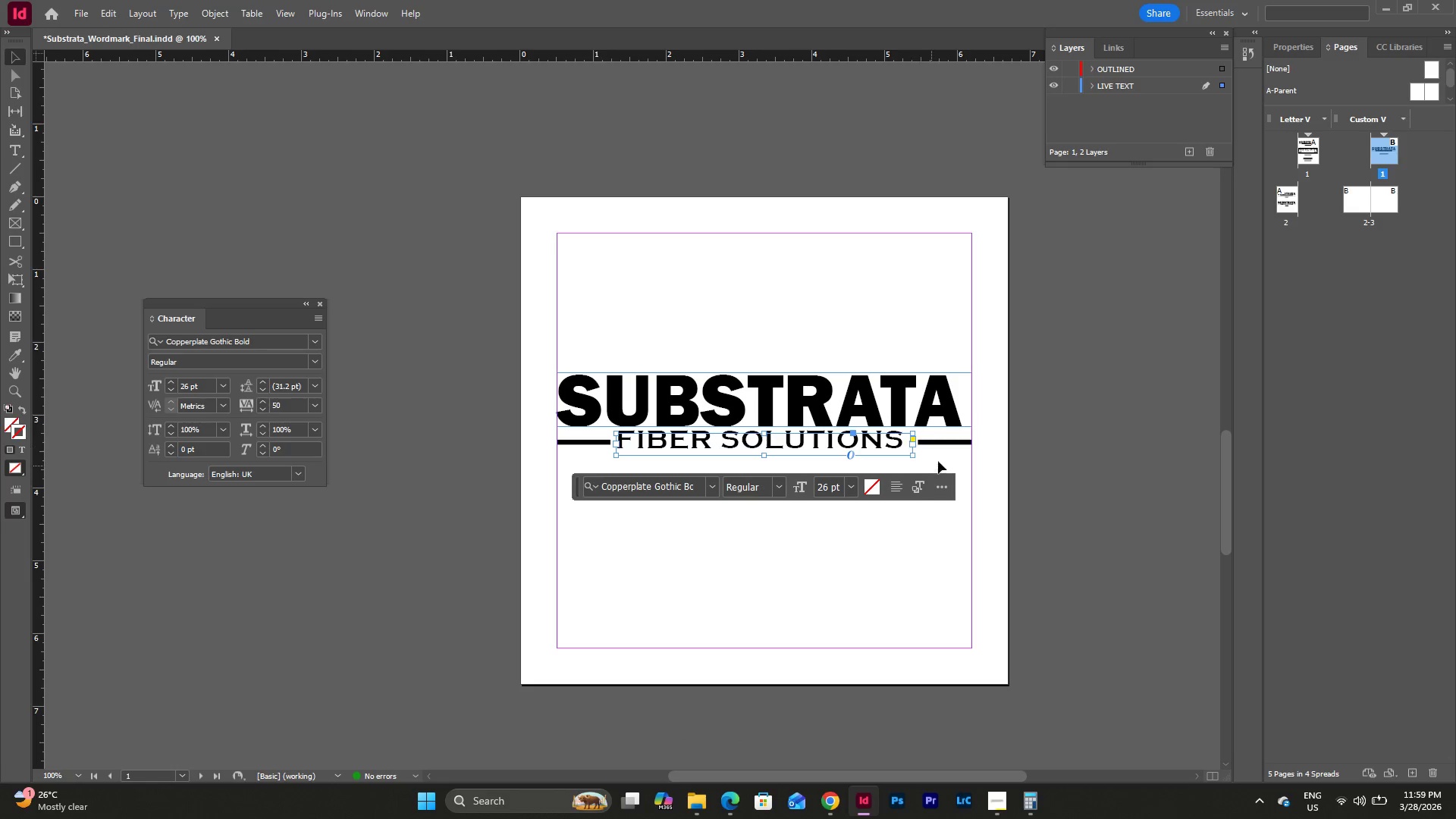 
left_click([940, 387])
 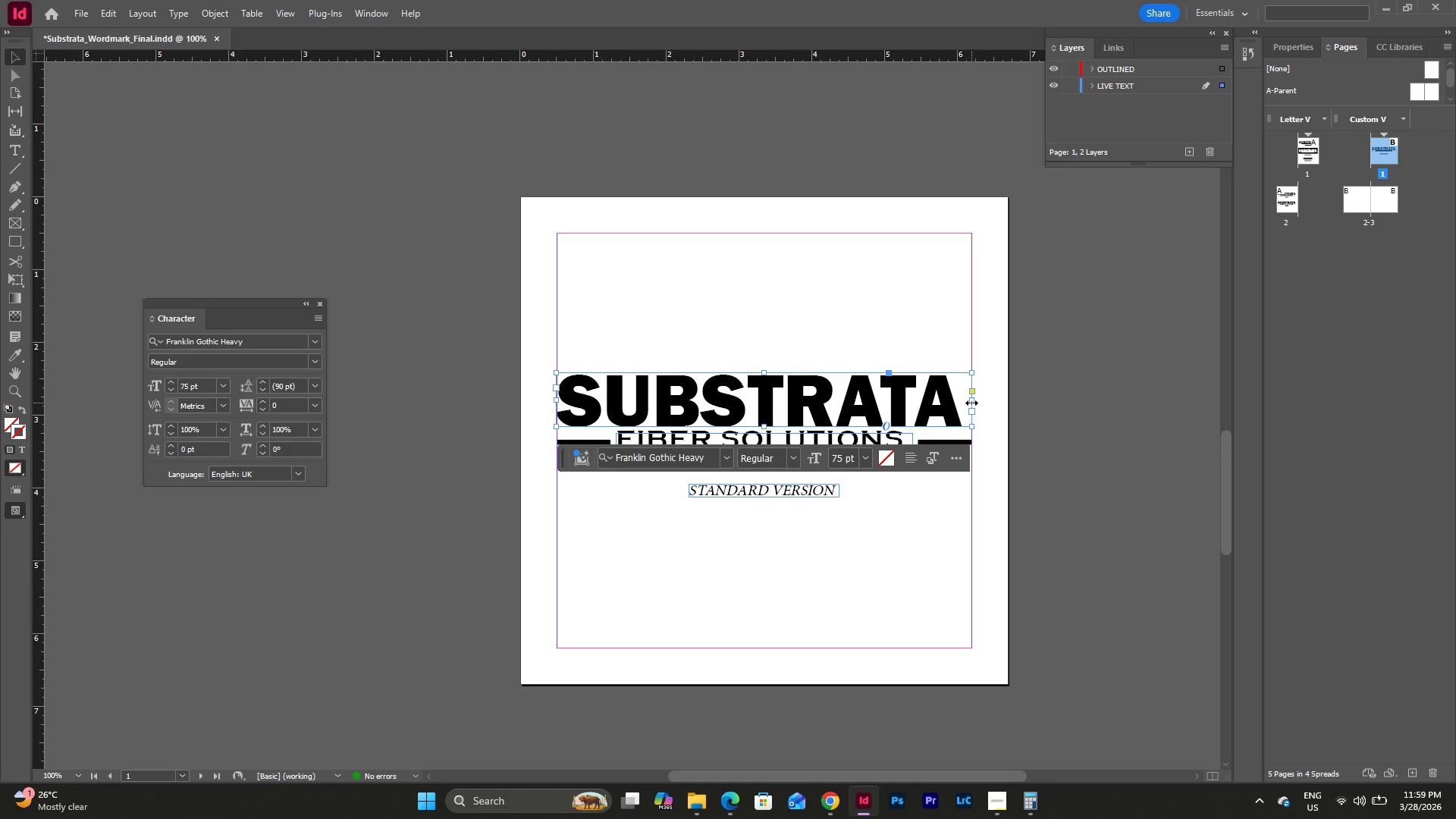 
left_click_drag(start_coordinate=[971, 403], to_coordinate=[963, 401])
 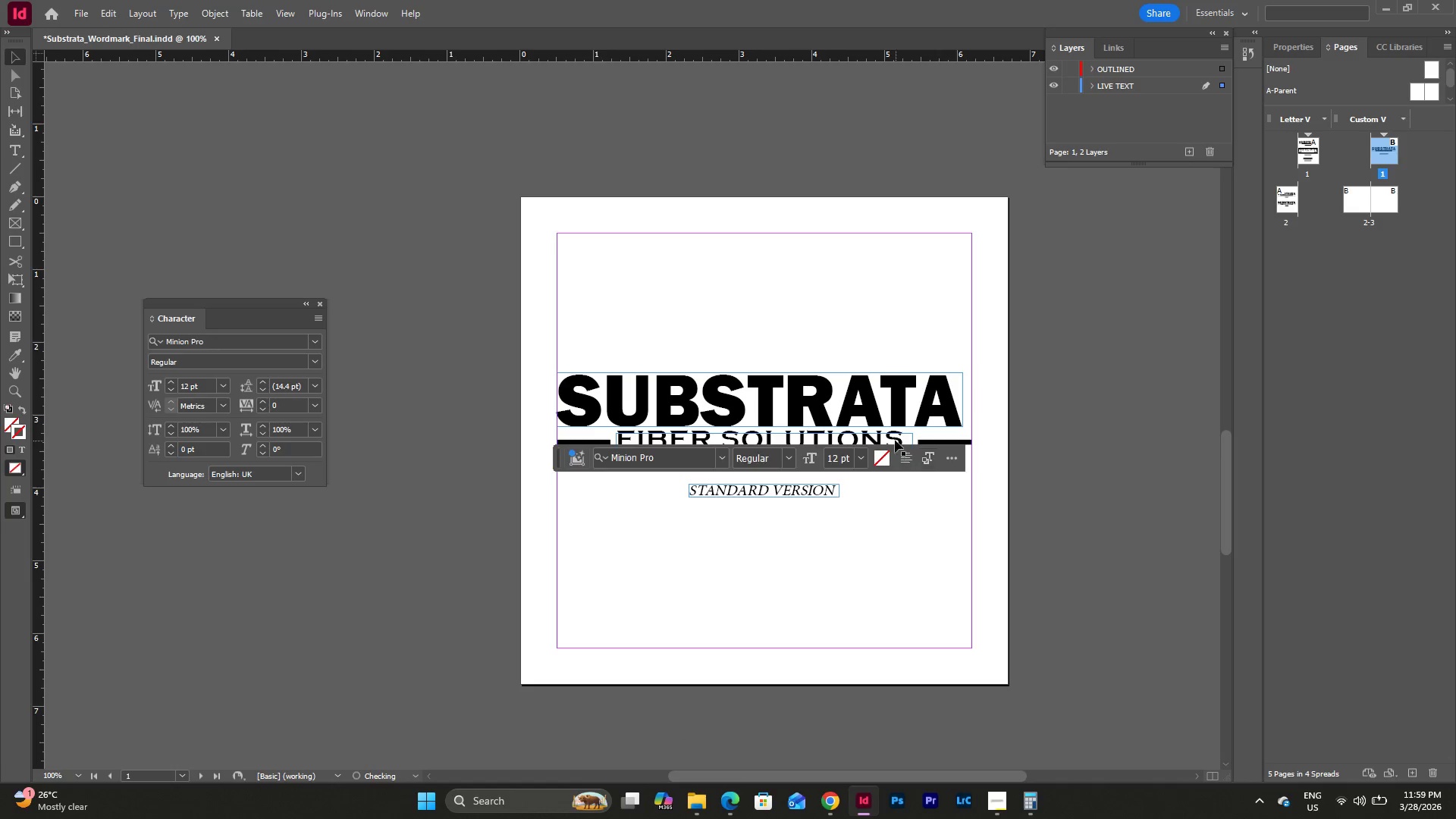 
double_click([891, 437])
 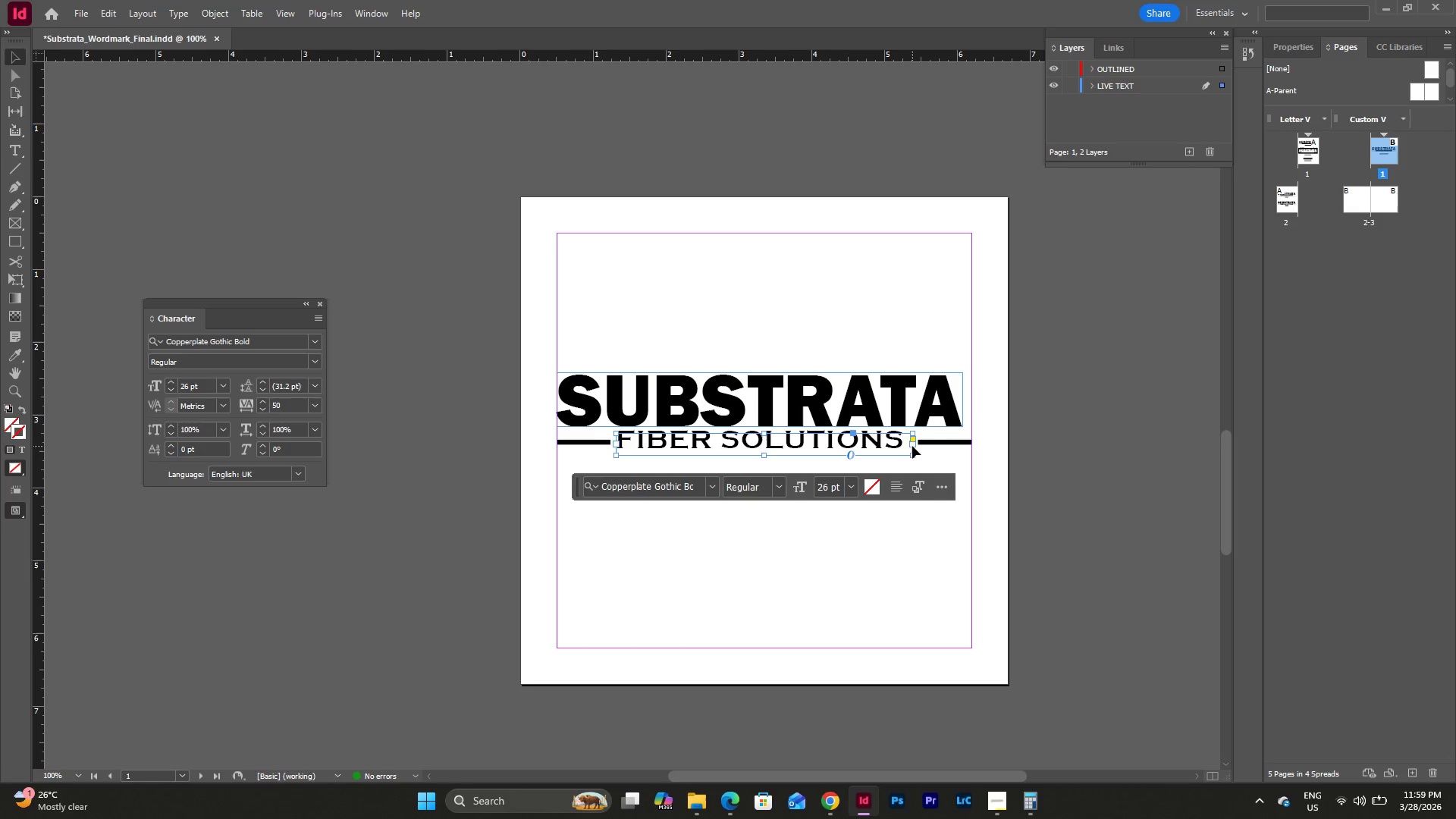 
left_click_drag(start_coordinate=[912, 441], to_coordinate=[908, 439])
 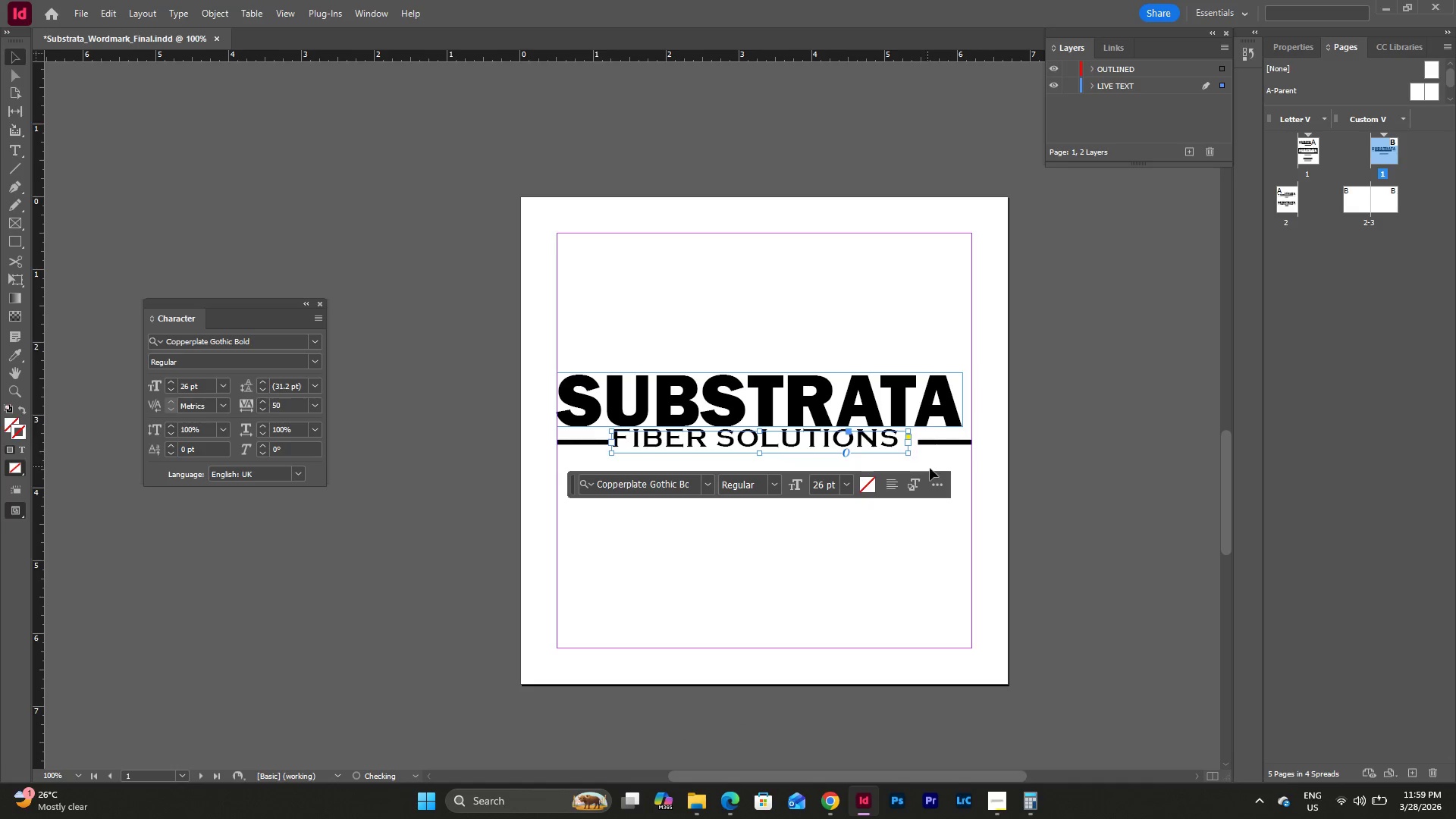 
key(Control+Z)
 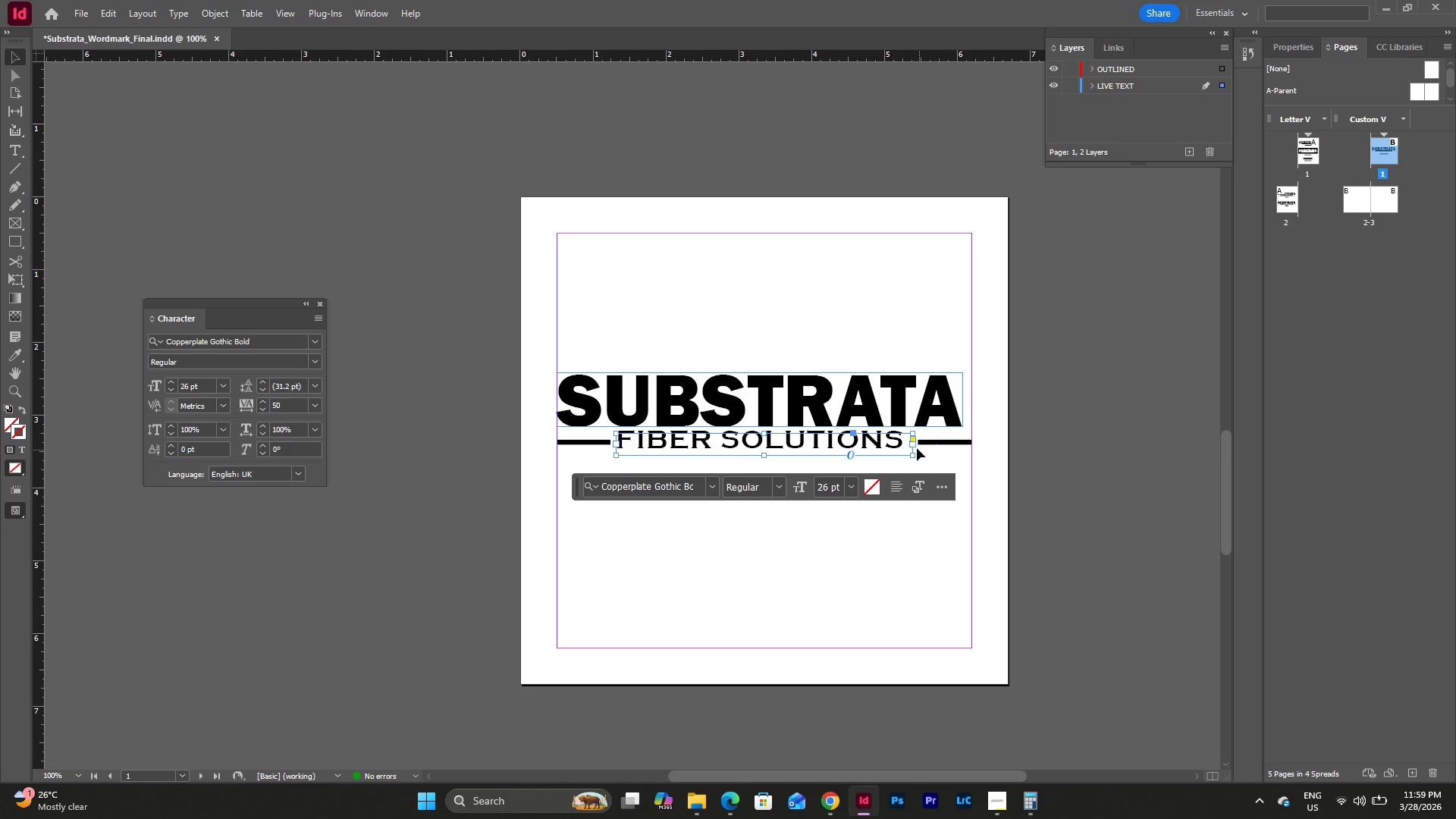 
left_click_drag(start_coordinate=[912, 446], to_coordinate=[905, 445])
 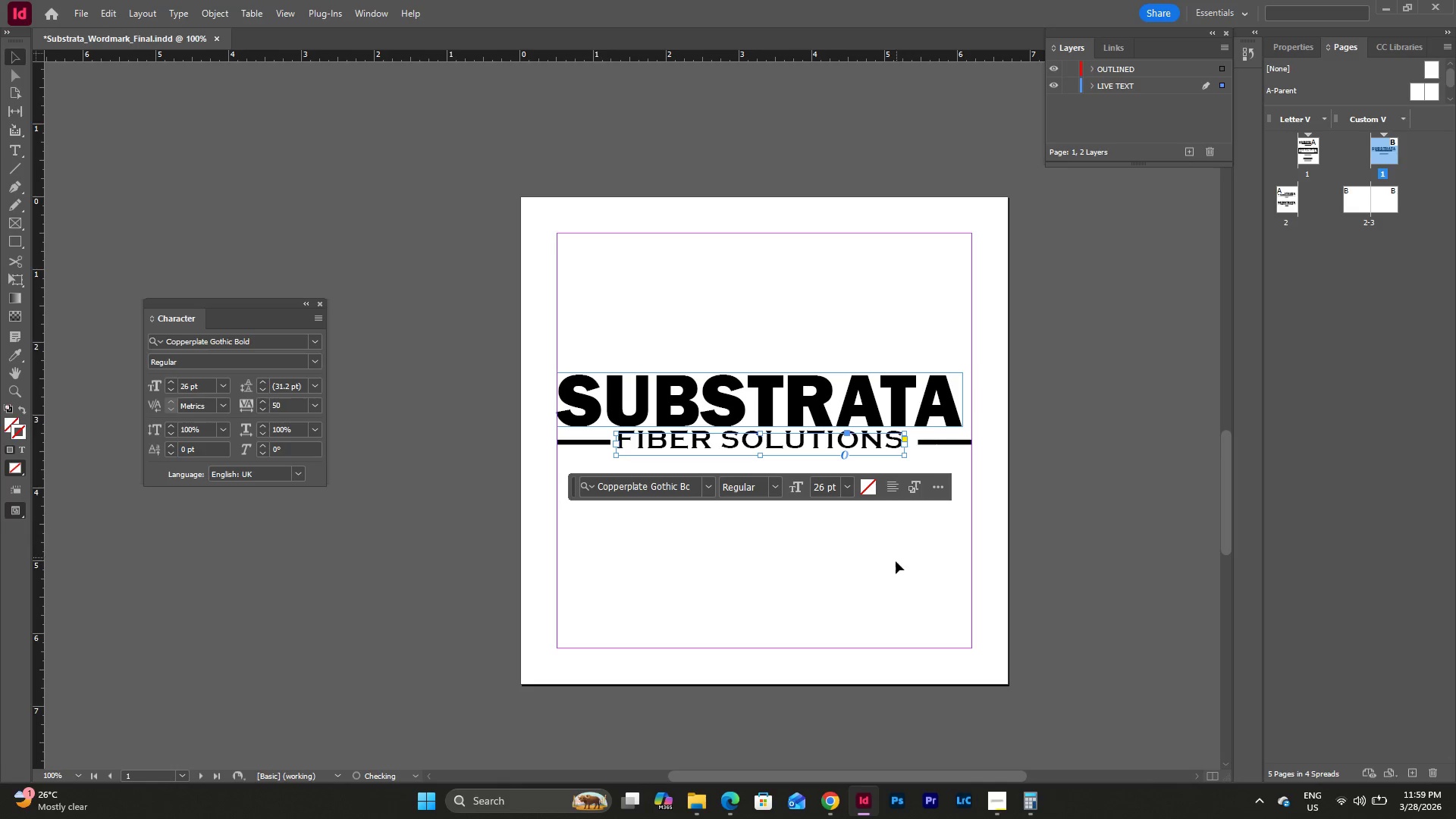 
left_click([895, 563])
 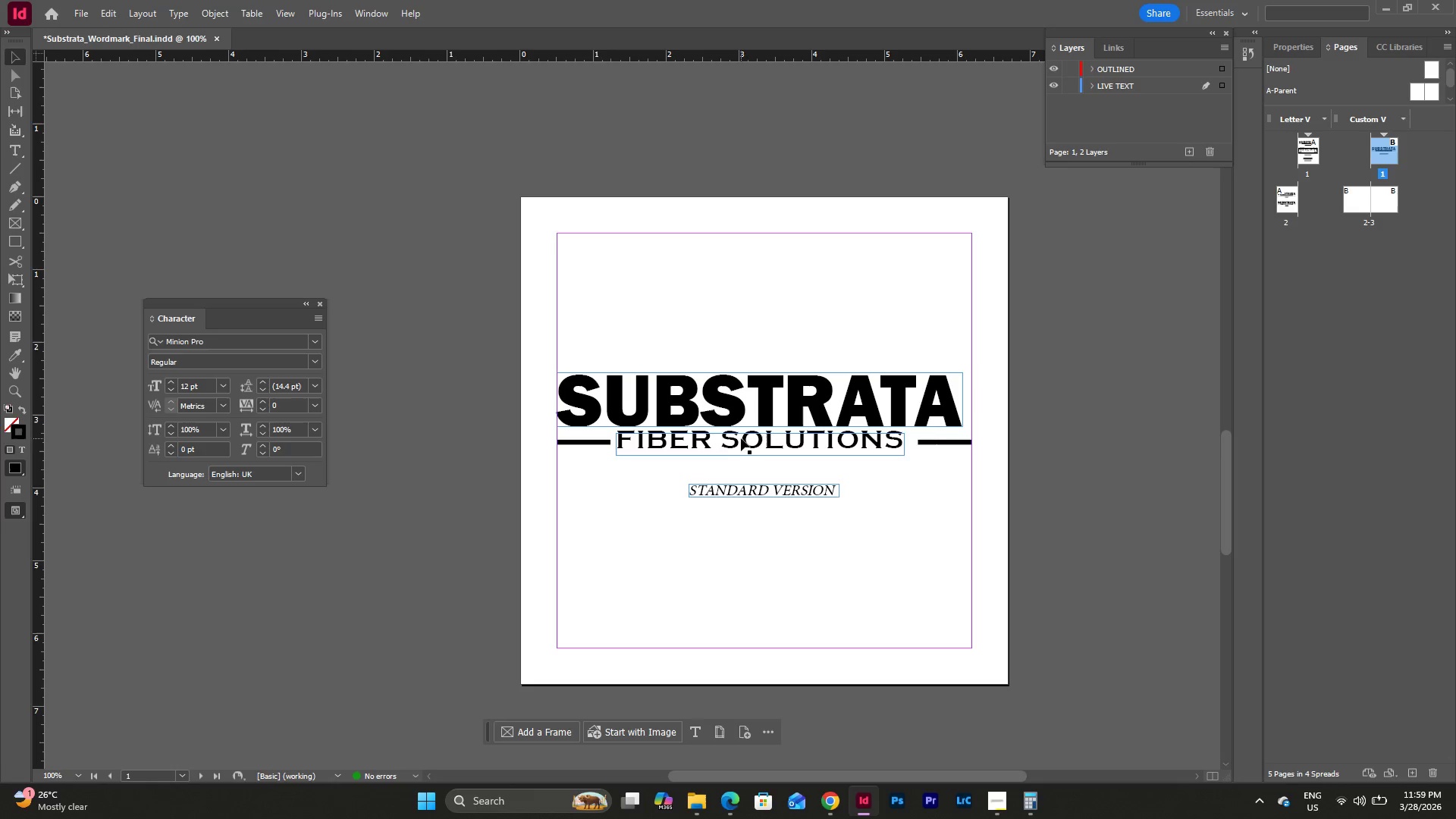 
left_click_drag(start_coordinate=[750, 441], to_coordinate=[754, 441])
 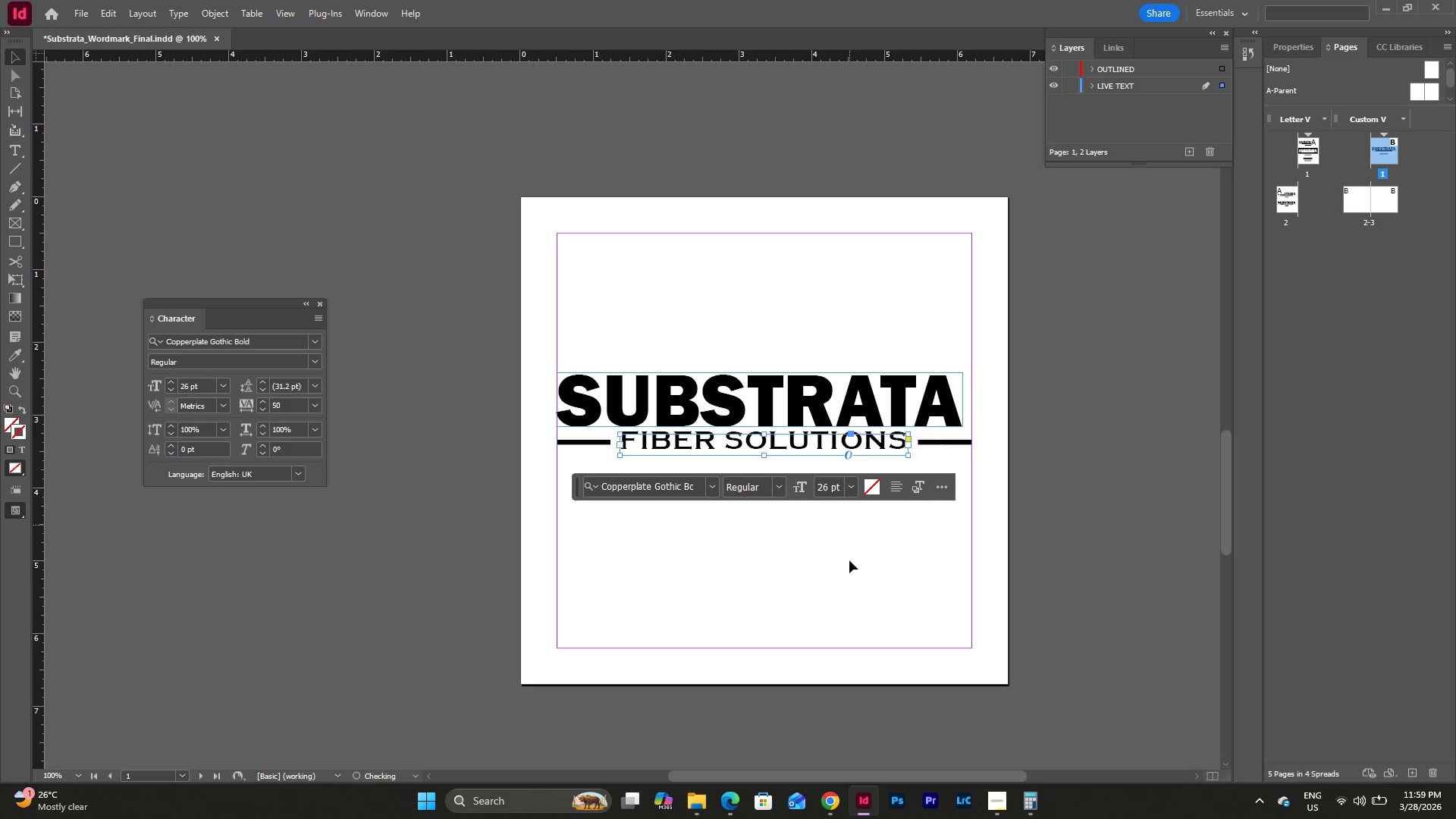 
left_click([849, 573])
 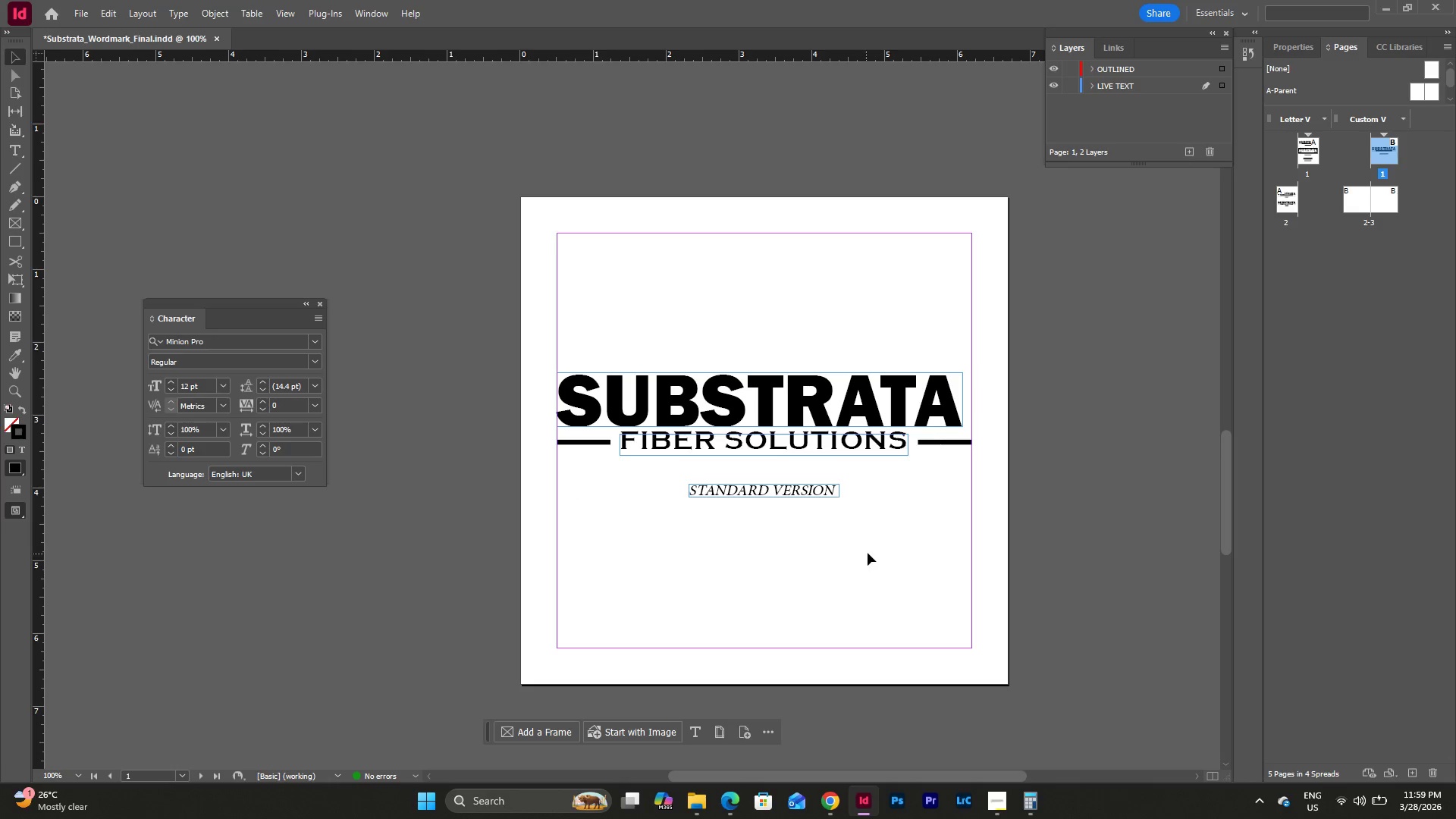 
scroll: coordinate [884, 546], scroll_direction: up, amount: 20.0
 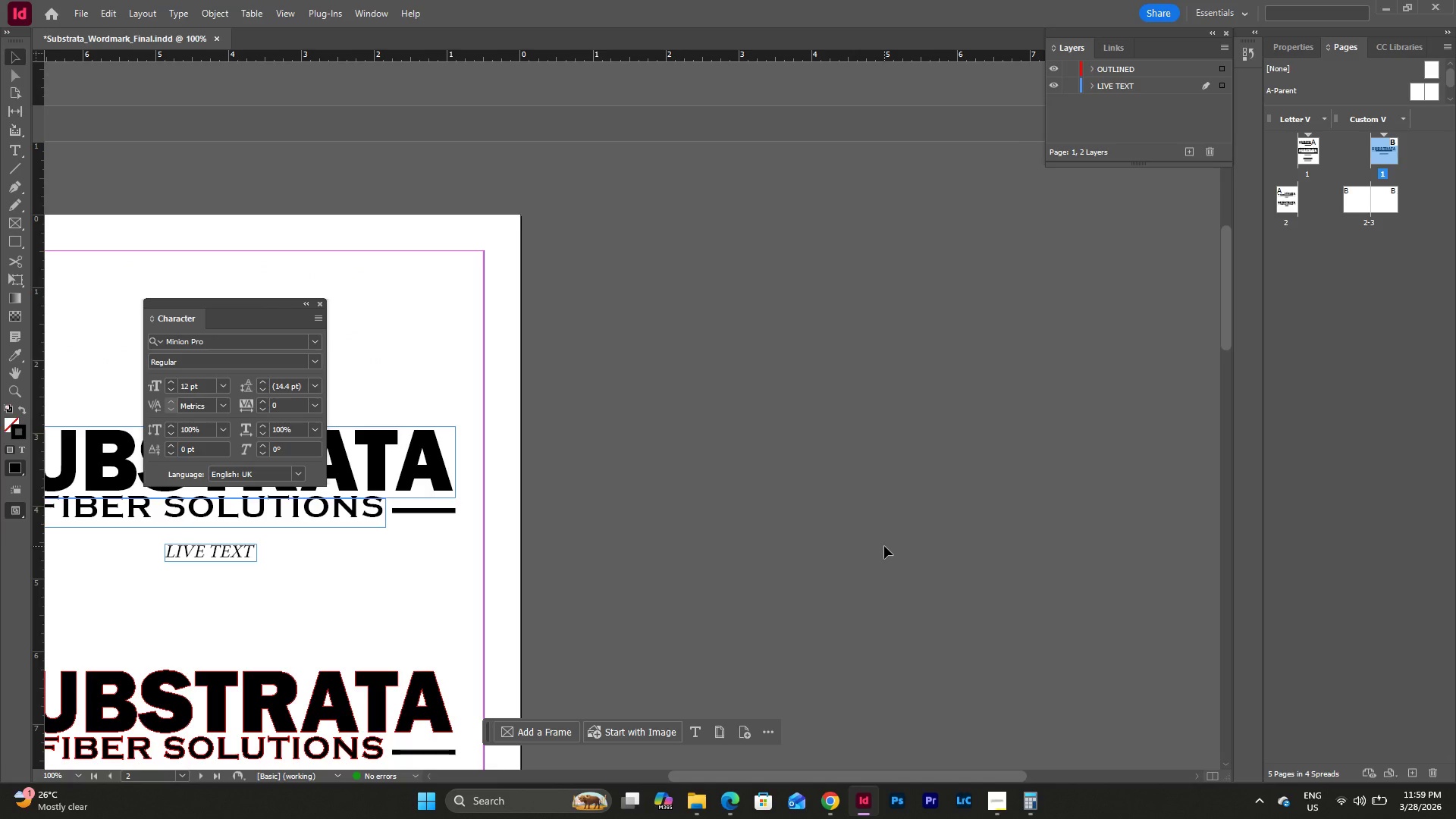 
scroll: coordinate [884, 546], scroll_direction: down, amount: 21.0
 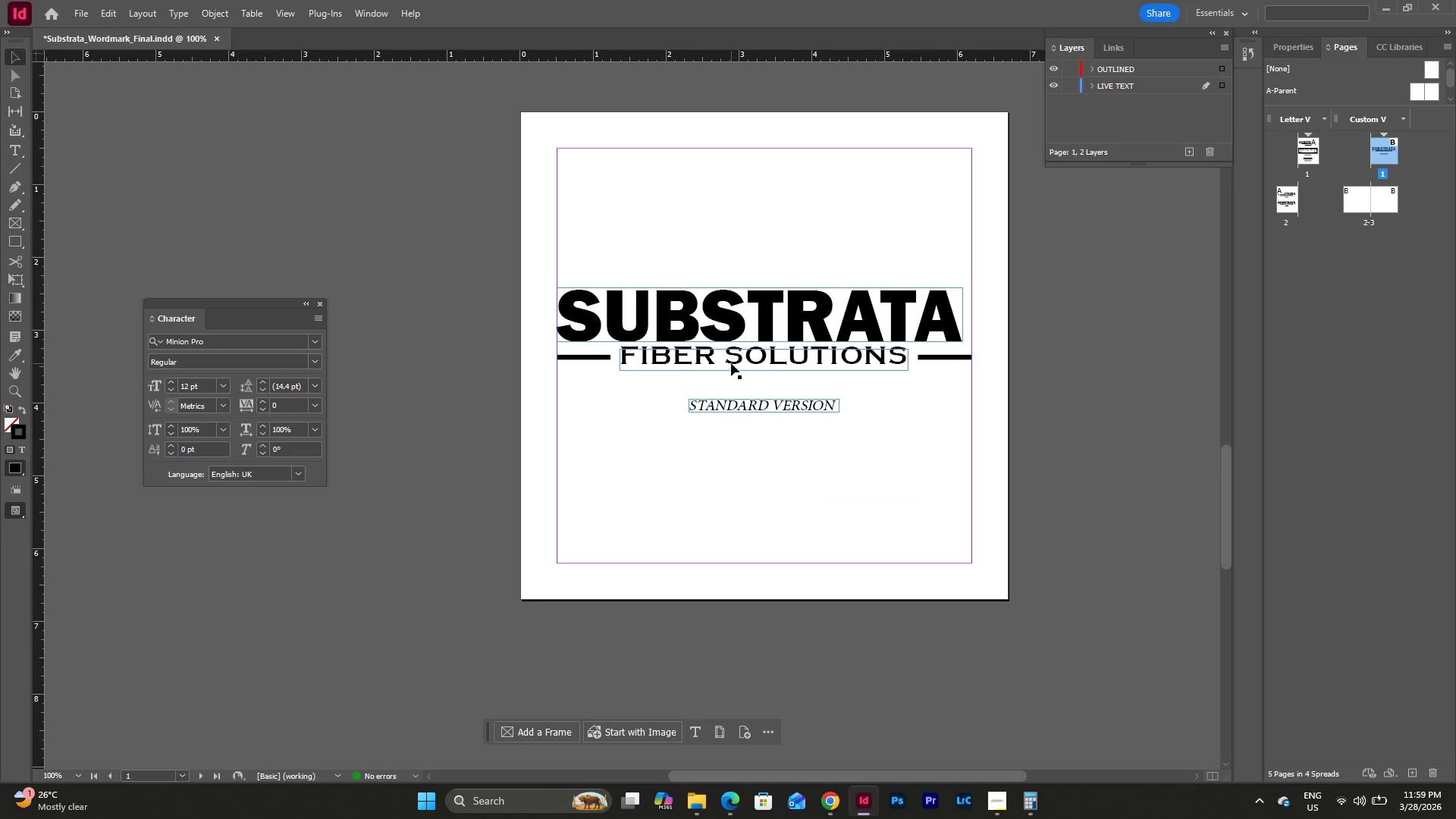 
scroll: coordinate [748, 368], scroll_direction: up, amount: 2.0
 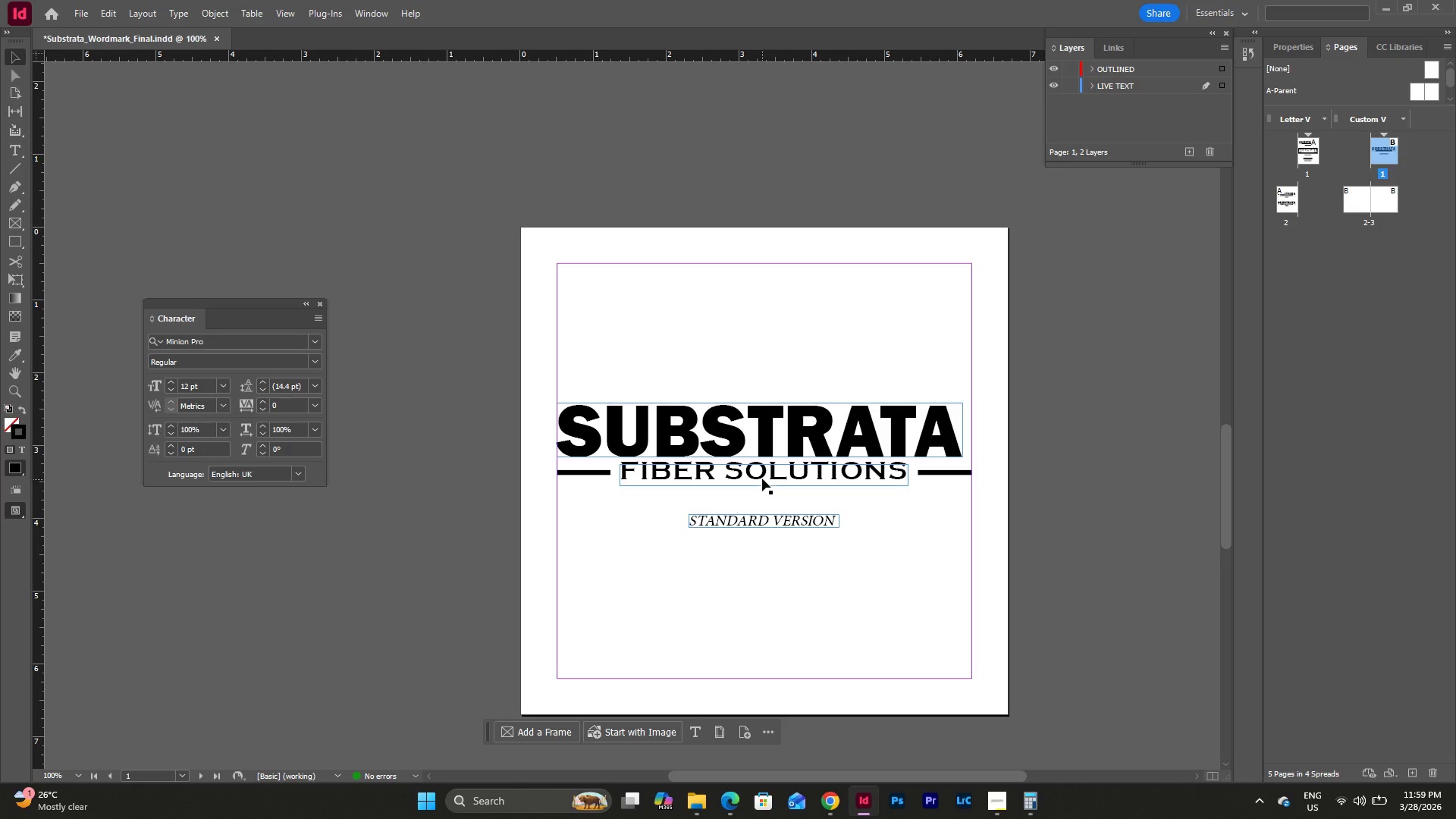 
left_click_drag(start_coordinate=[762, 475], to_coordinate=[761, 470])
 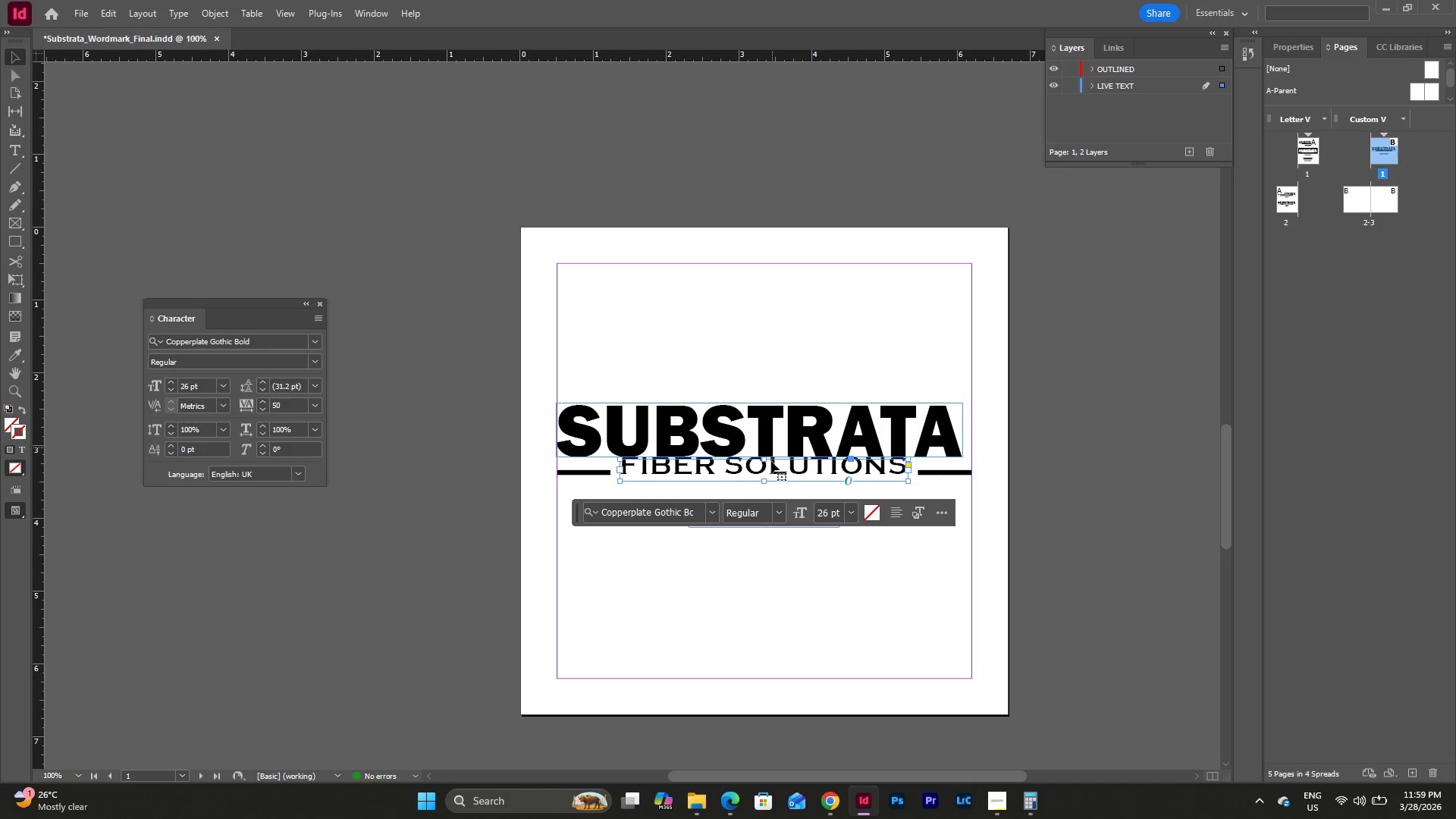 
left_click_drag(start_coordinate=[772, 465], to_coordinate=[774, 471])
 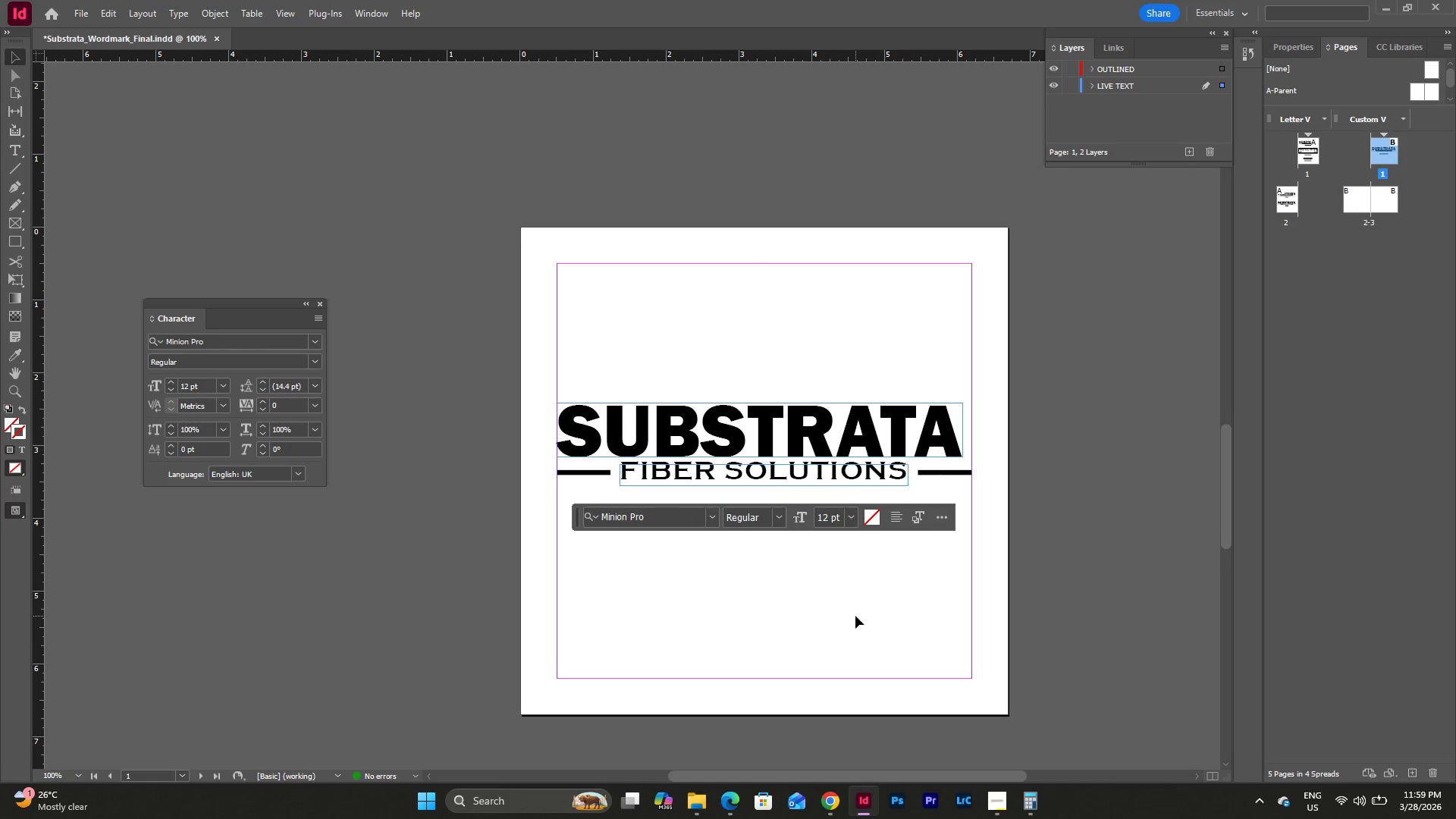 
double_click([855, 616])
 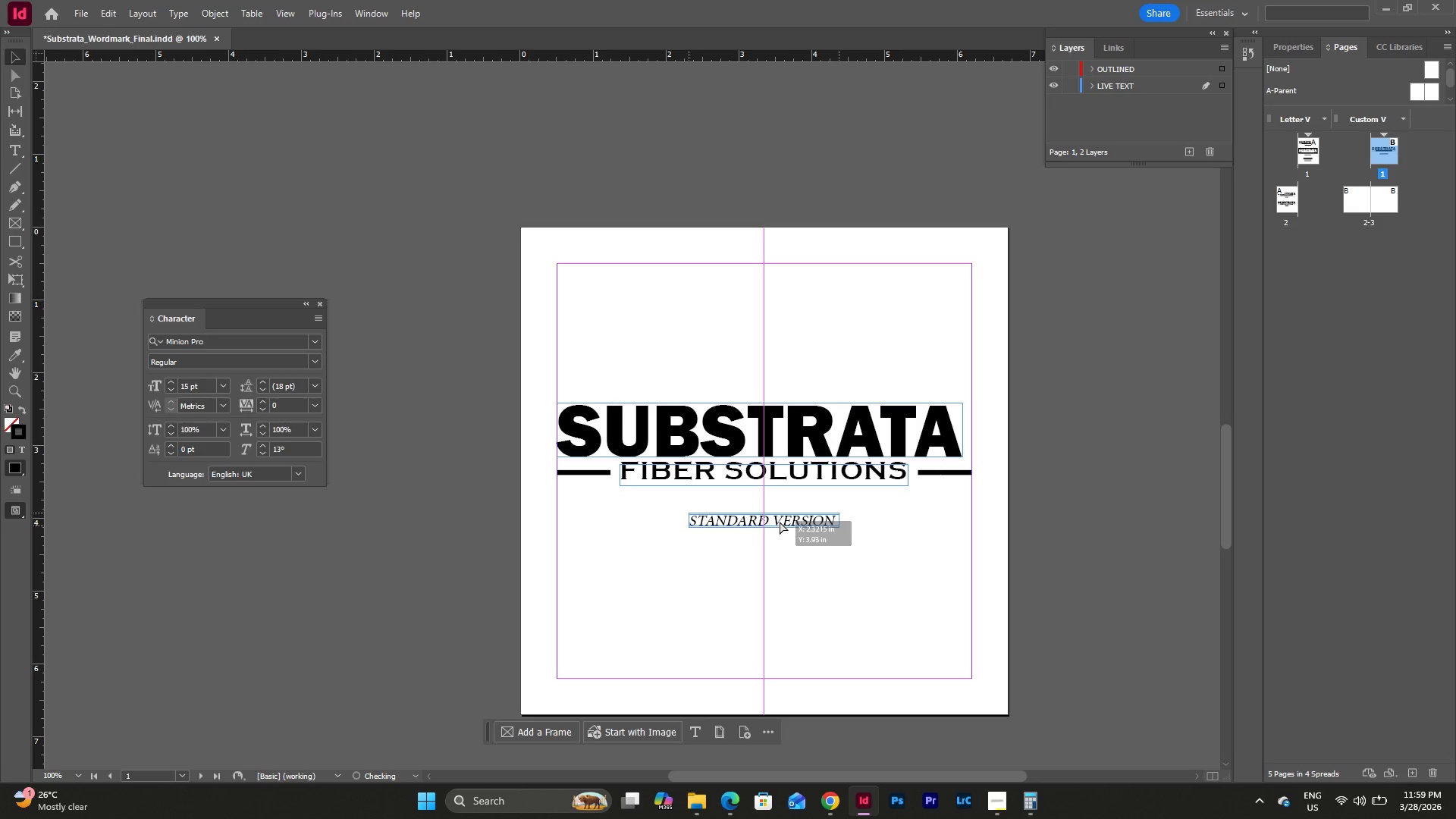 
wait(5.38)
 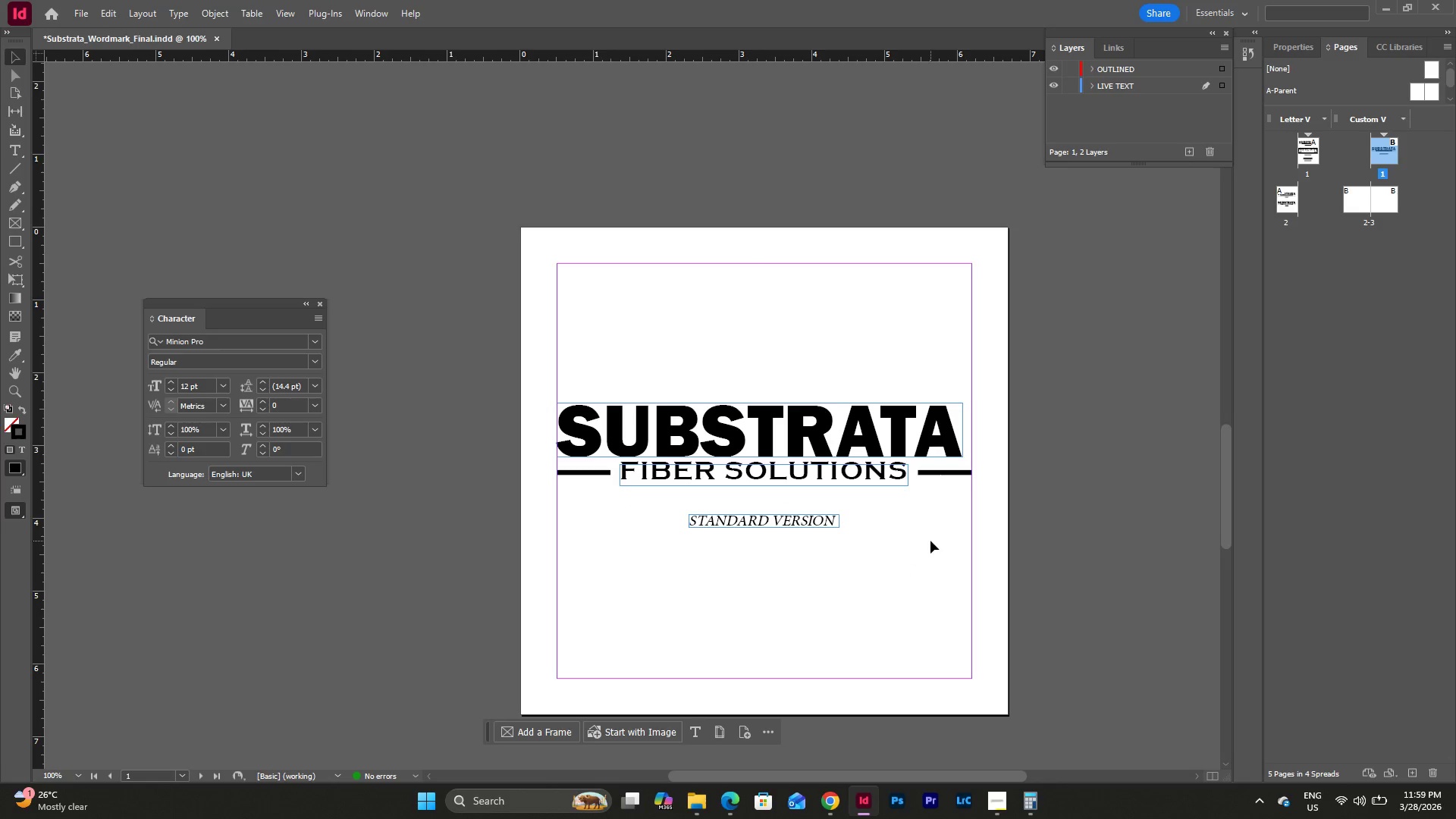 
left_click([934, 521])
 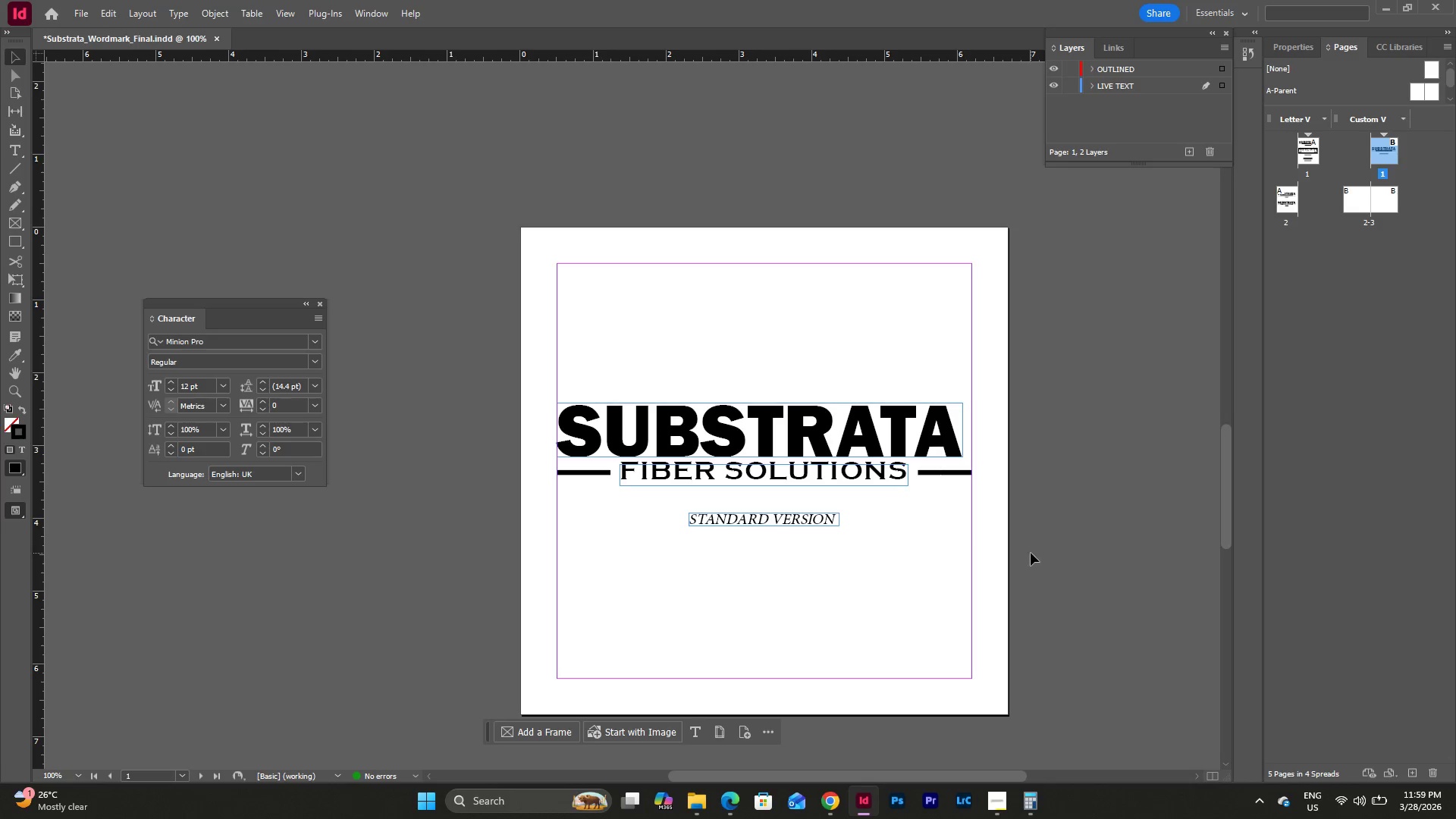 
left_click_drag(start_coordinate=[1008, 588], to_coordinate=[531, 356])
 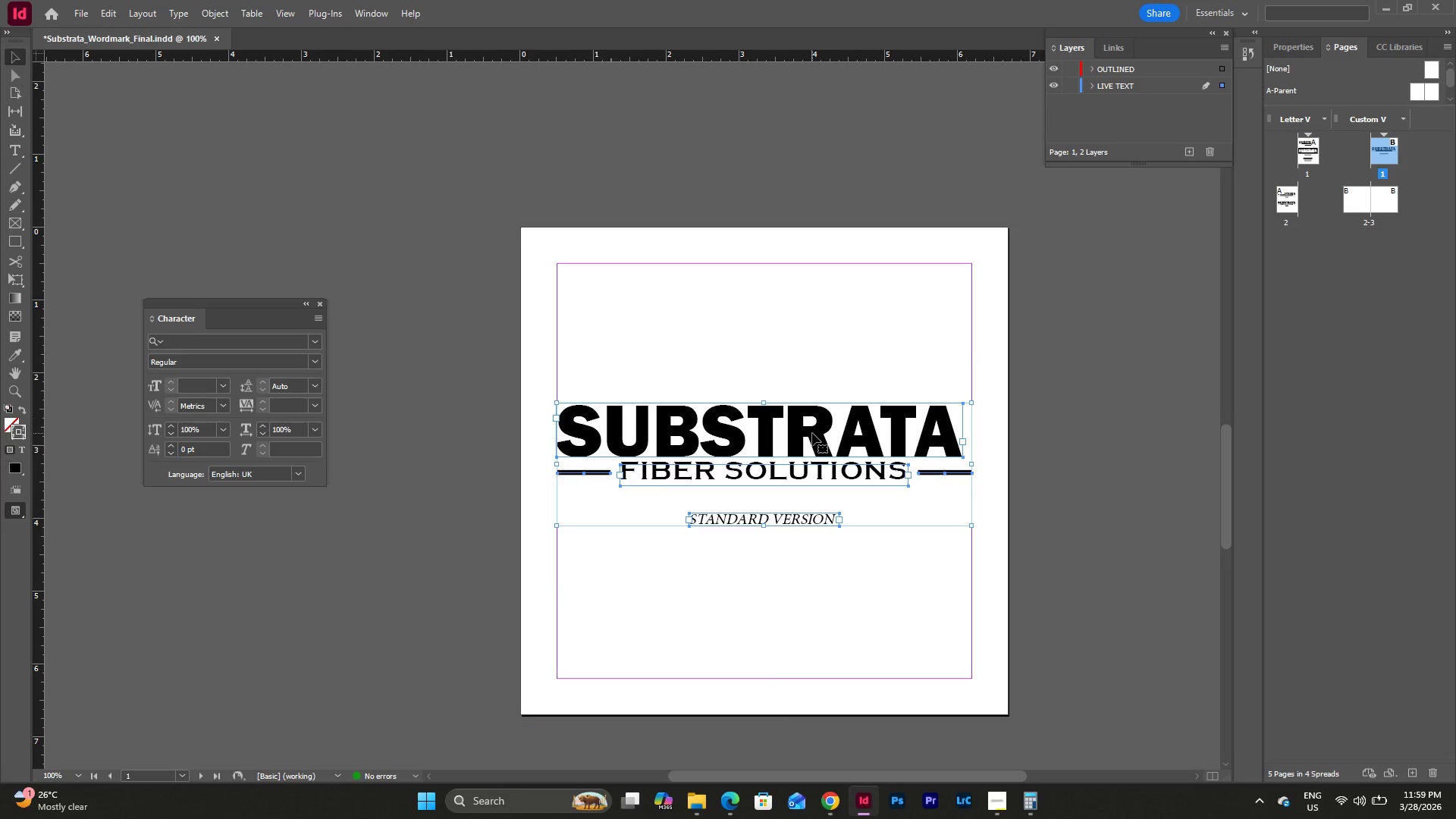 
left_click_drag(start_coordinate=[812, 433], to_coordinate=[811, 439])
 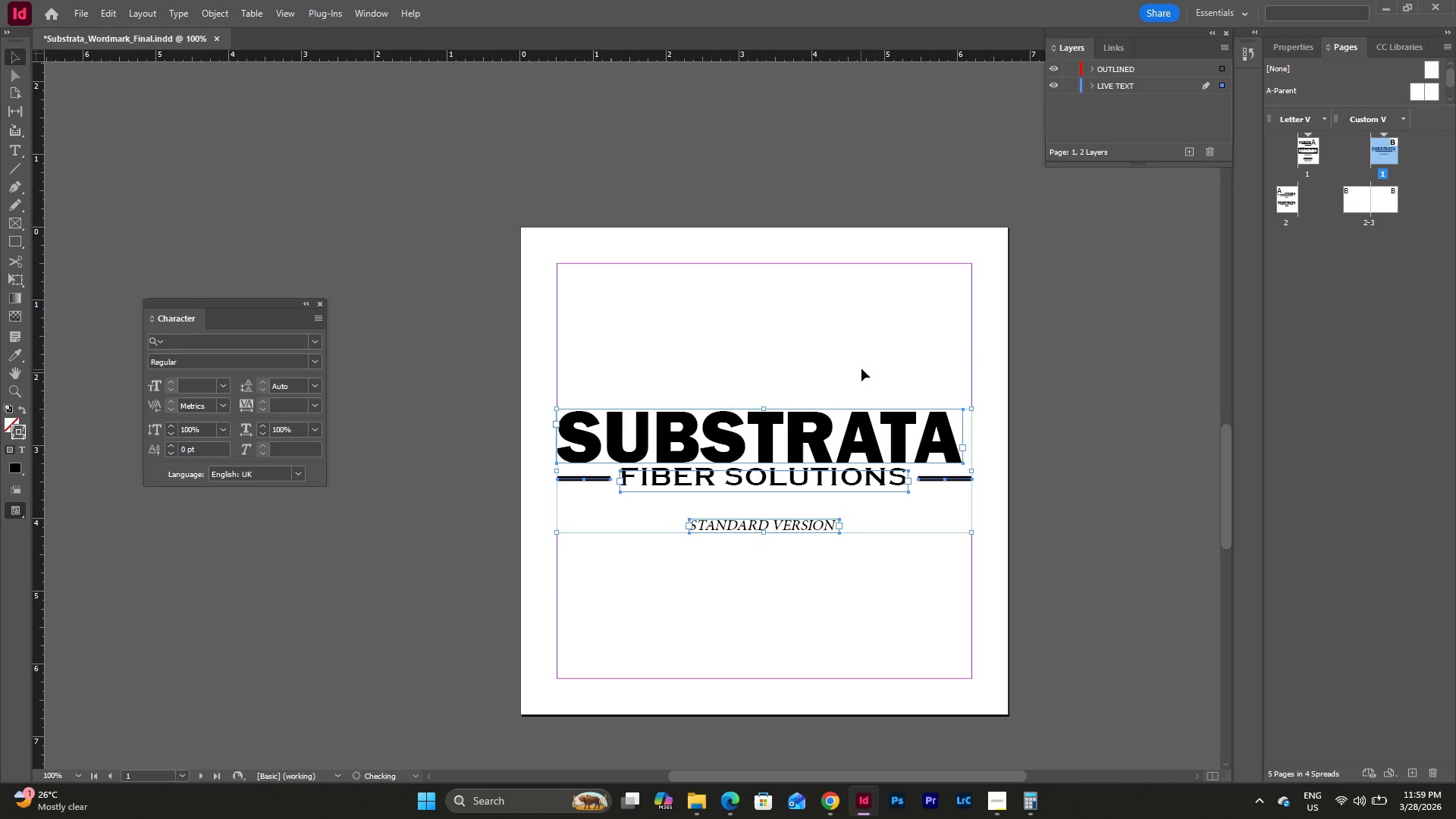 
left_click([863, 362])
 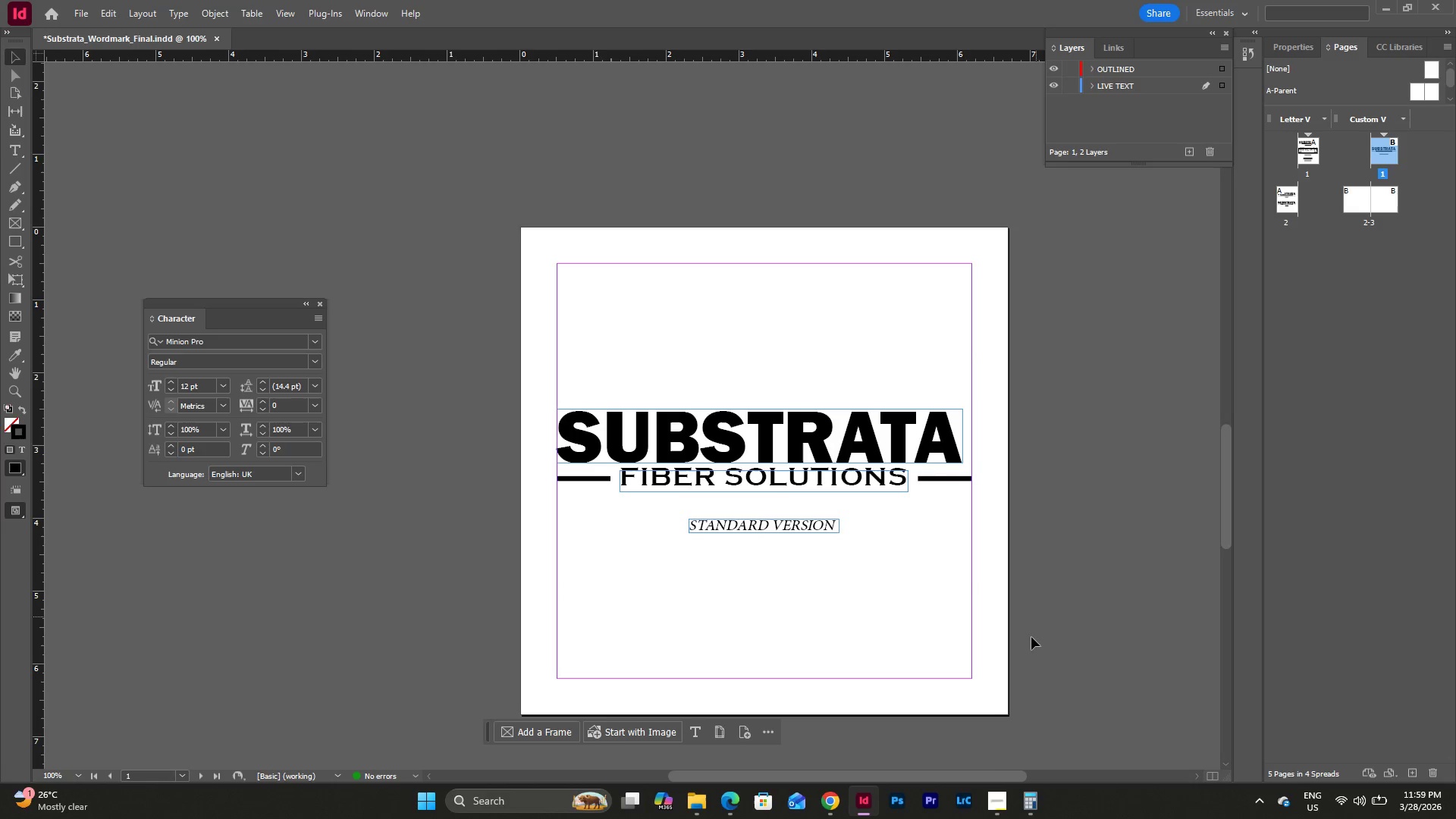 
left_click_drag(start_coordinate=[968, 778], to_coordinate=[999, 778])
 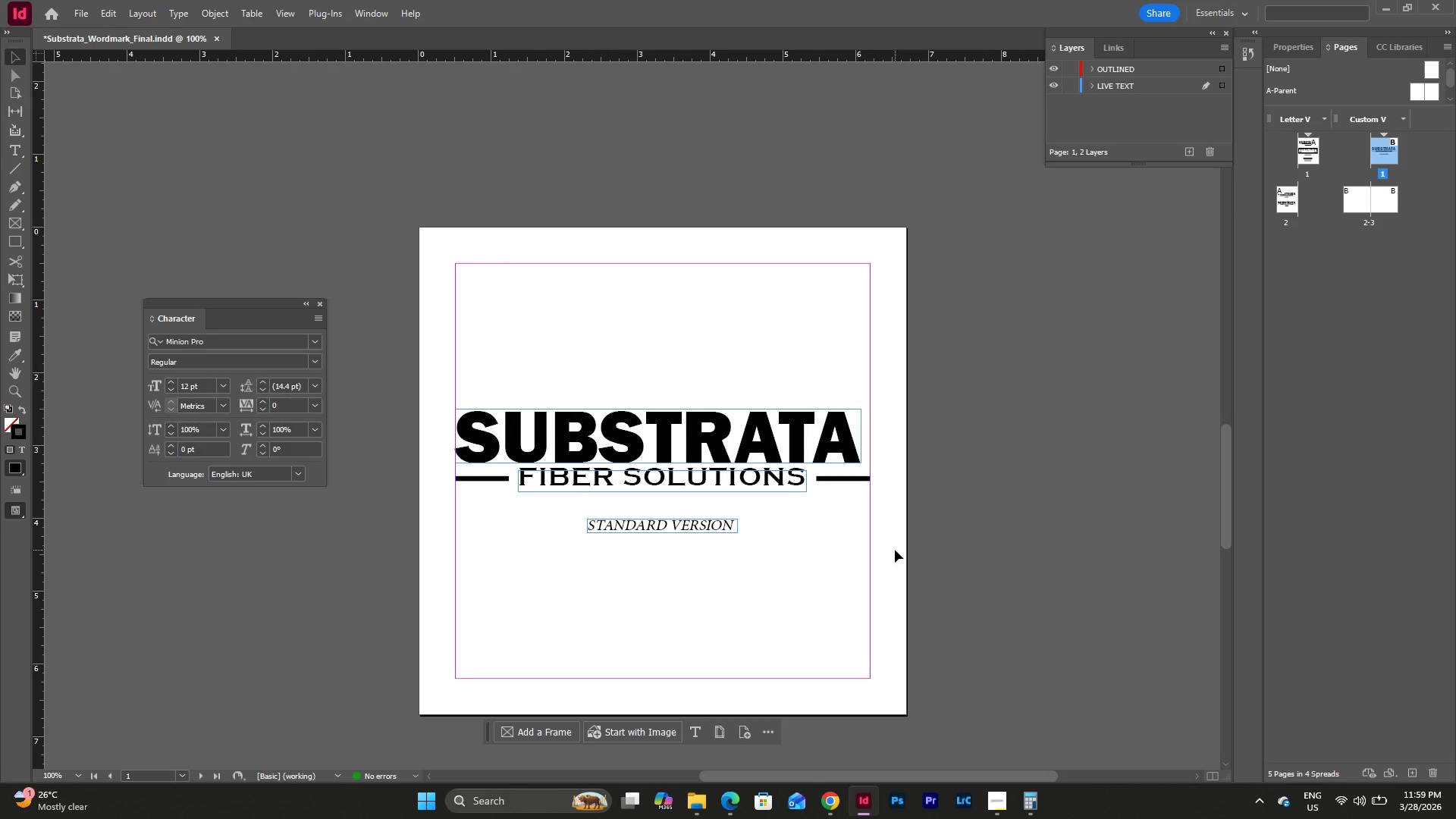 
left_click([780, 531])
 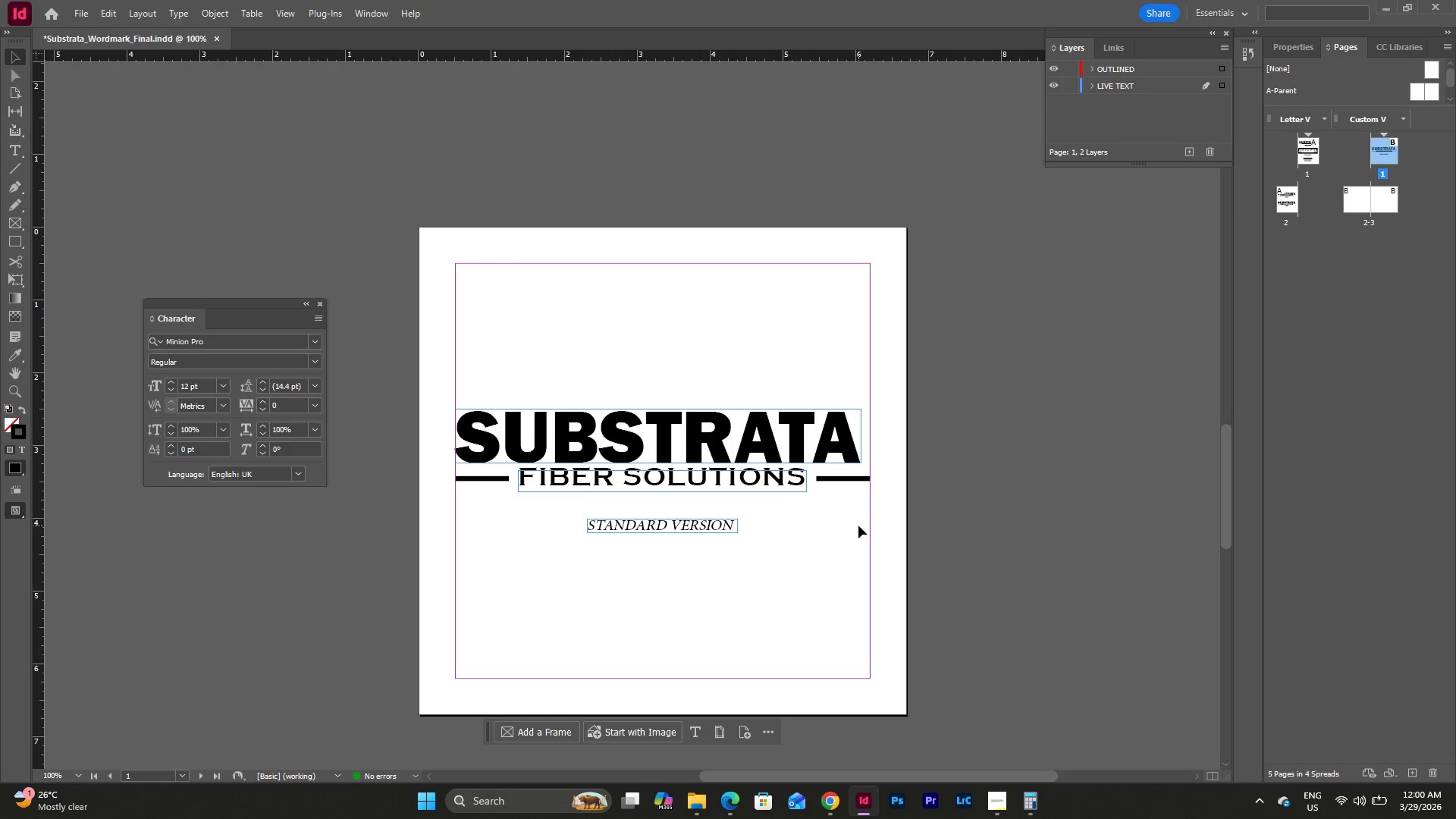 
wait(5.94)
 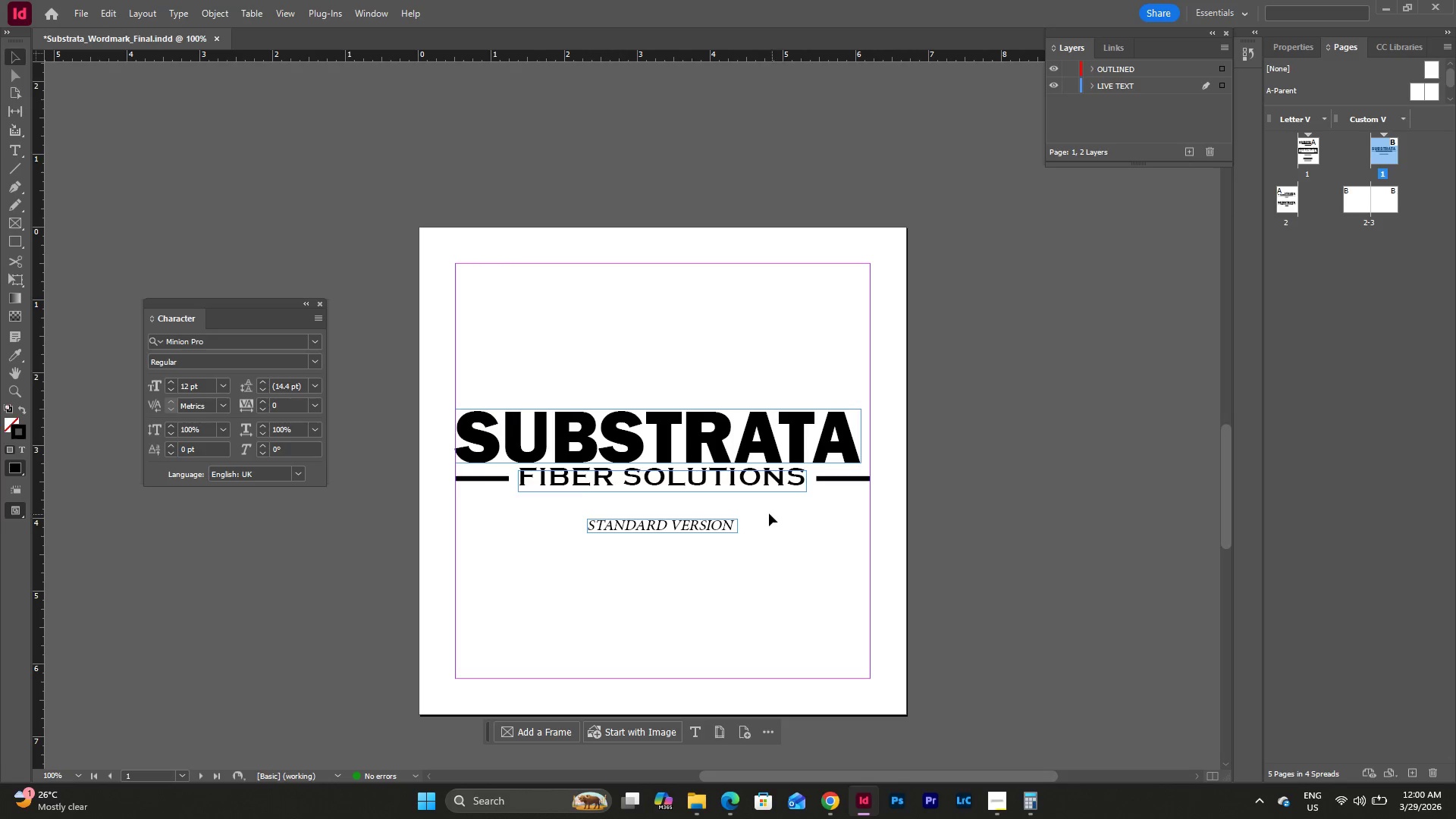 
scroll: coordinate [861, 523], scroll_direction: down, amount: 1.0
 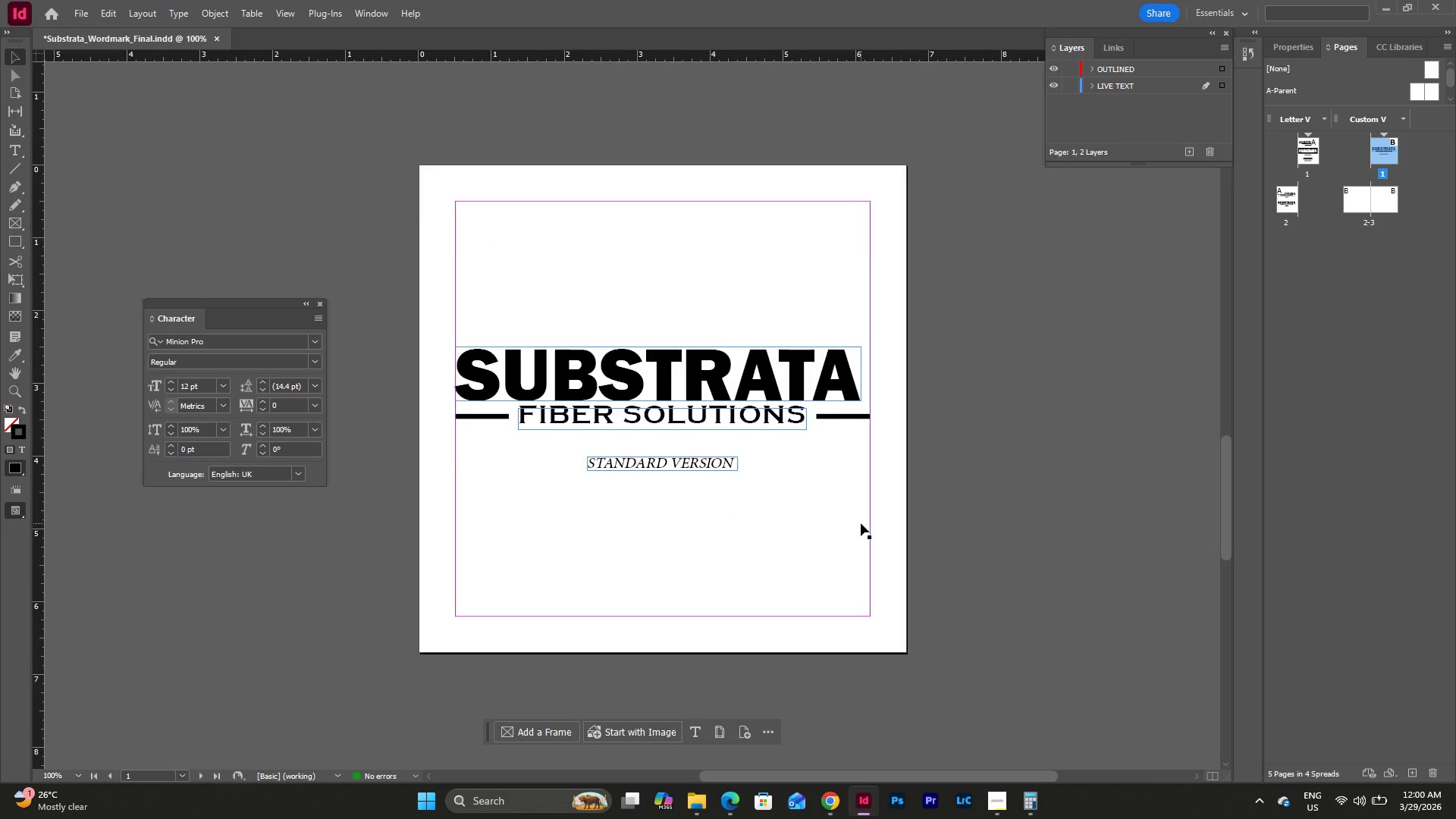 
scroll: coordinate [861, 523], scroll_direction: up, amount: 1.0
 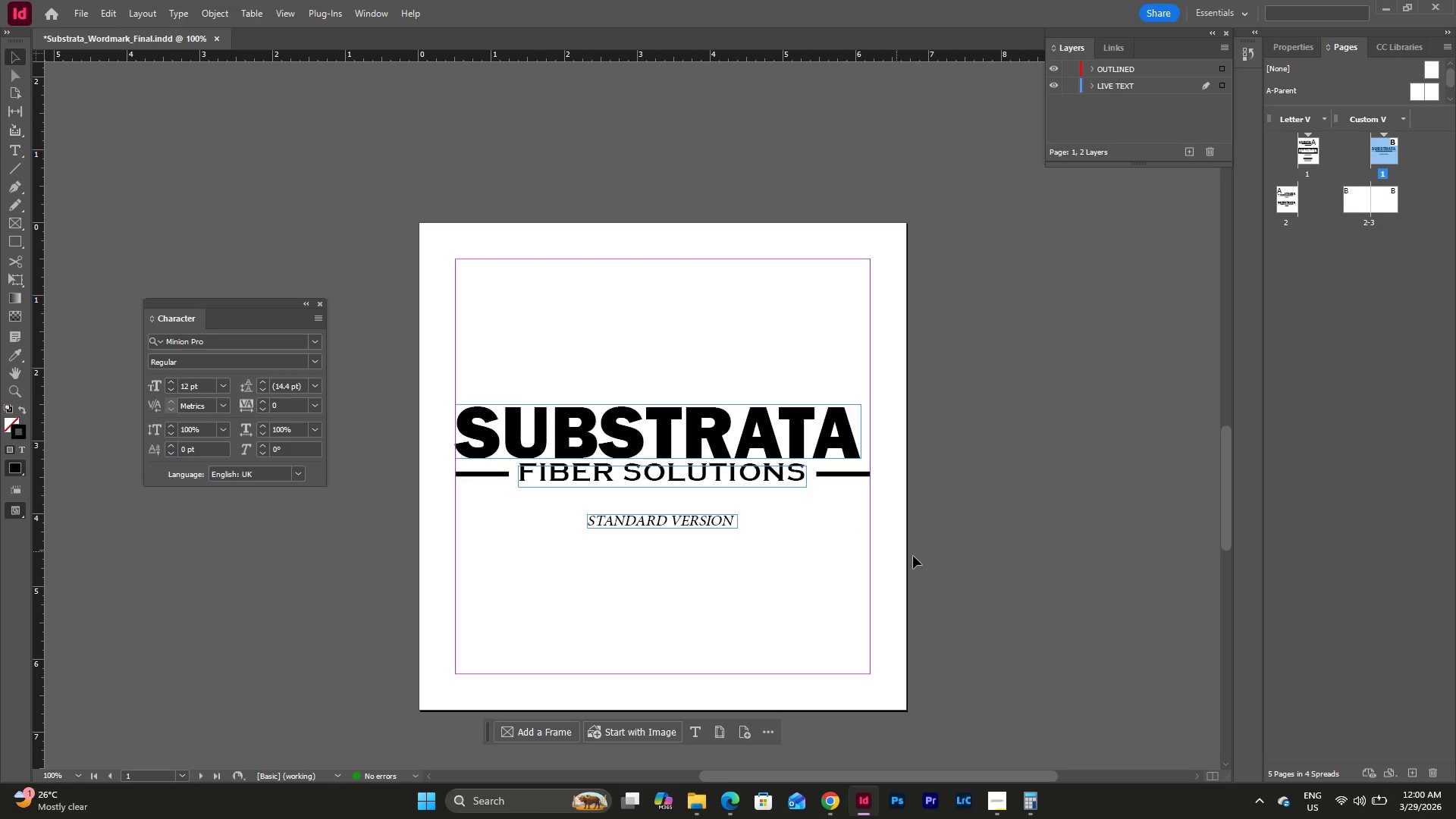 
left_click_drag(start_coordinate=[898, 555], to_coordinate=[425, 315])
 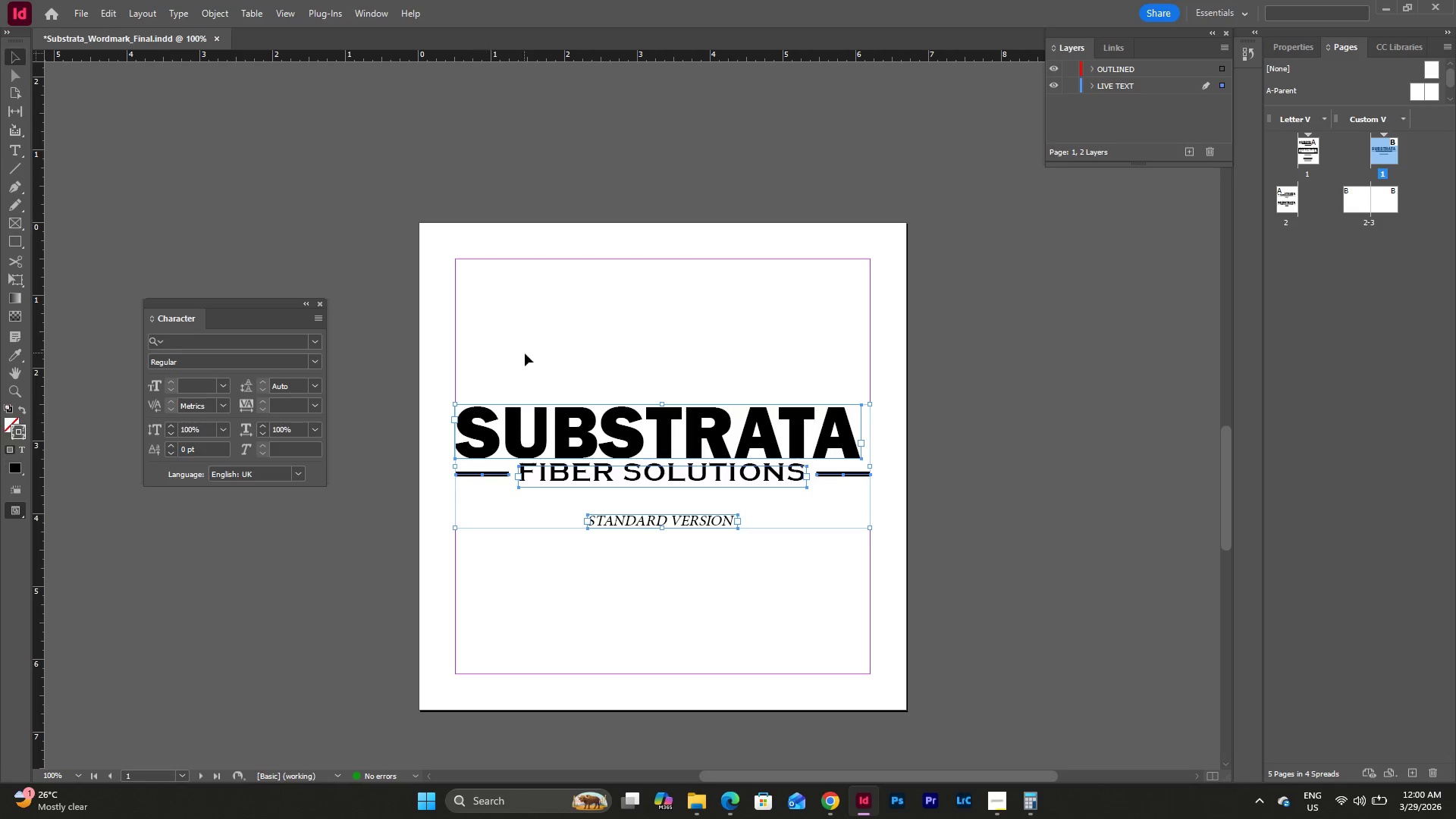 
key(Control+C)
 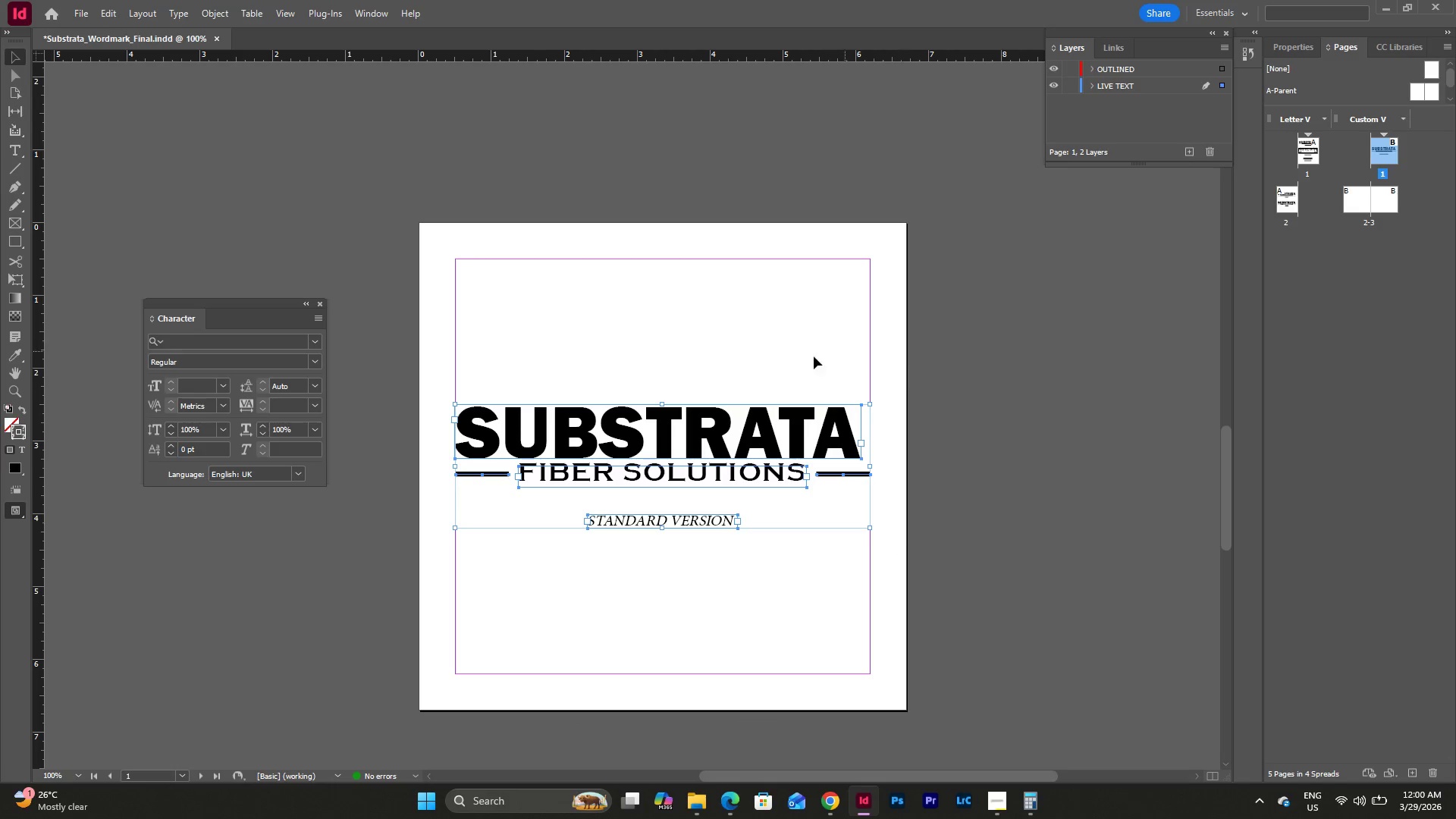 
scroll: coordinate [837, 345], scroll_direction: none, amount: 0.0
 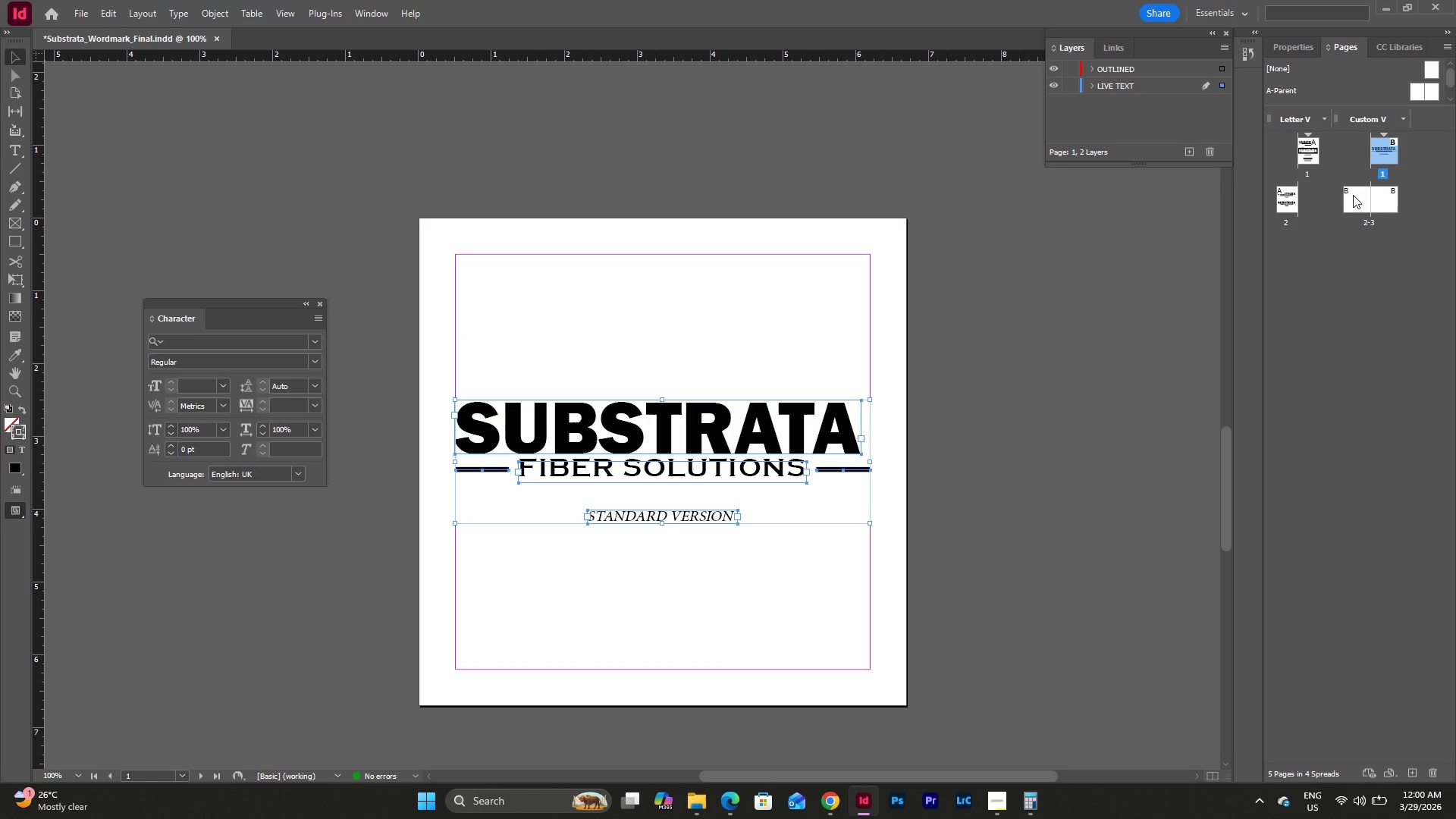 
left_click([1353, 195])
 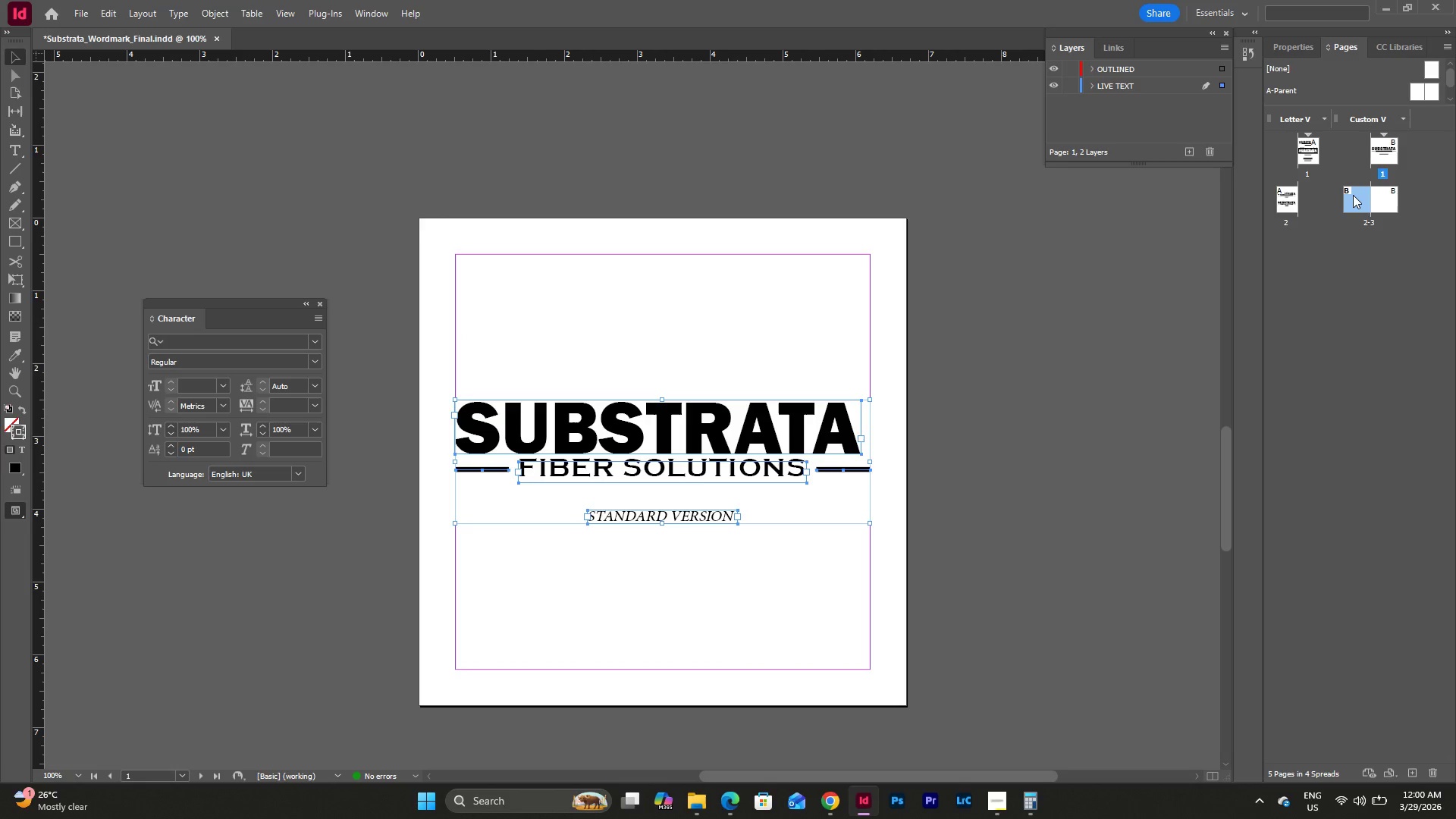 
double_click([1353, 195])
 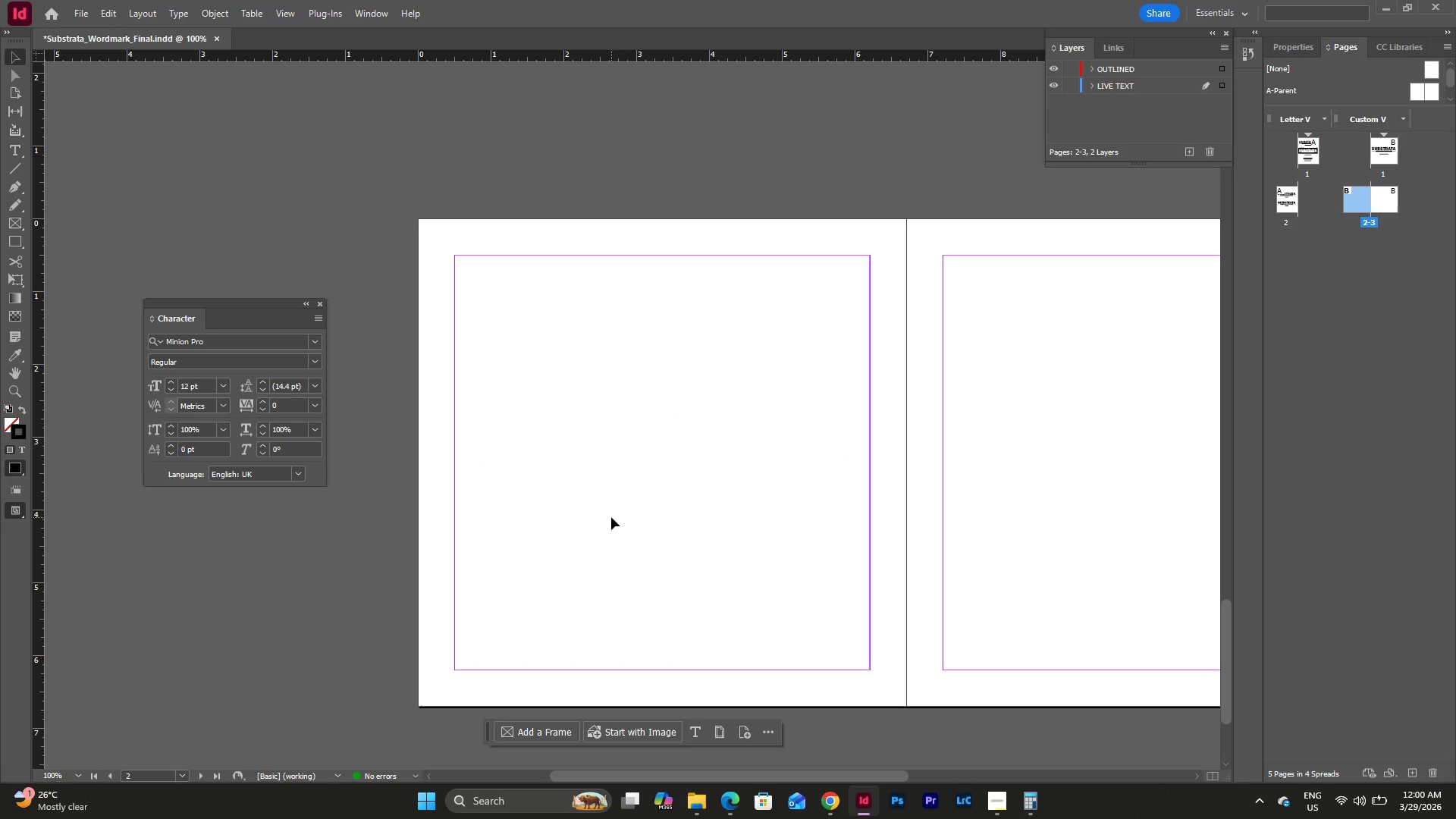 
key(Control+V)
 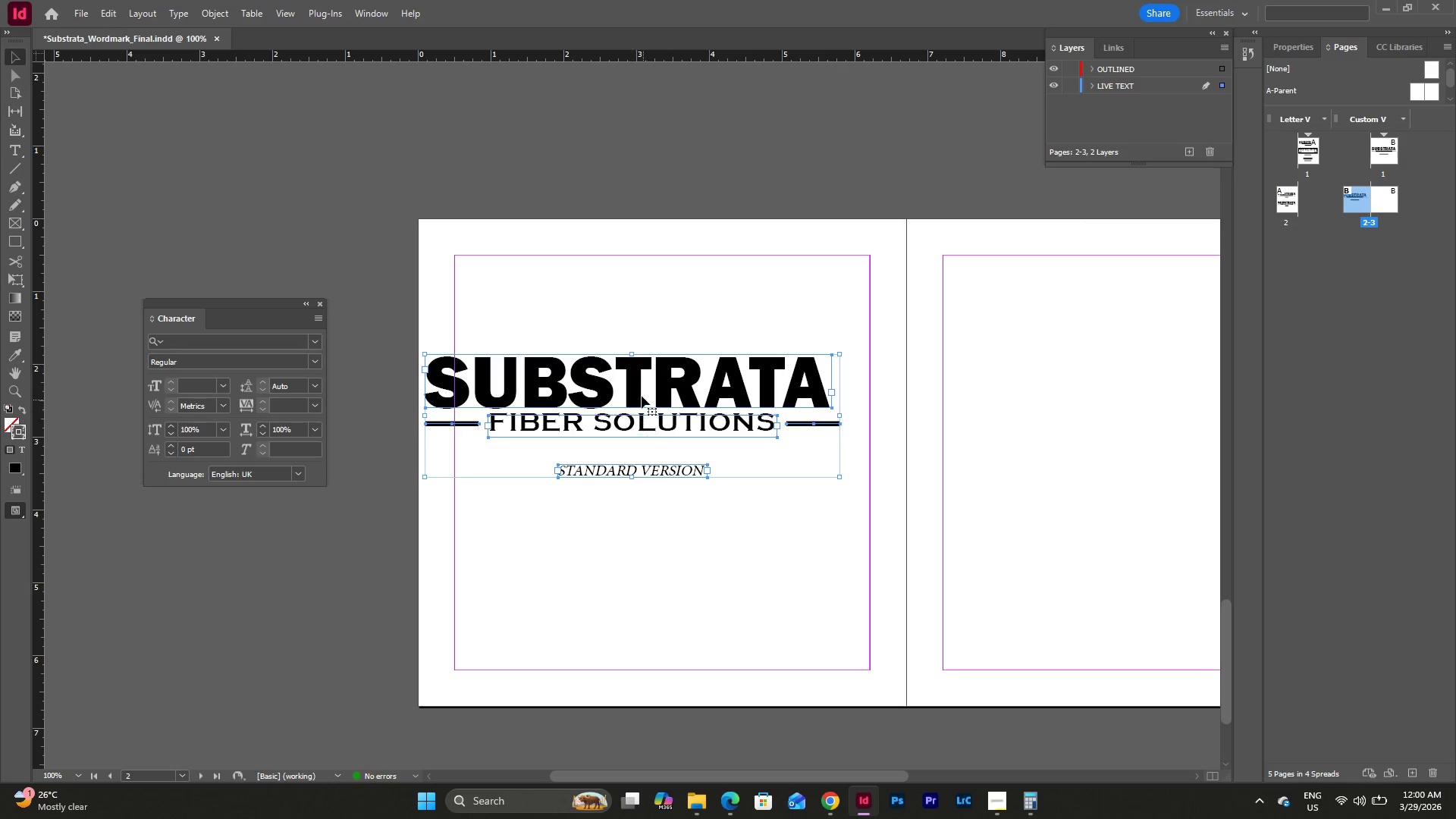 
left_click_drag(start_coordinate=[640, 393], to_coordinate=[672, 441])
 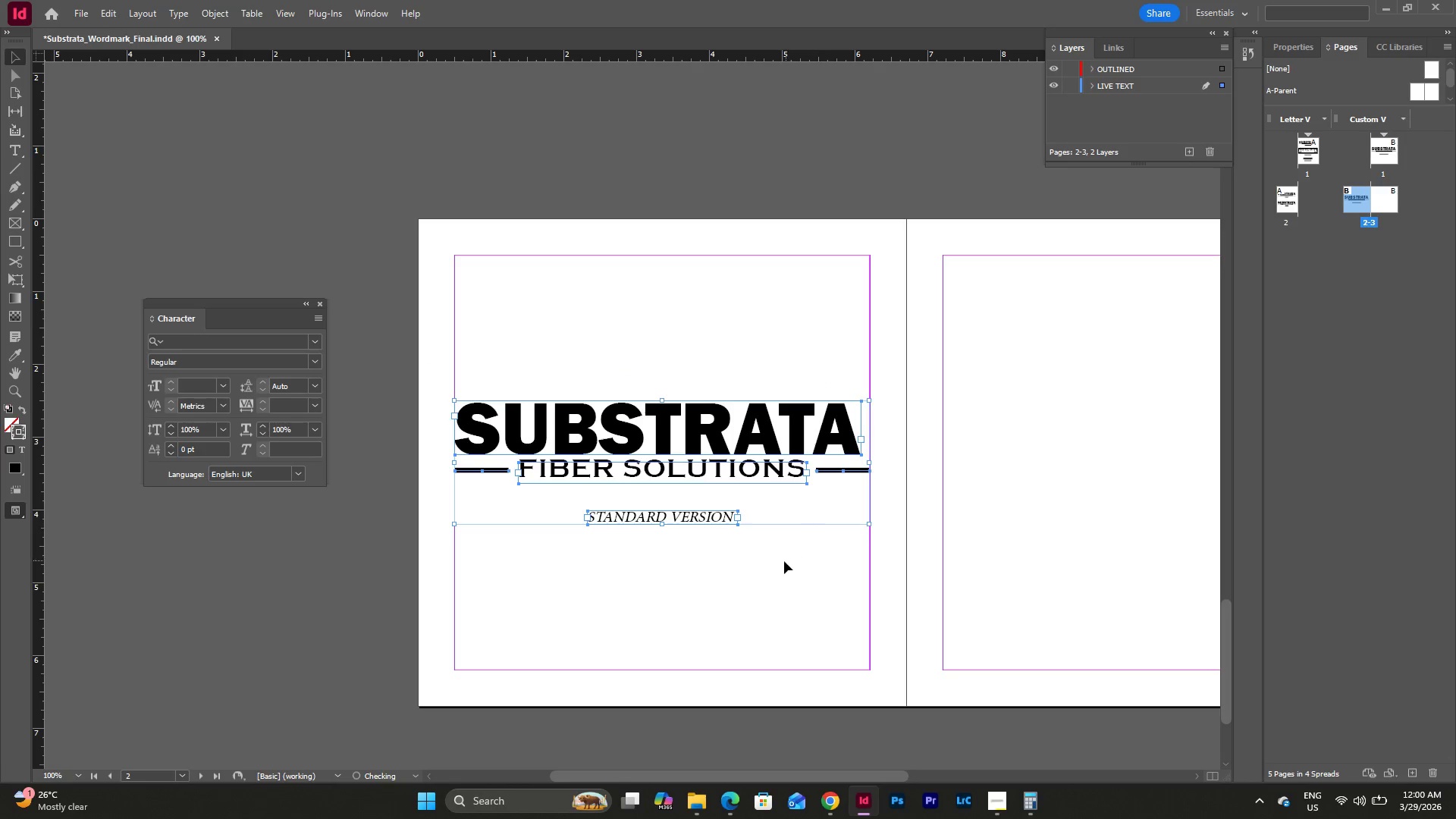 
left_click([781, 563])
 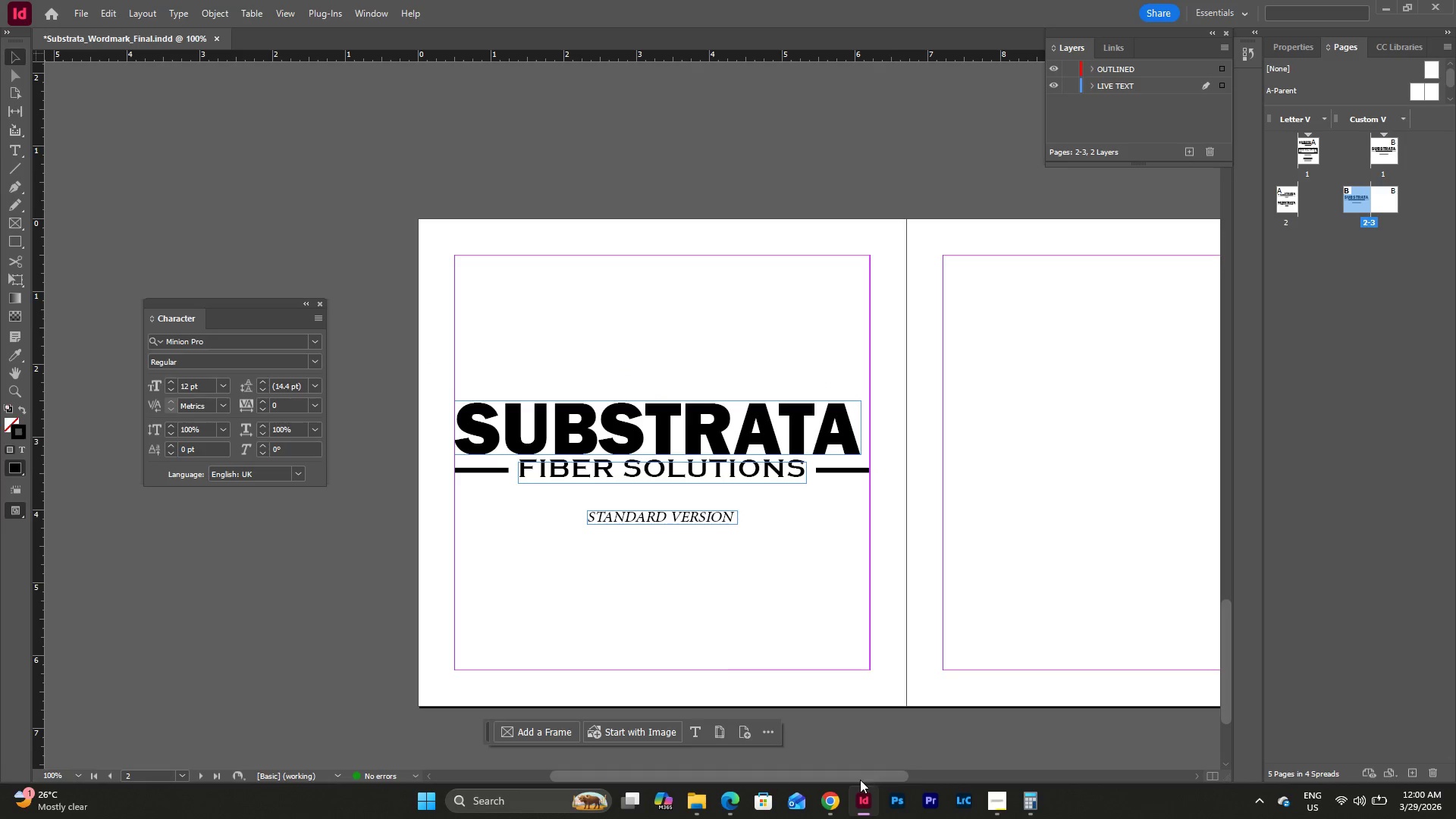 
left_click_drag(start_coordinate=[860, 777], to_coordinate=[1040, 773])
 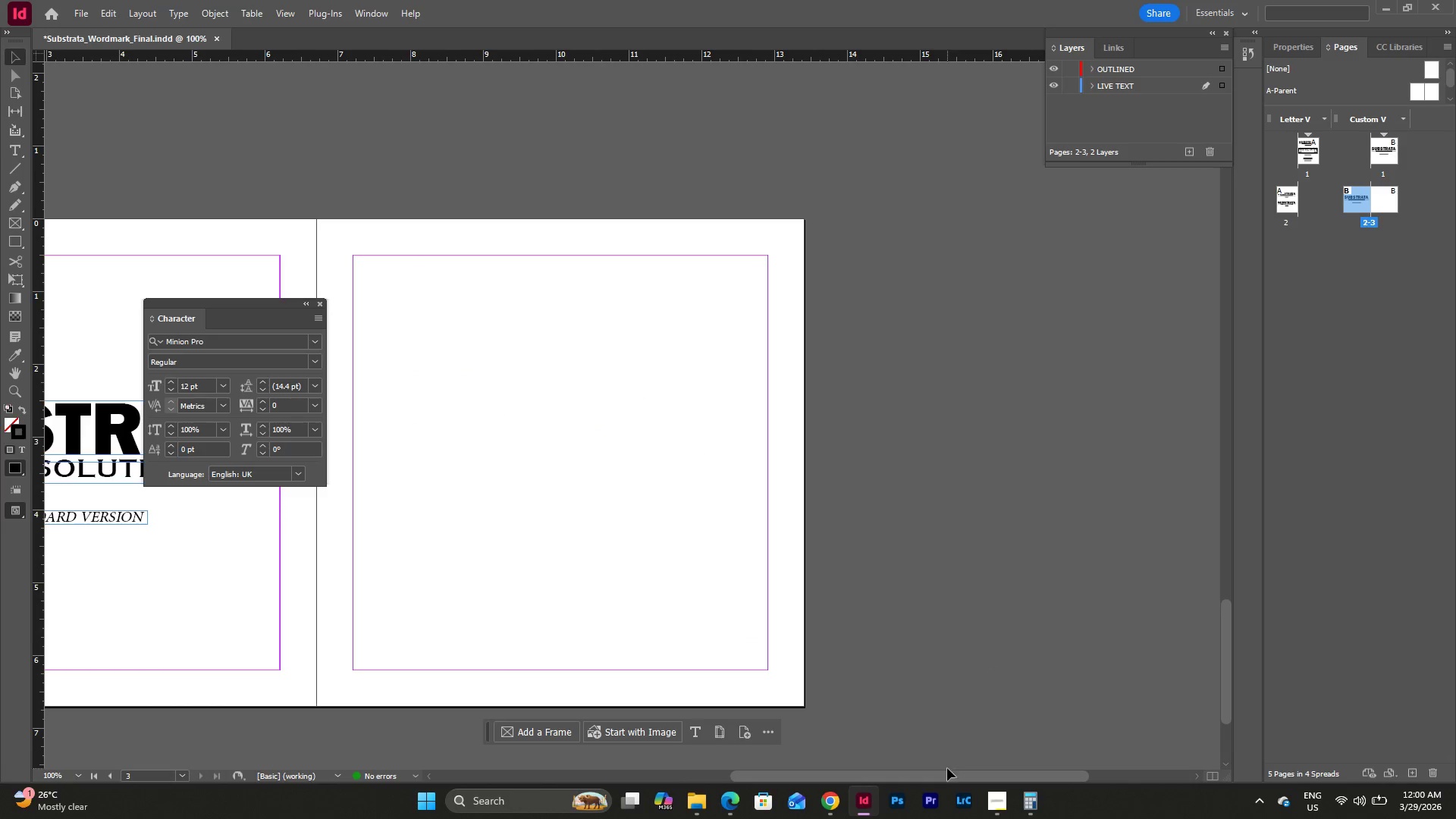 
left_click_drag(start_coordinate=[947, 776], to_coordinate=[861, 758])
 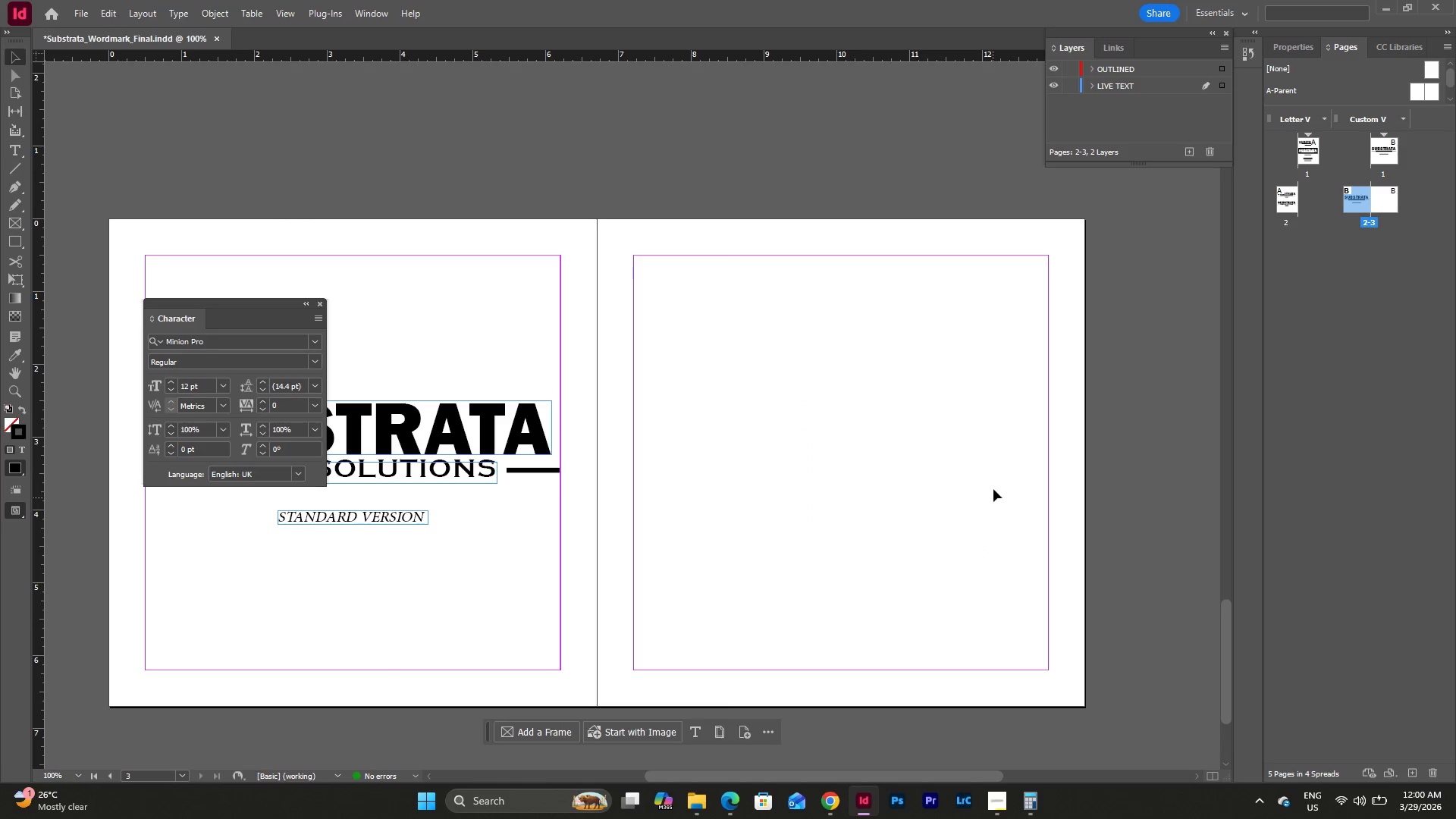 
scroll: coordinate [1048, 406], scroll_direction: up, amount: 6.0
 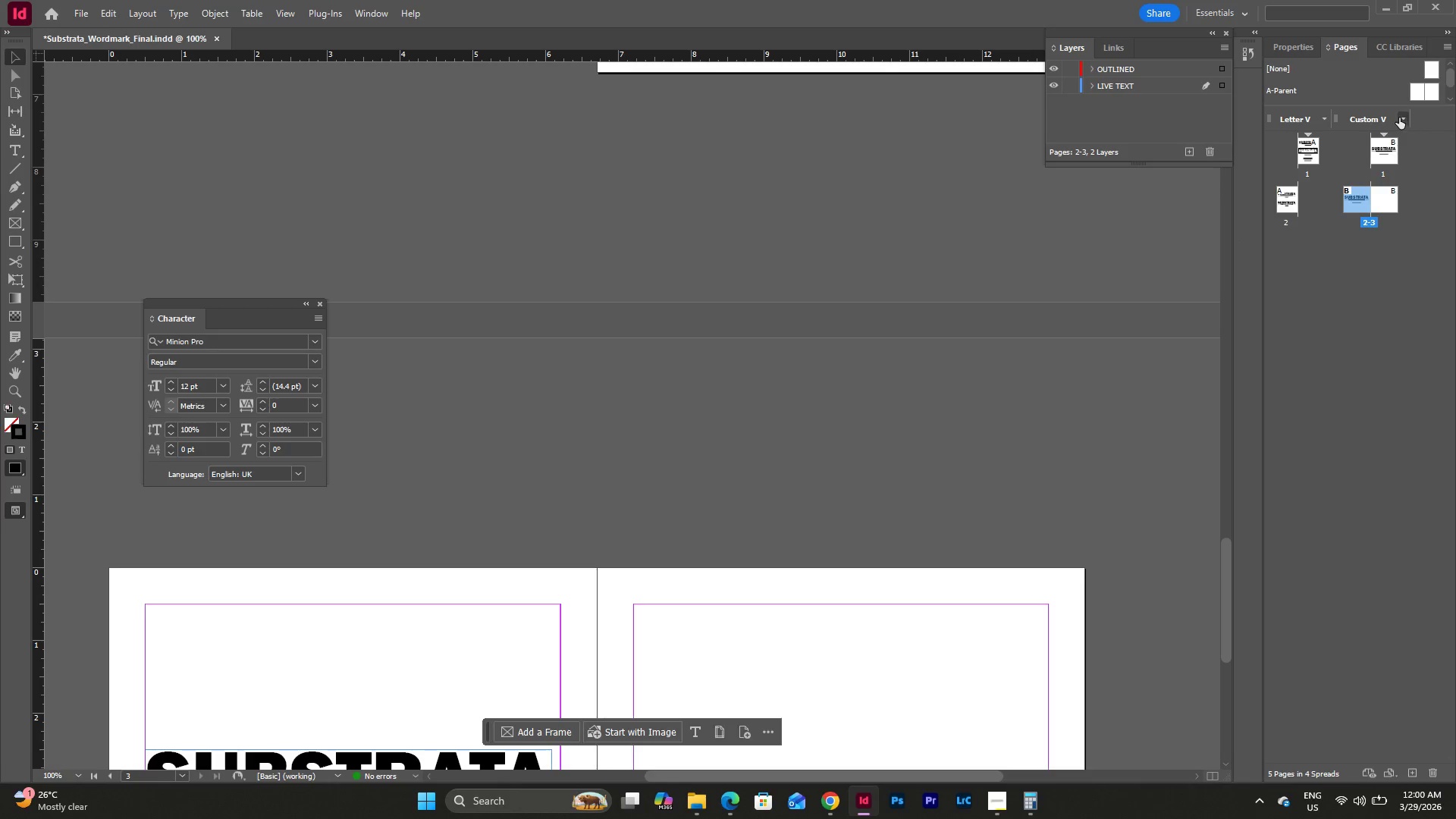 
double_click([1404, 117])
 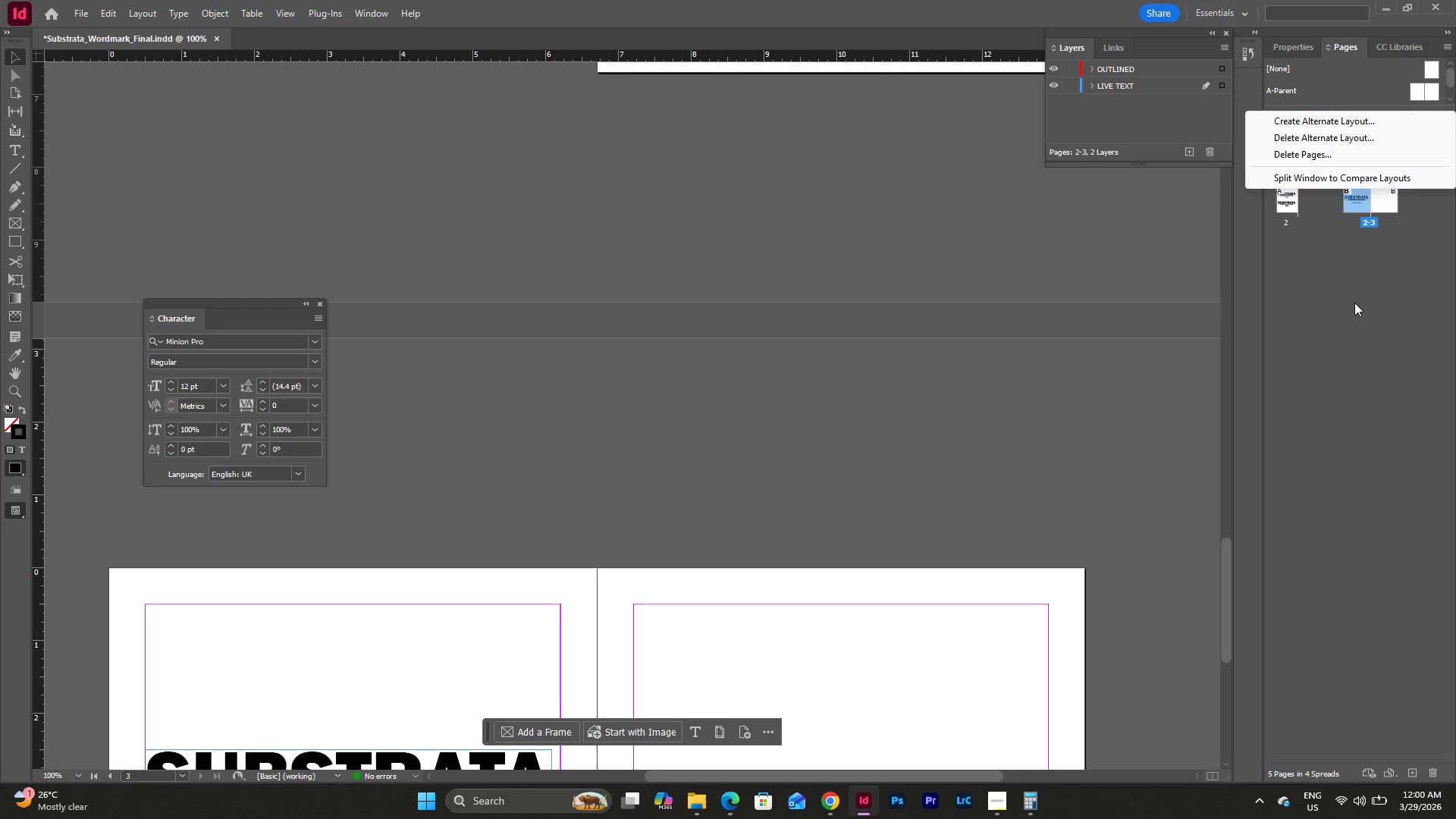 
left_click([1353, 305])
 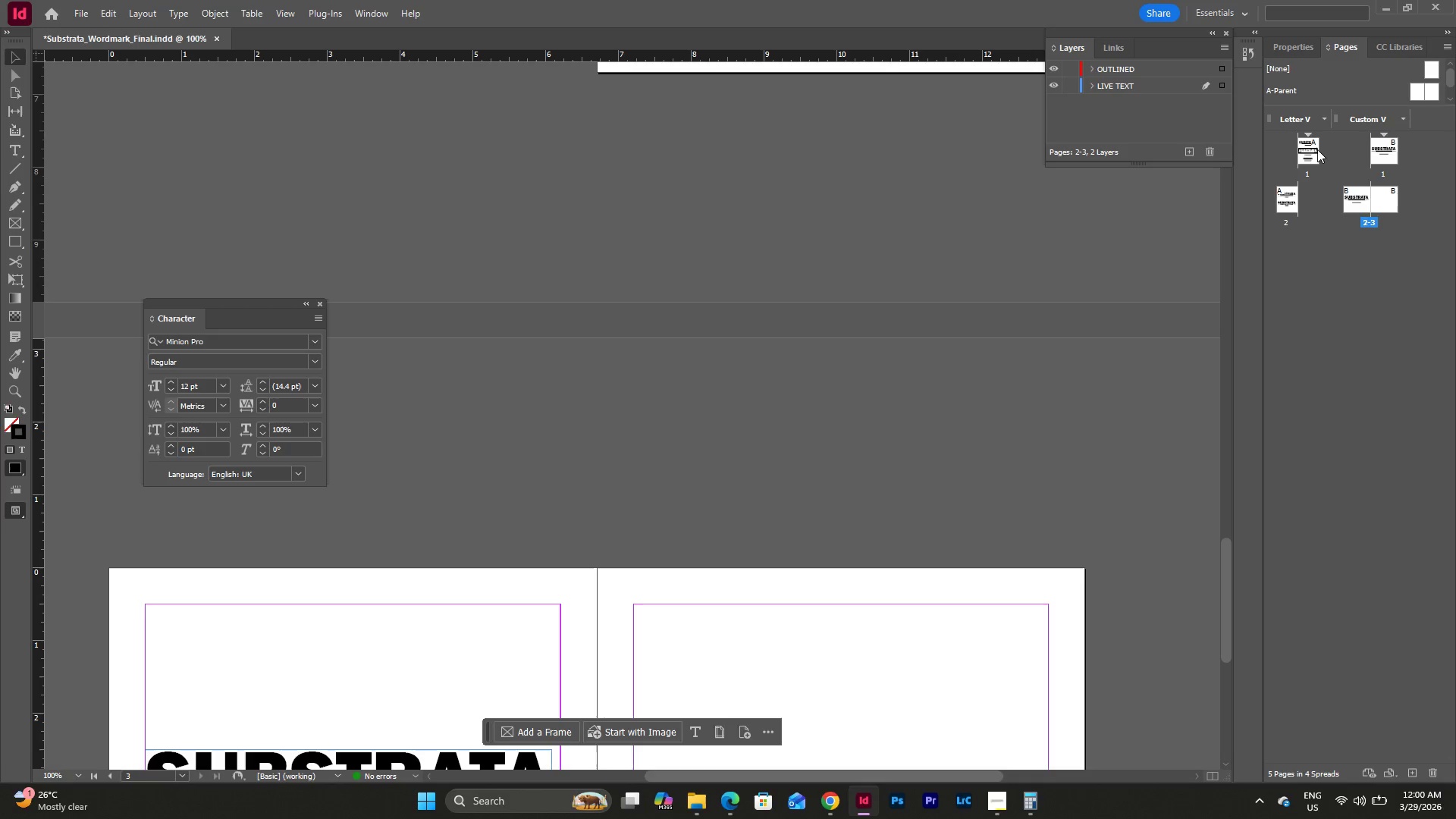 
left_click([1316, 149])
 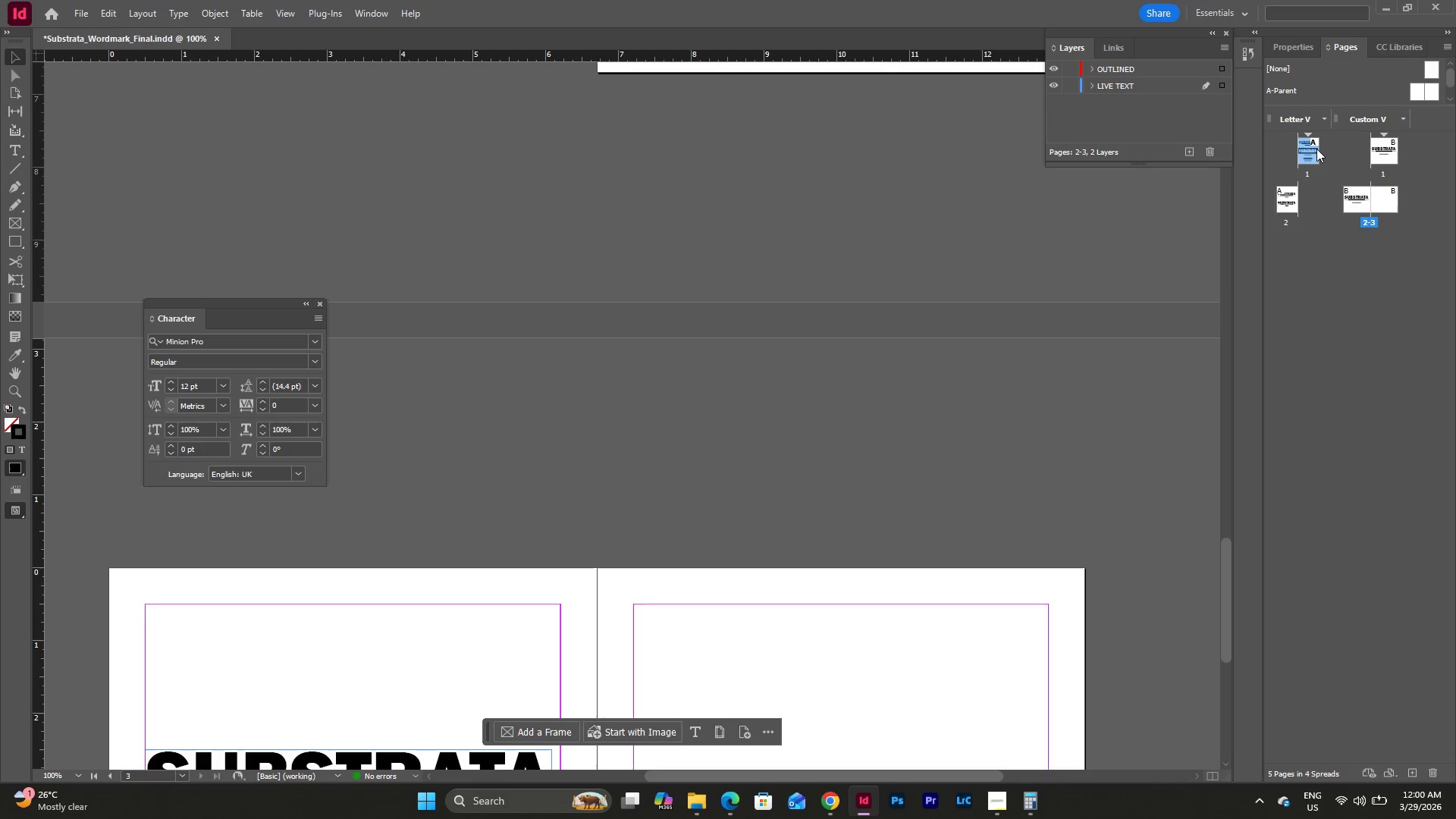 
left_click([1316, 149])
 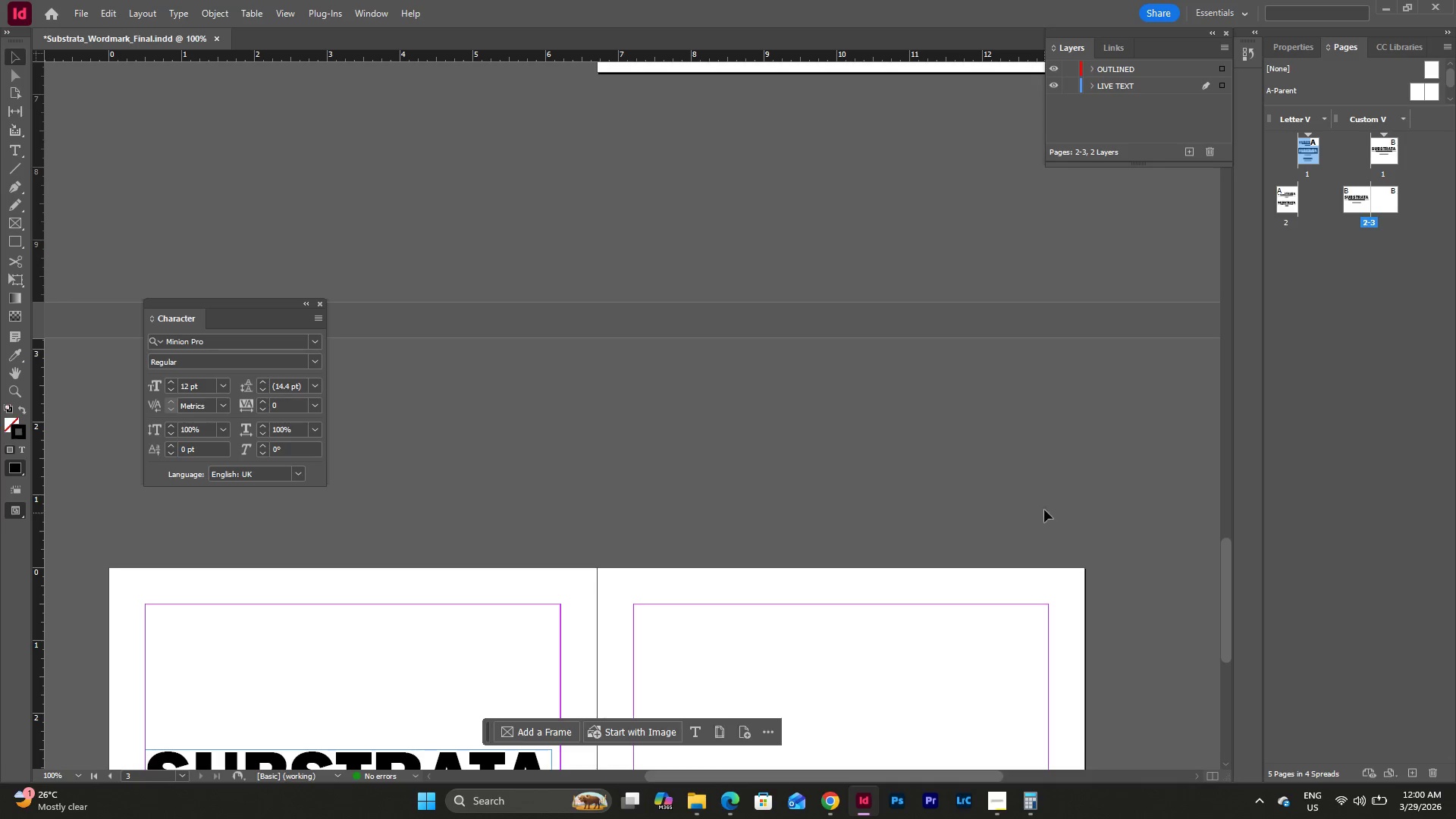 
scroll: coordinate [927, 509], scroll_direction: up, amount: 16.0
 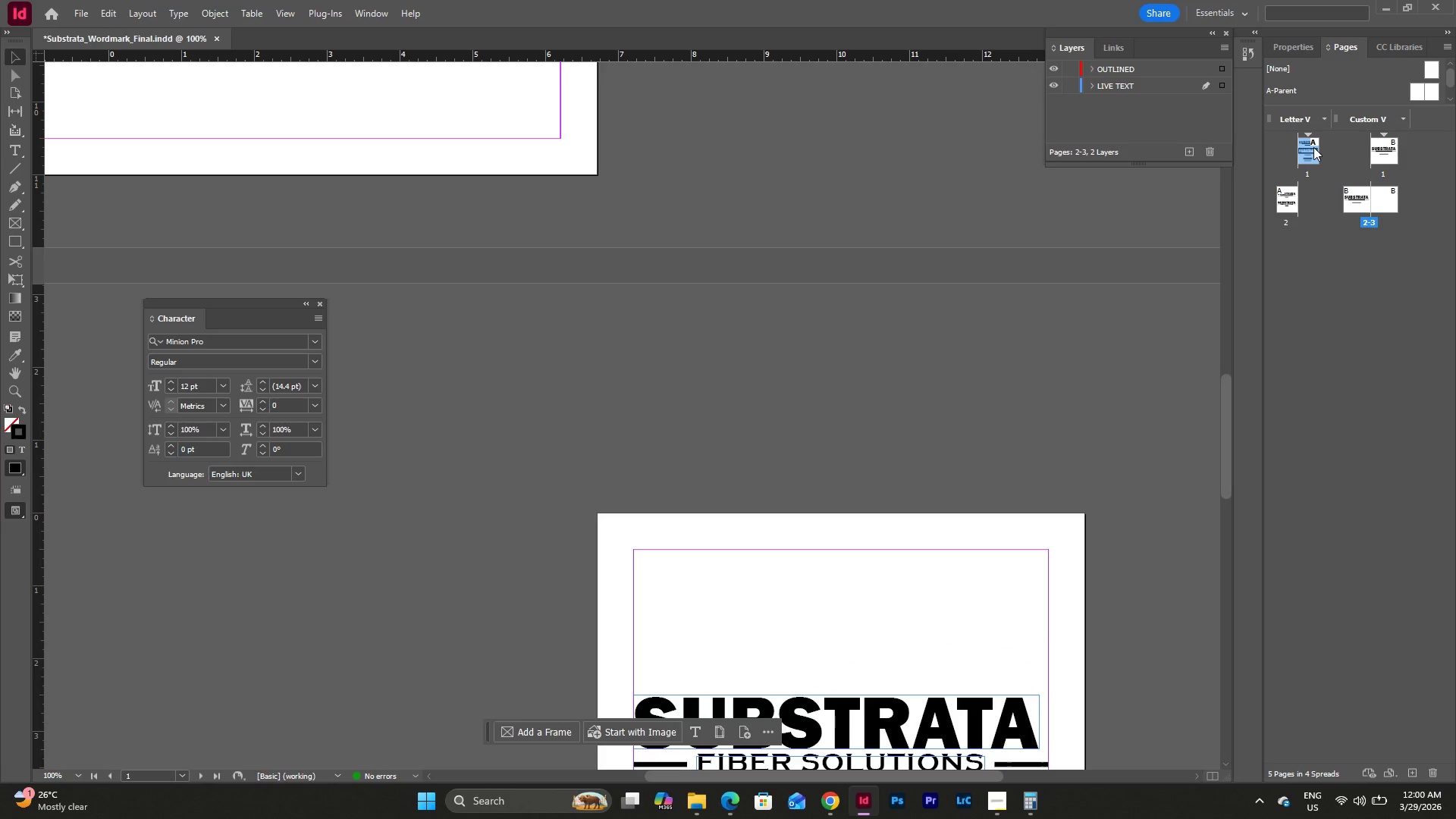 
double_click([1313, 147])
 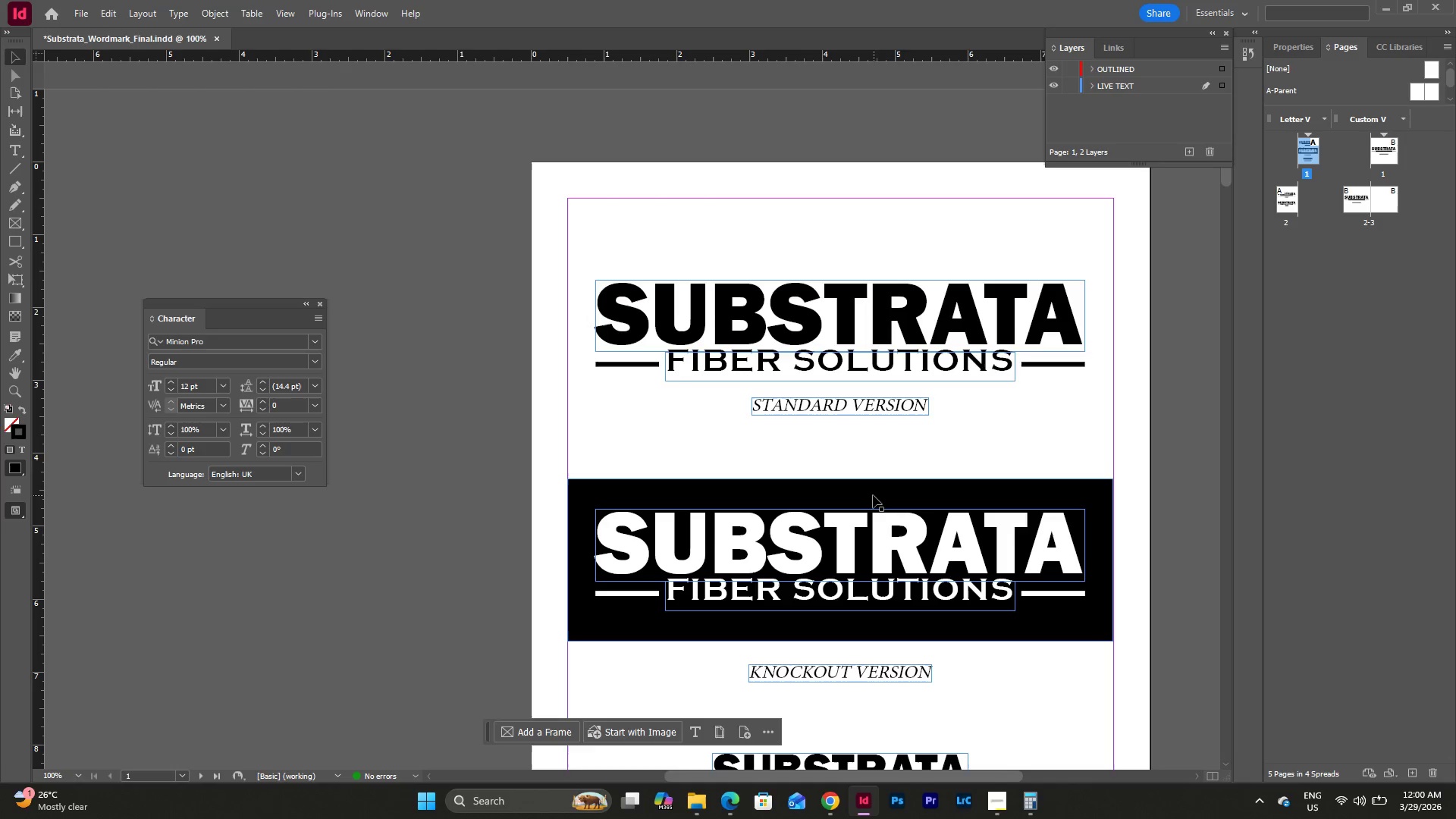 
left_click([871, 490])
 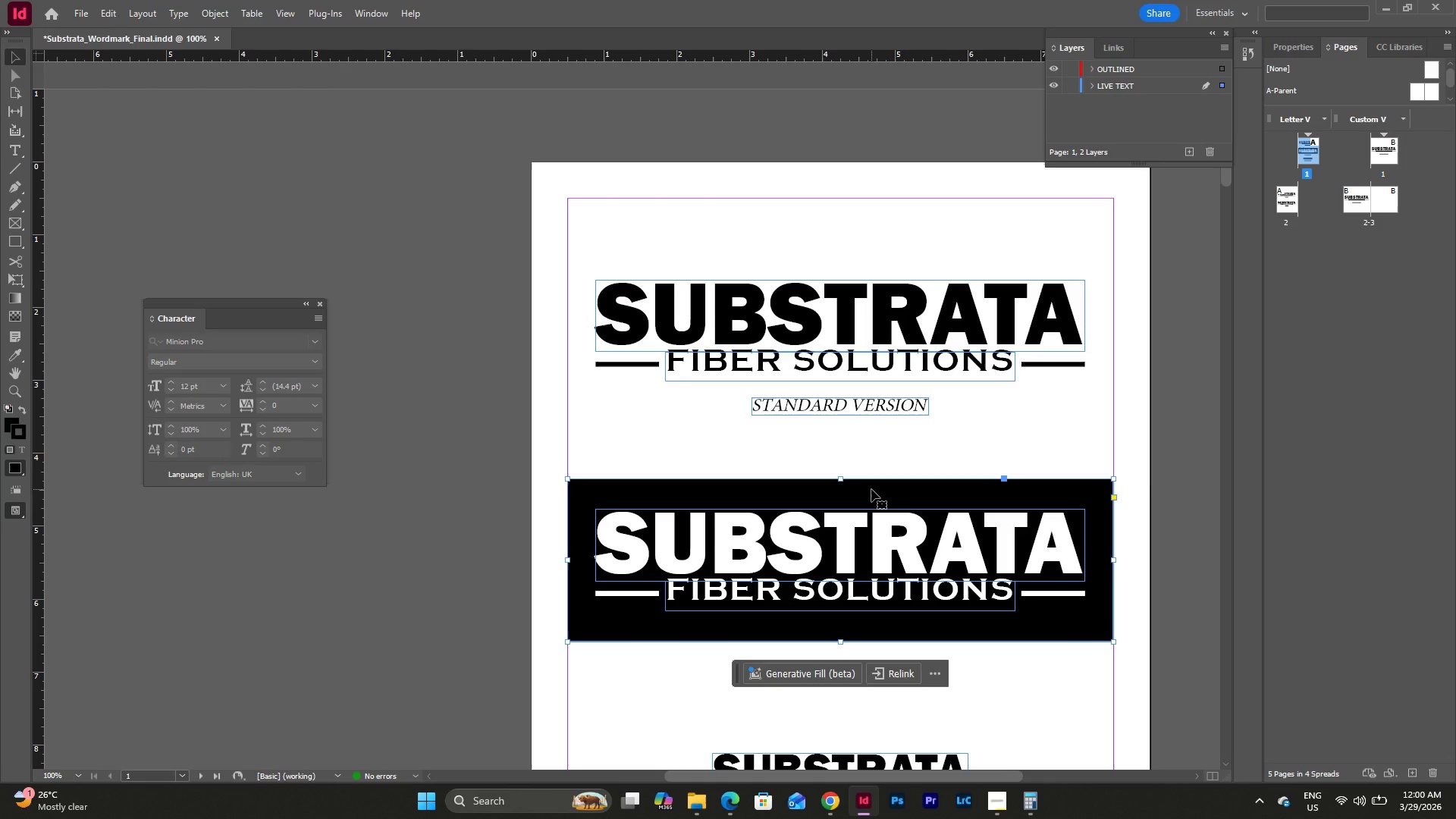 
key(Control+C)
 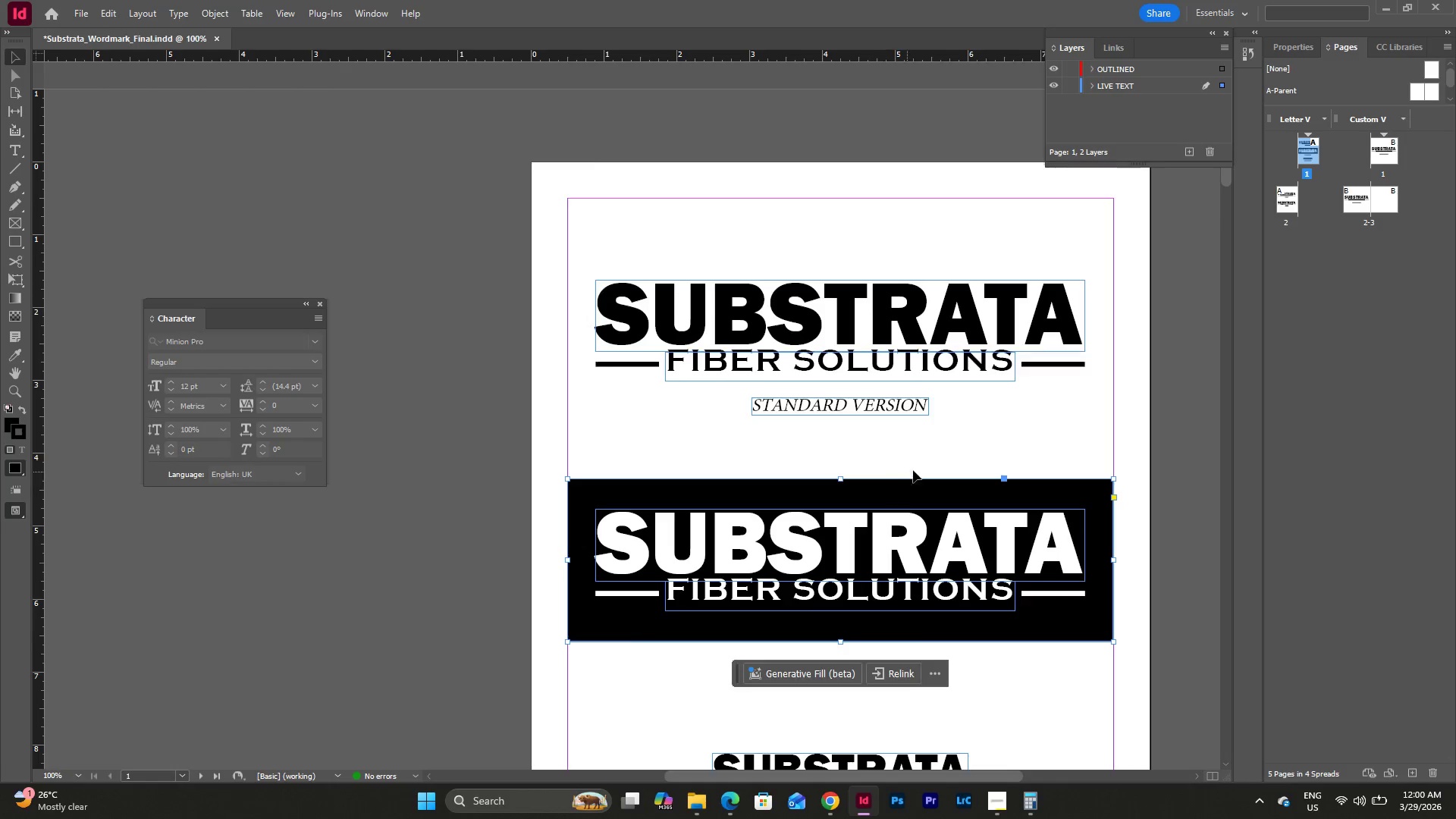 
scroll: coordinate [939, 454], scroll_direction: down, amount: 50.0
 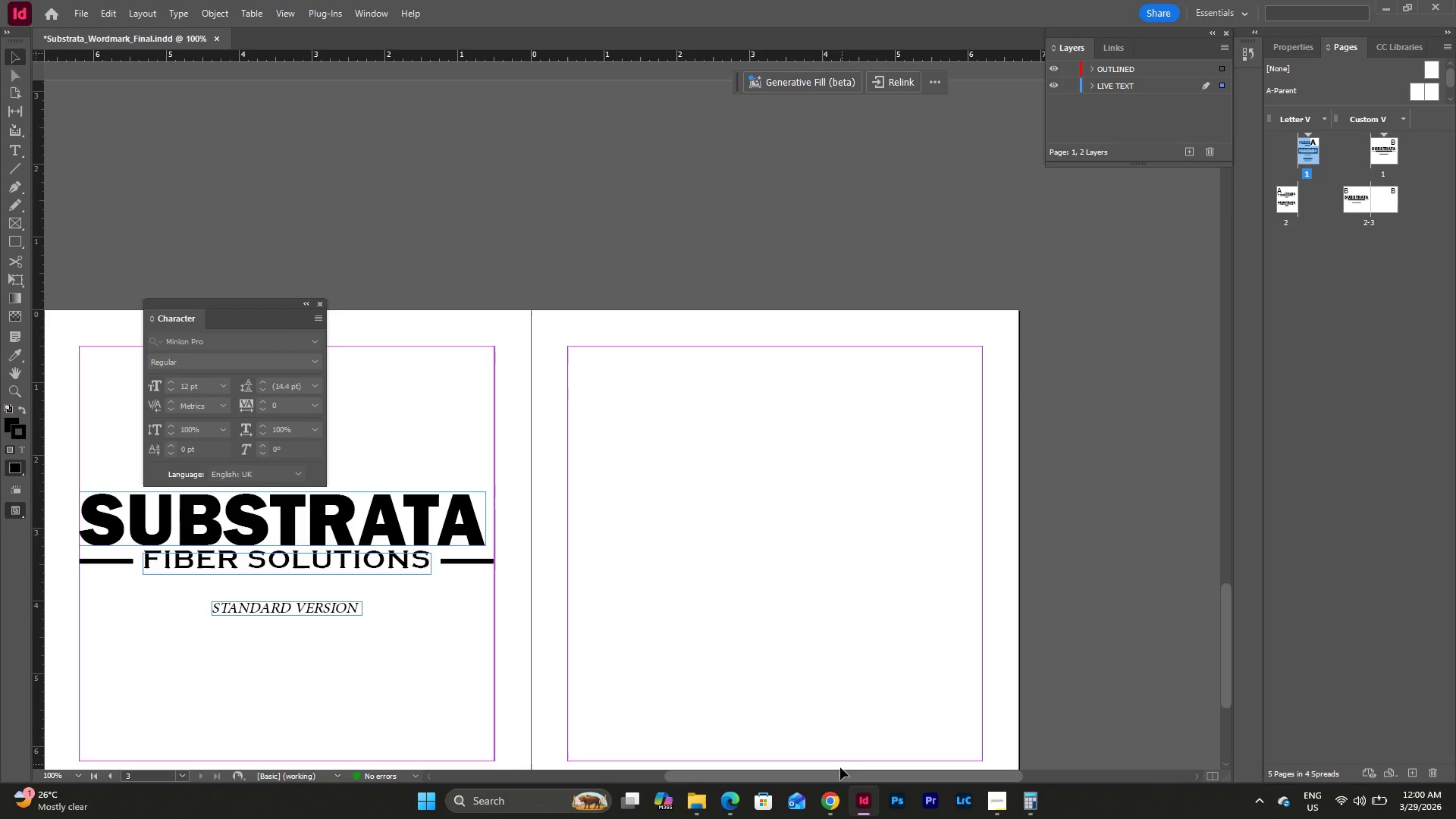 
left_click_drag(start_coordinate=[840, 774], to_coordinate=[663, 755])
 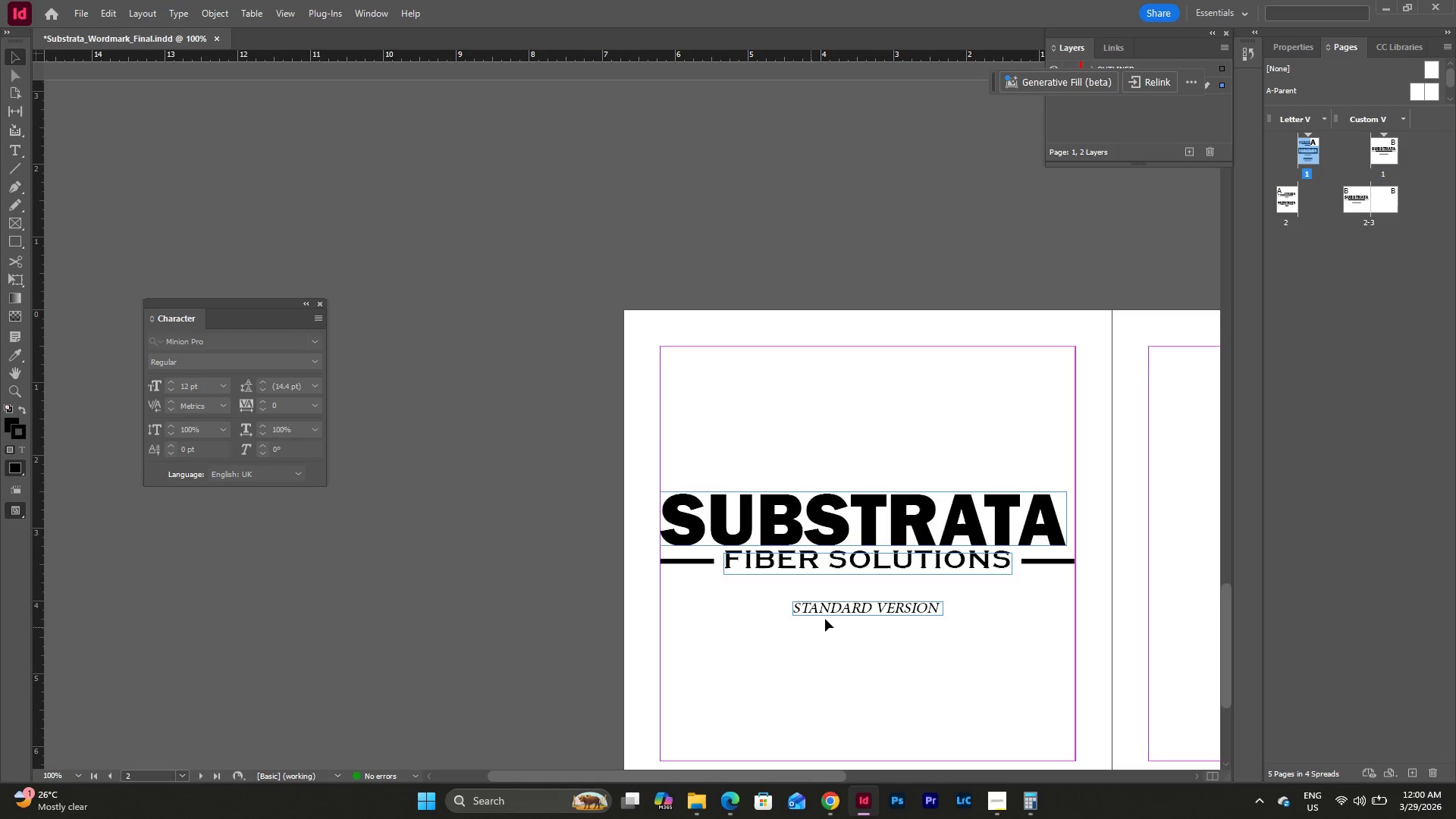 
left_click([885, 559])
 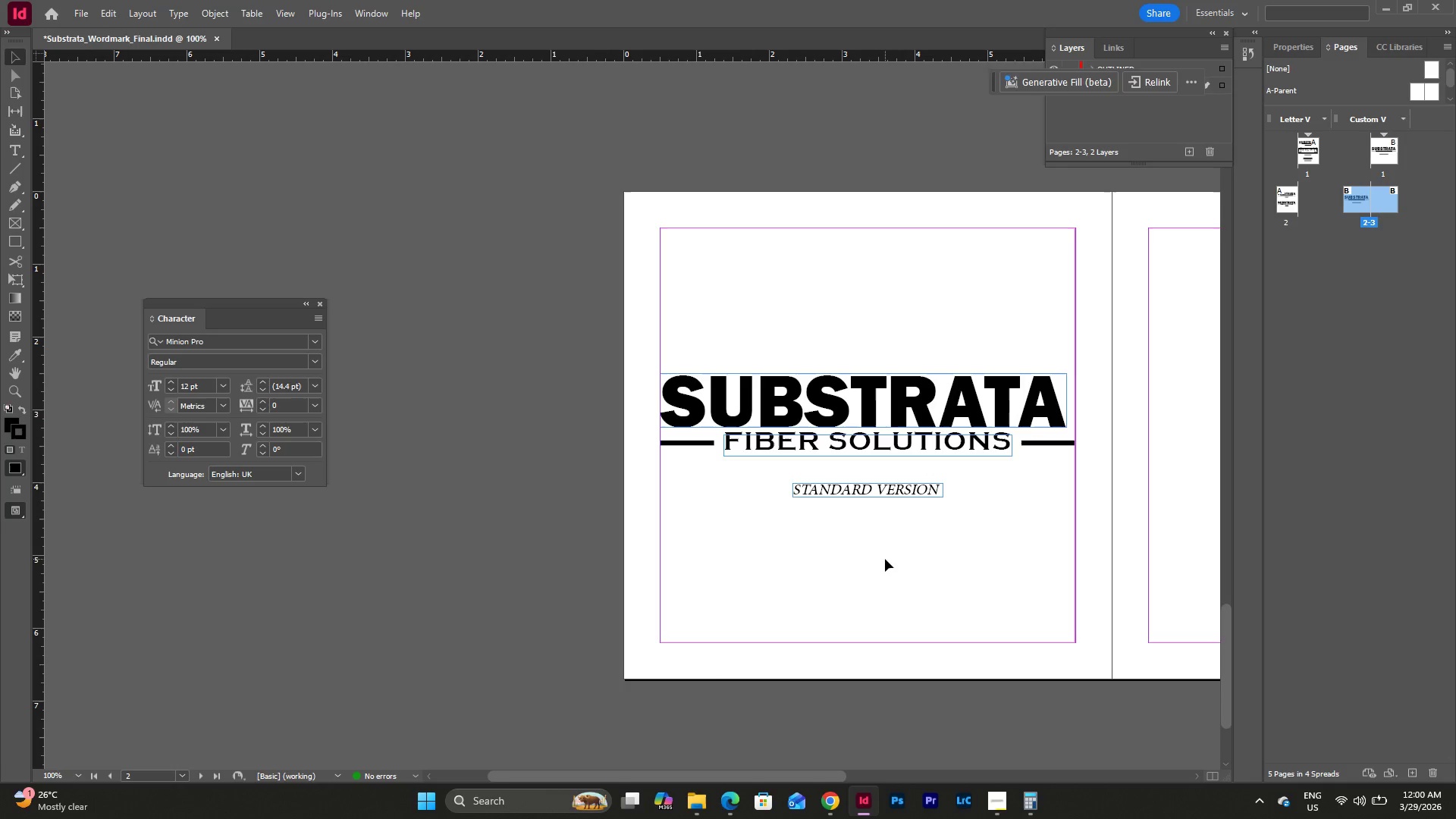 
scroll: coordinate [825, 619], scroll_direction: down, amount: 2.0
 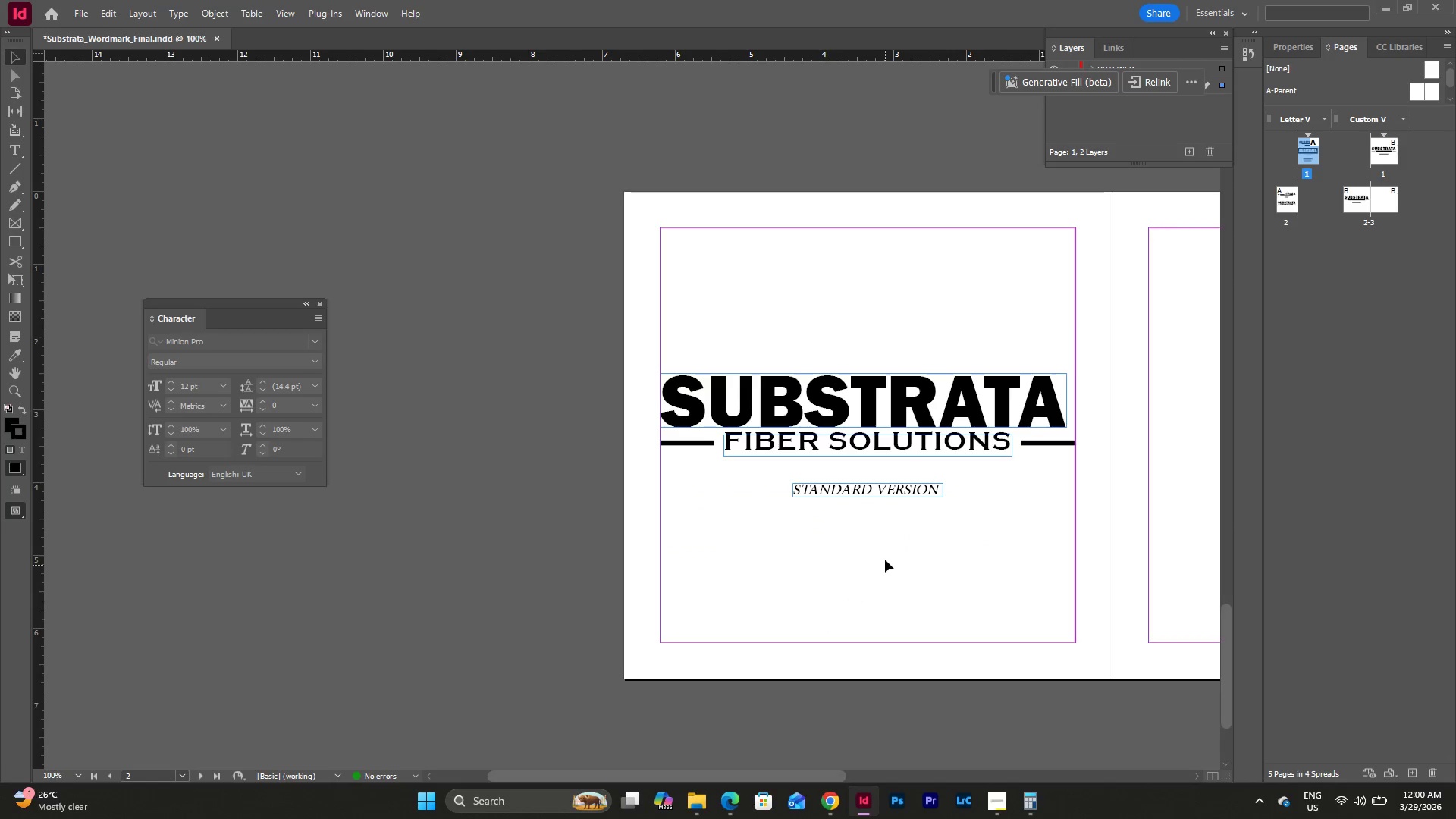 
key(Control+V)
 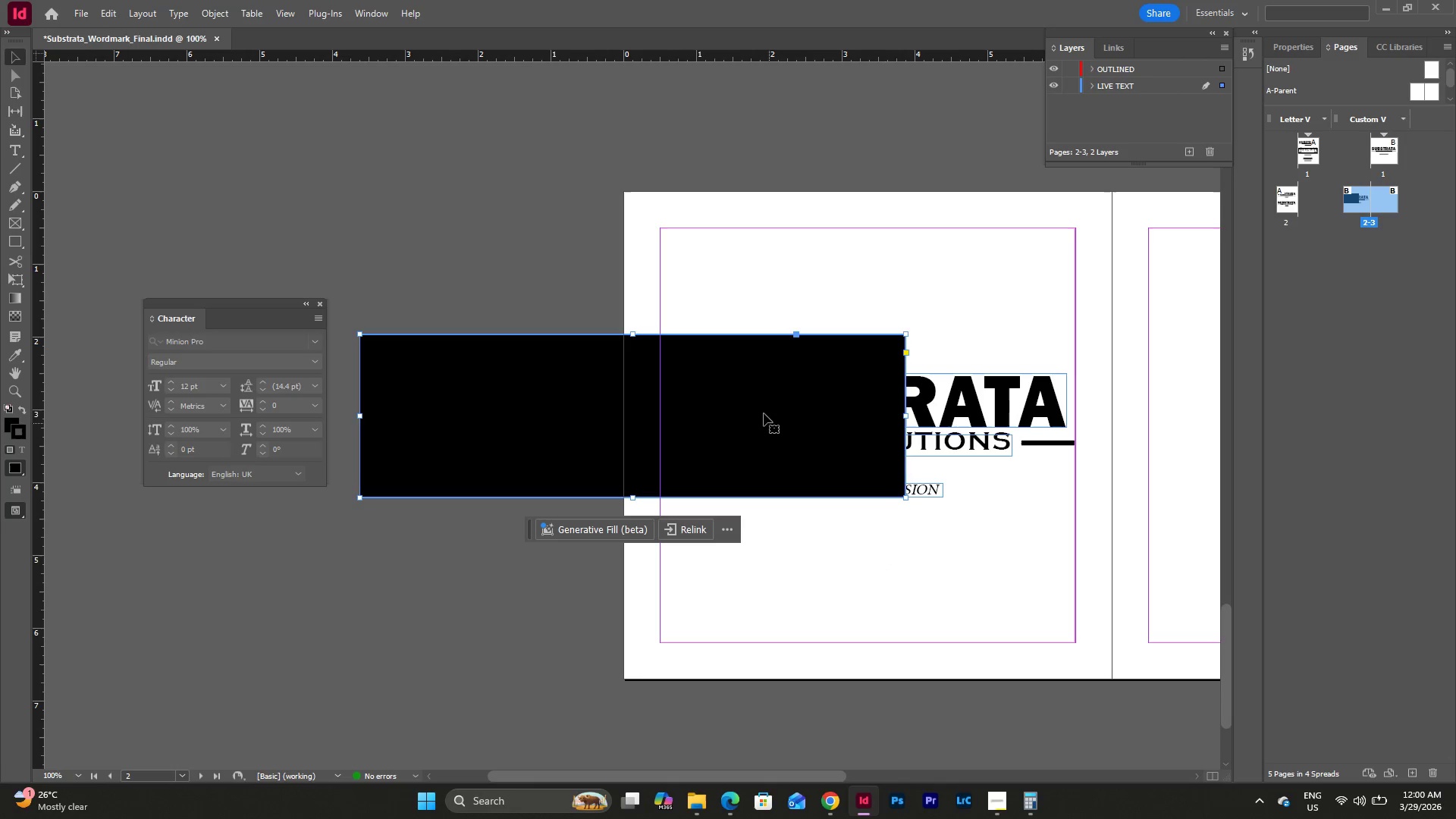 
left_click_drag(start_coordinate=[738, 396], to_coordinate=[975, 417])
 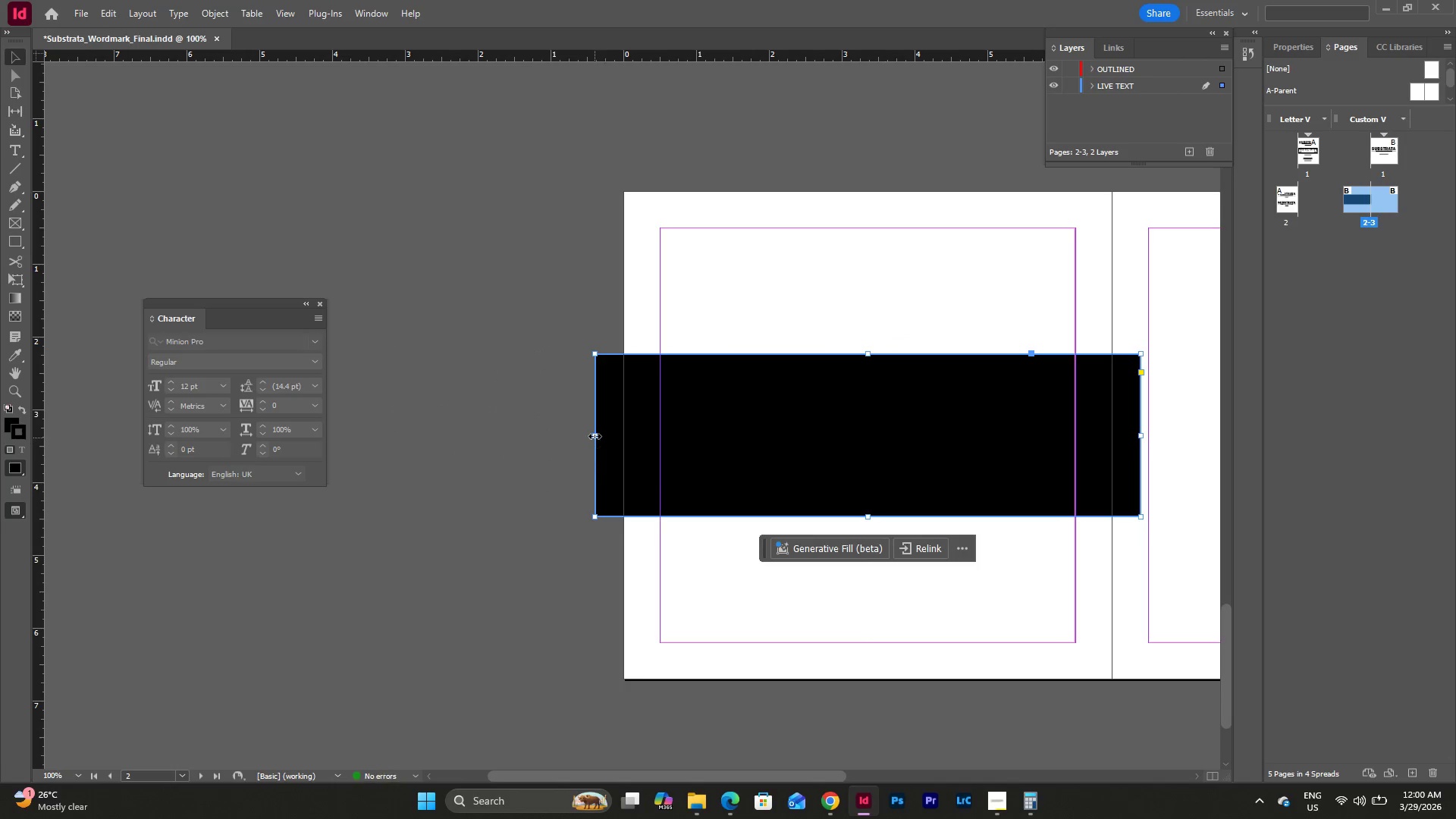 
left_click_drag(start_coordinate=[593, 435], to_coordinate=[660, 432])
 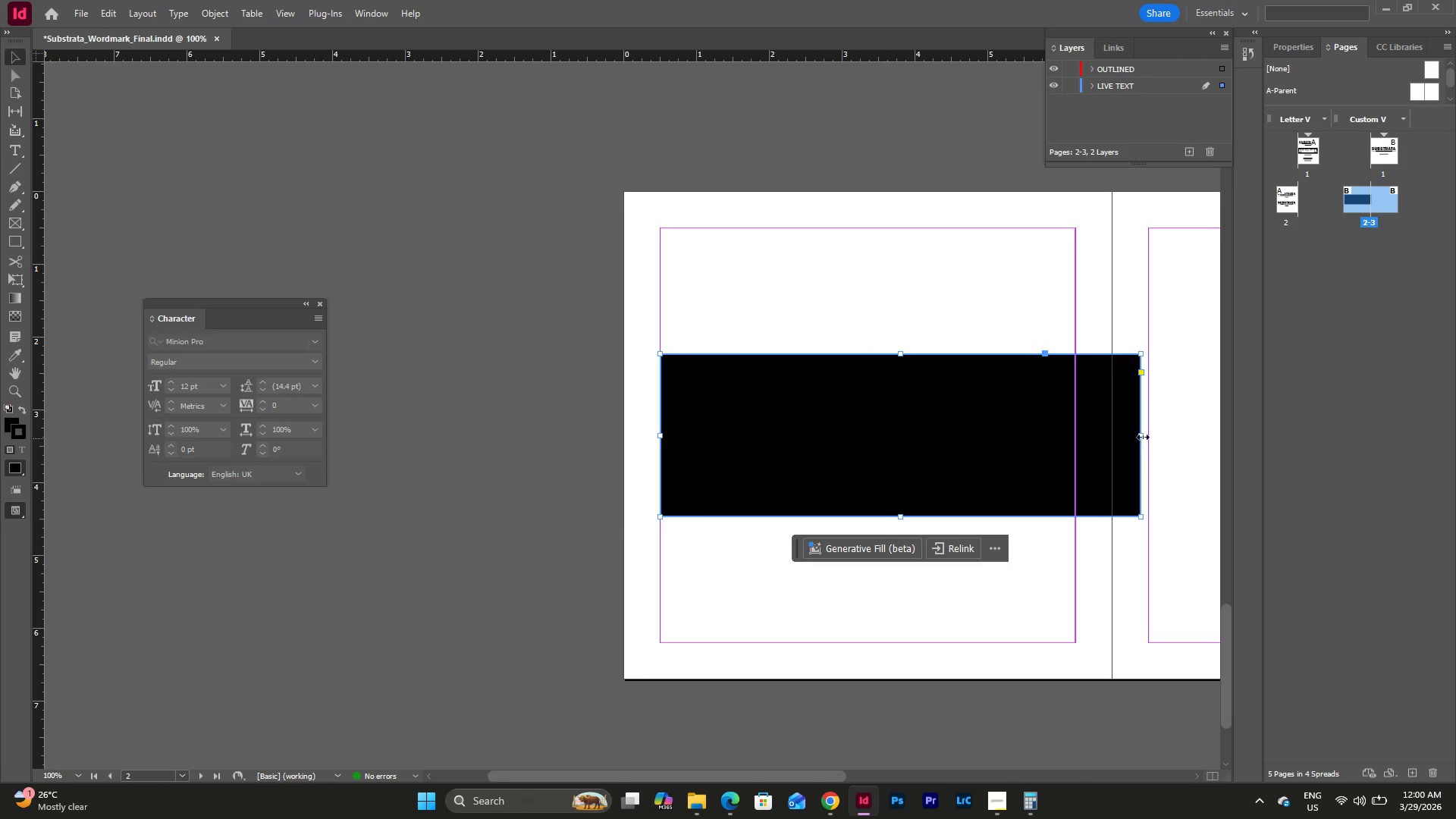 
left_click_drag(start_coordinate=[1142, 436], to_coordinate=[1077, 433])
 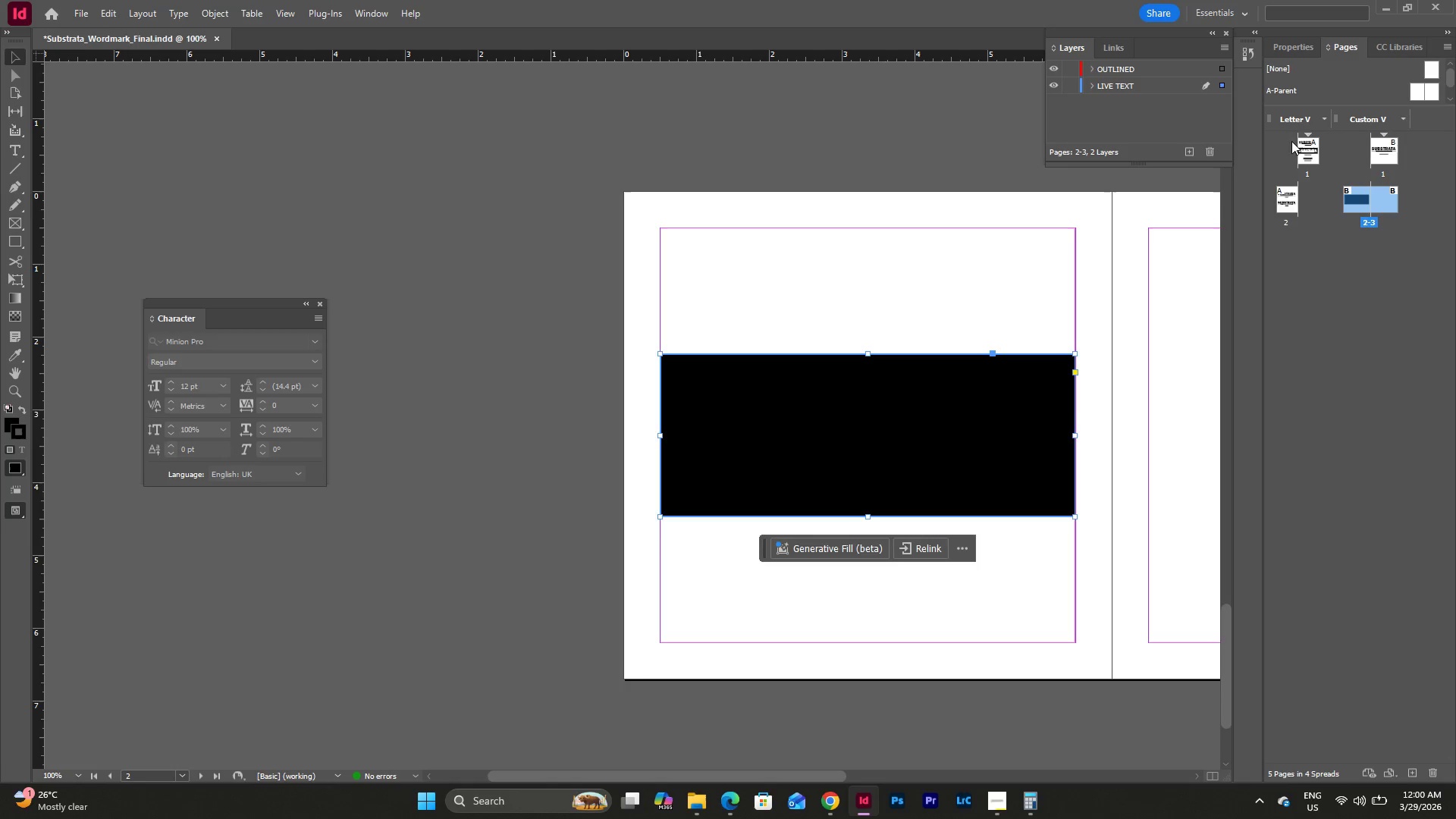 
left_click([1309, 49])
 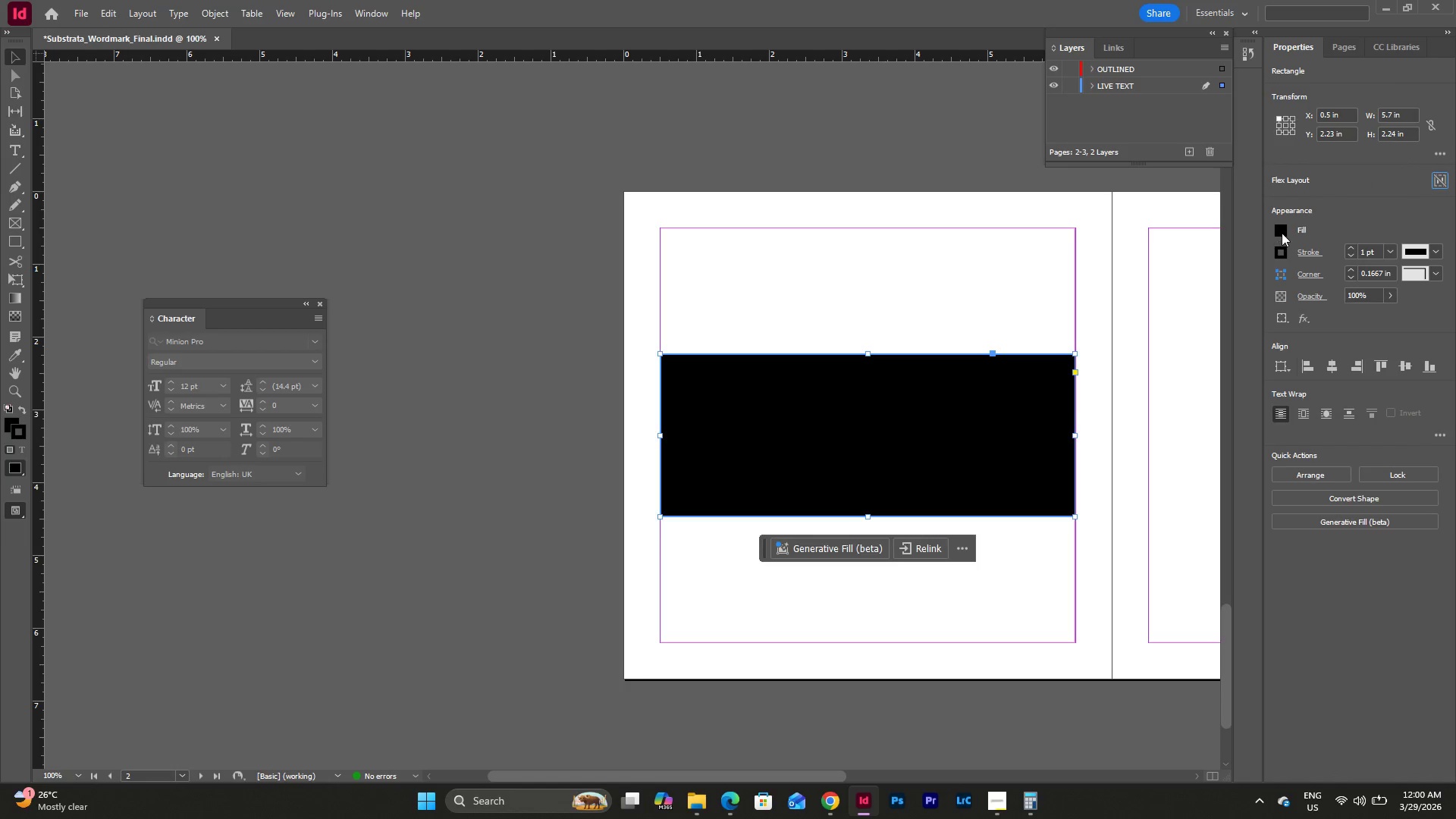 
left_click([1282, 233])
 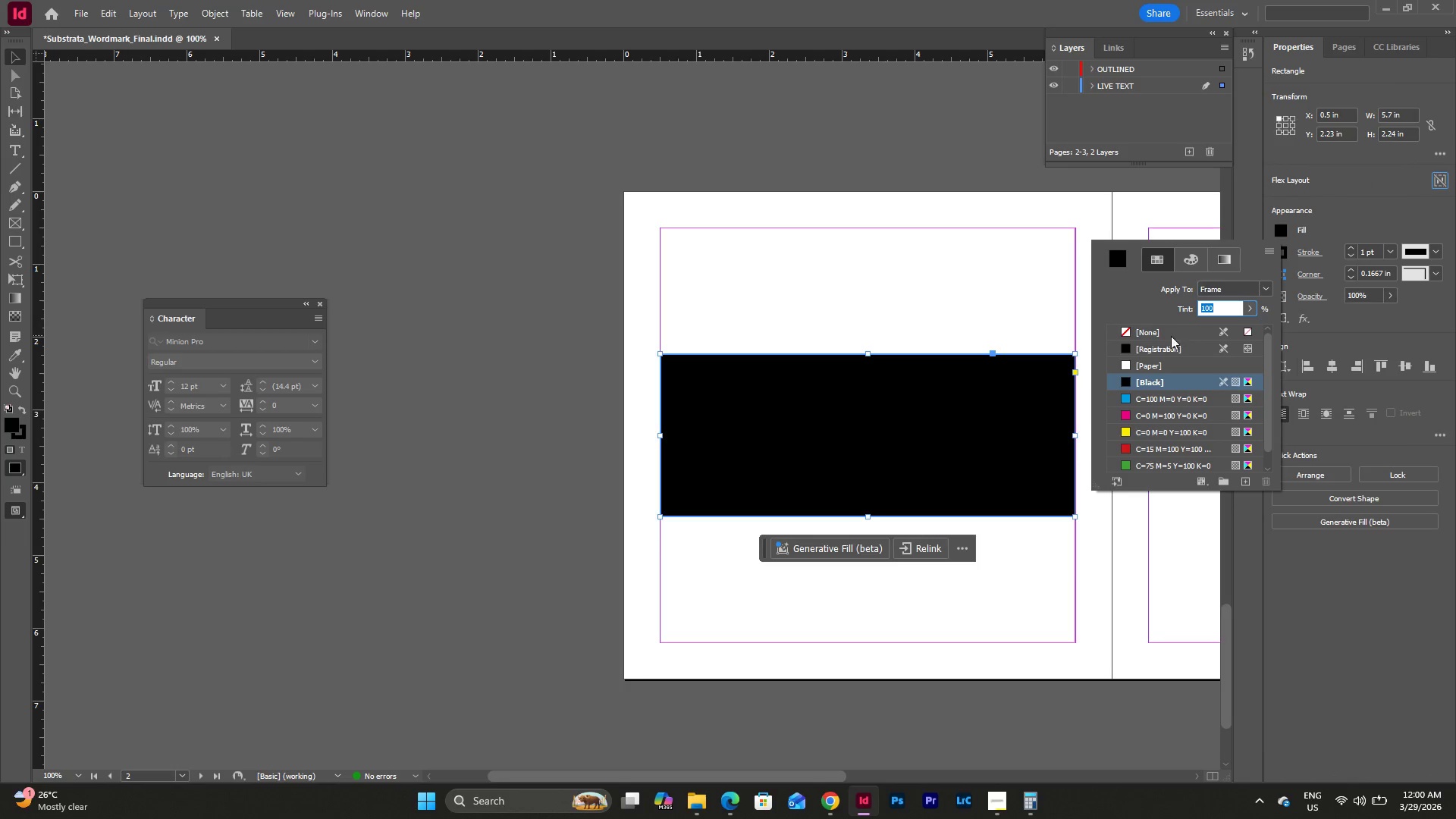 
left_click([1152, 369])
 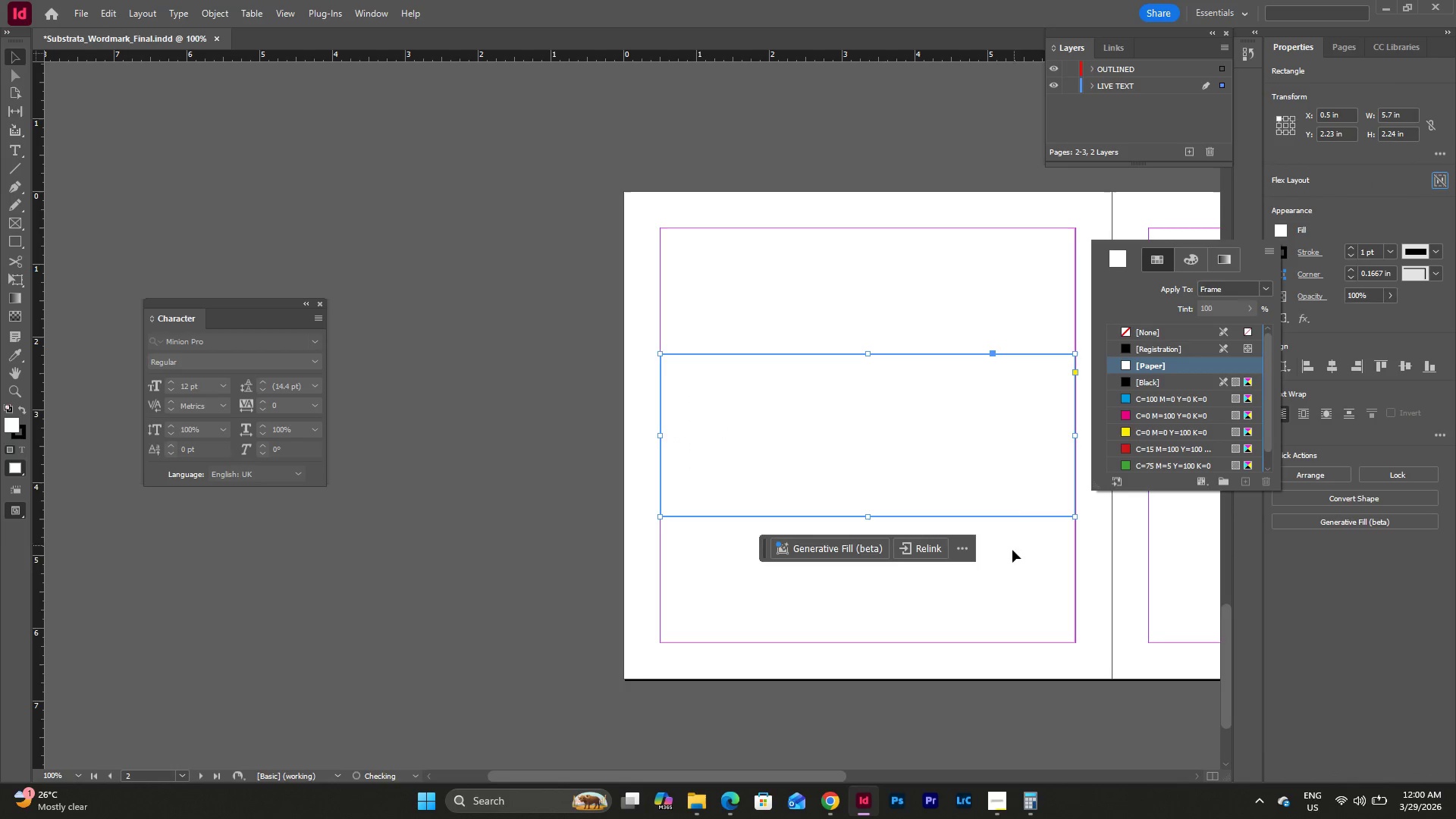 
left_click([1005, 569])
 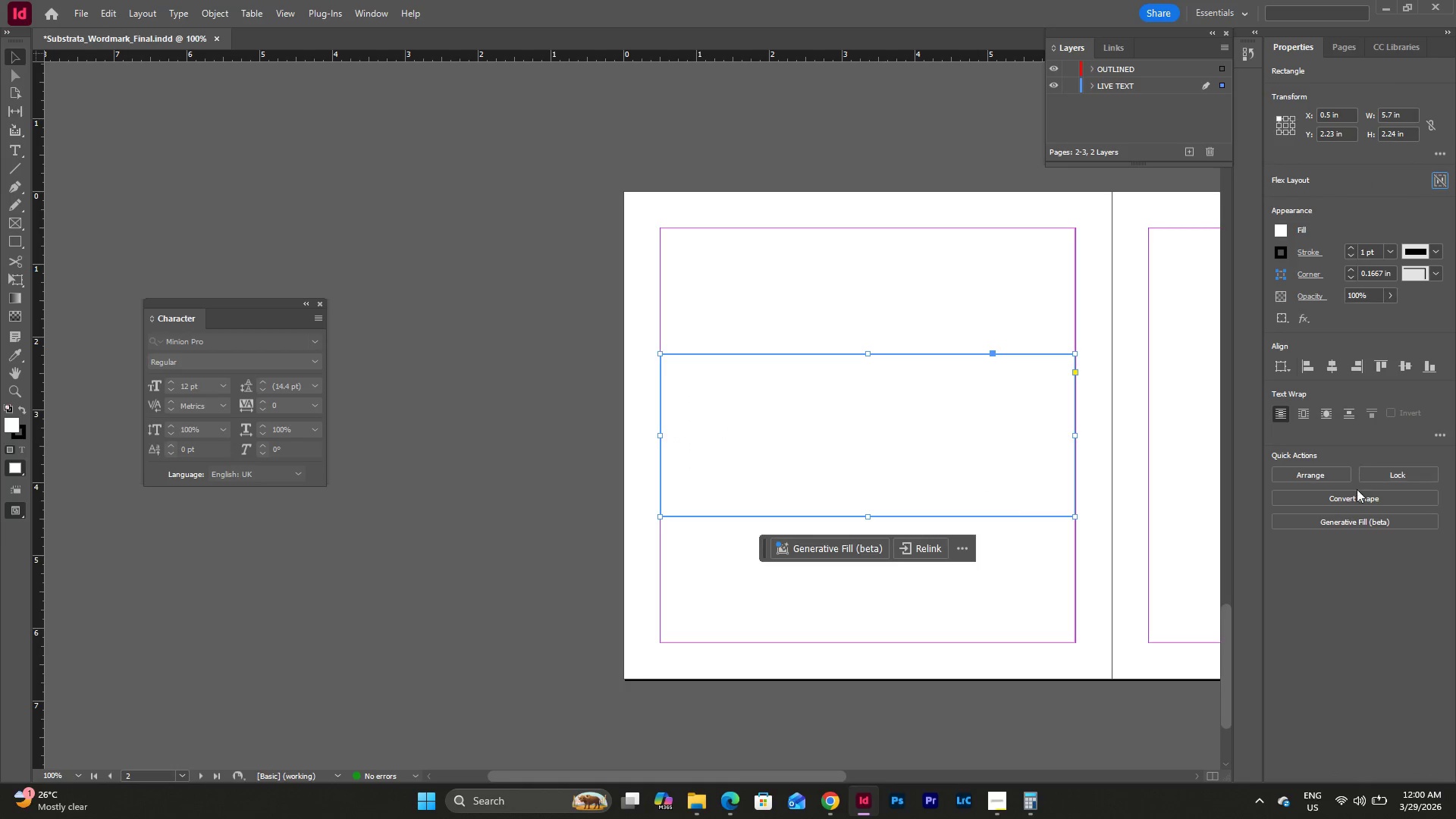 
left_click([1321, 473])
 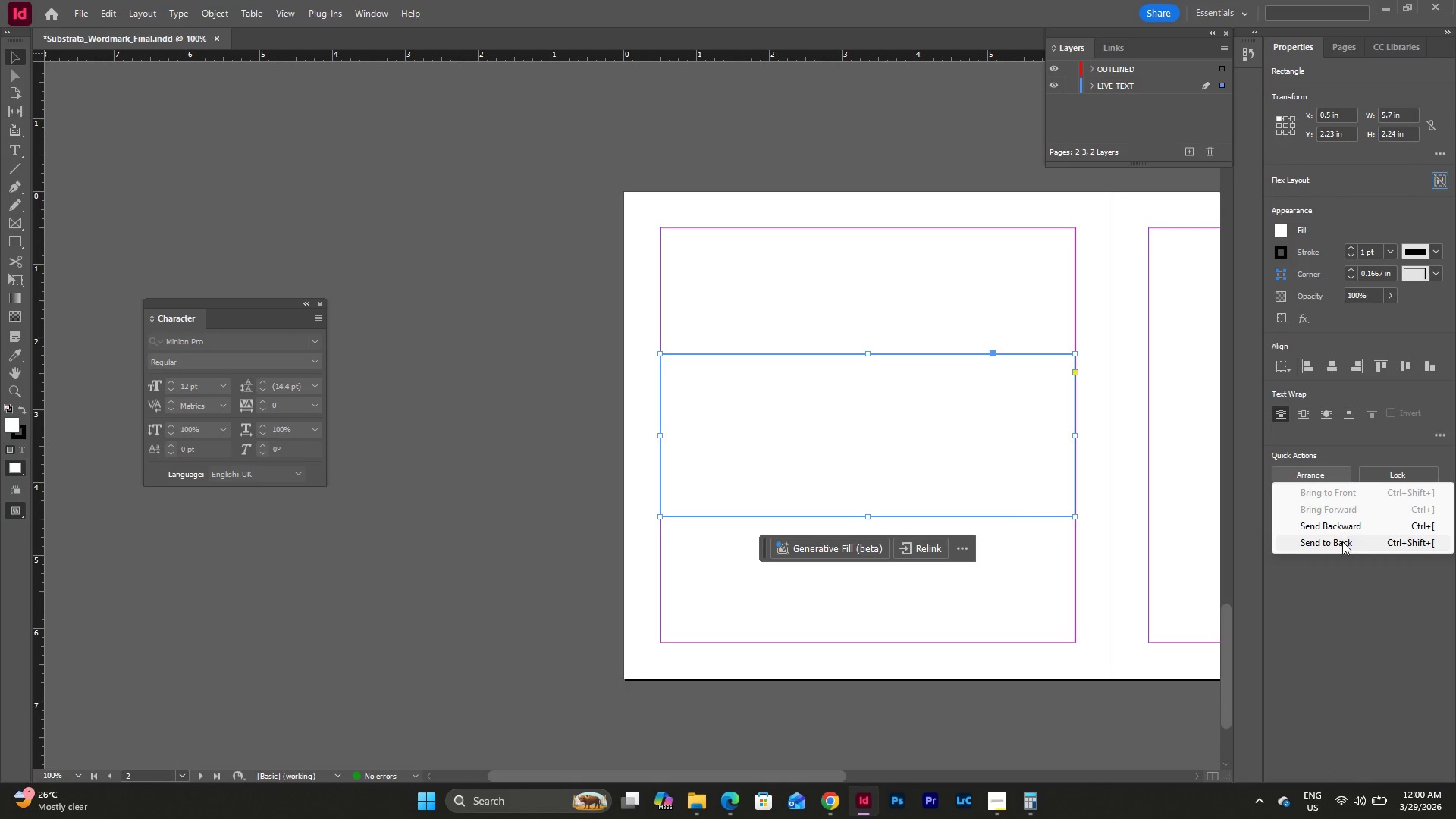 
left_click([1342, 541])
 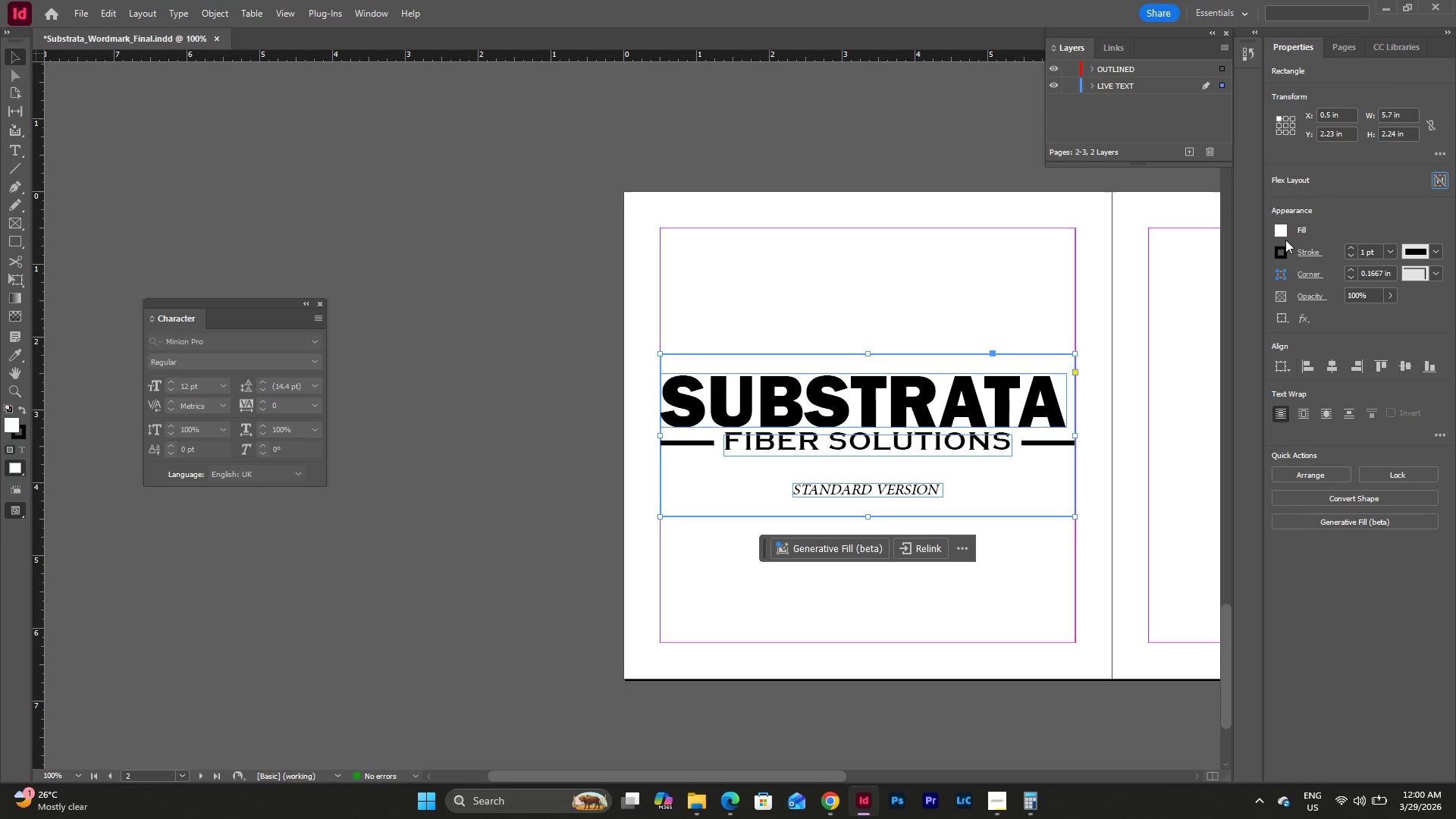 
left_click([1282, 231])
 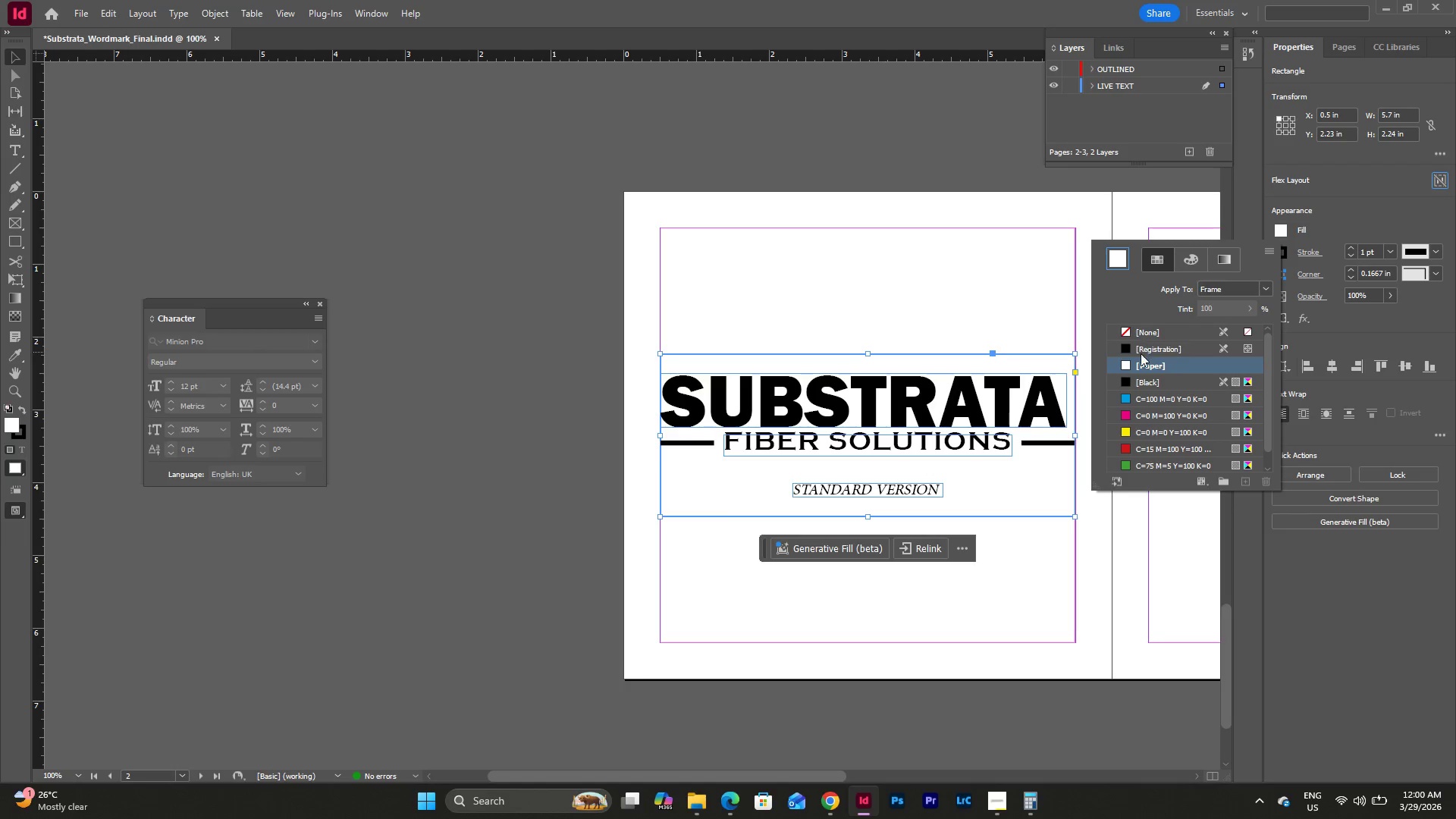 
left_click([1145, 345])
 